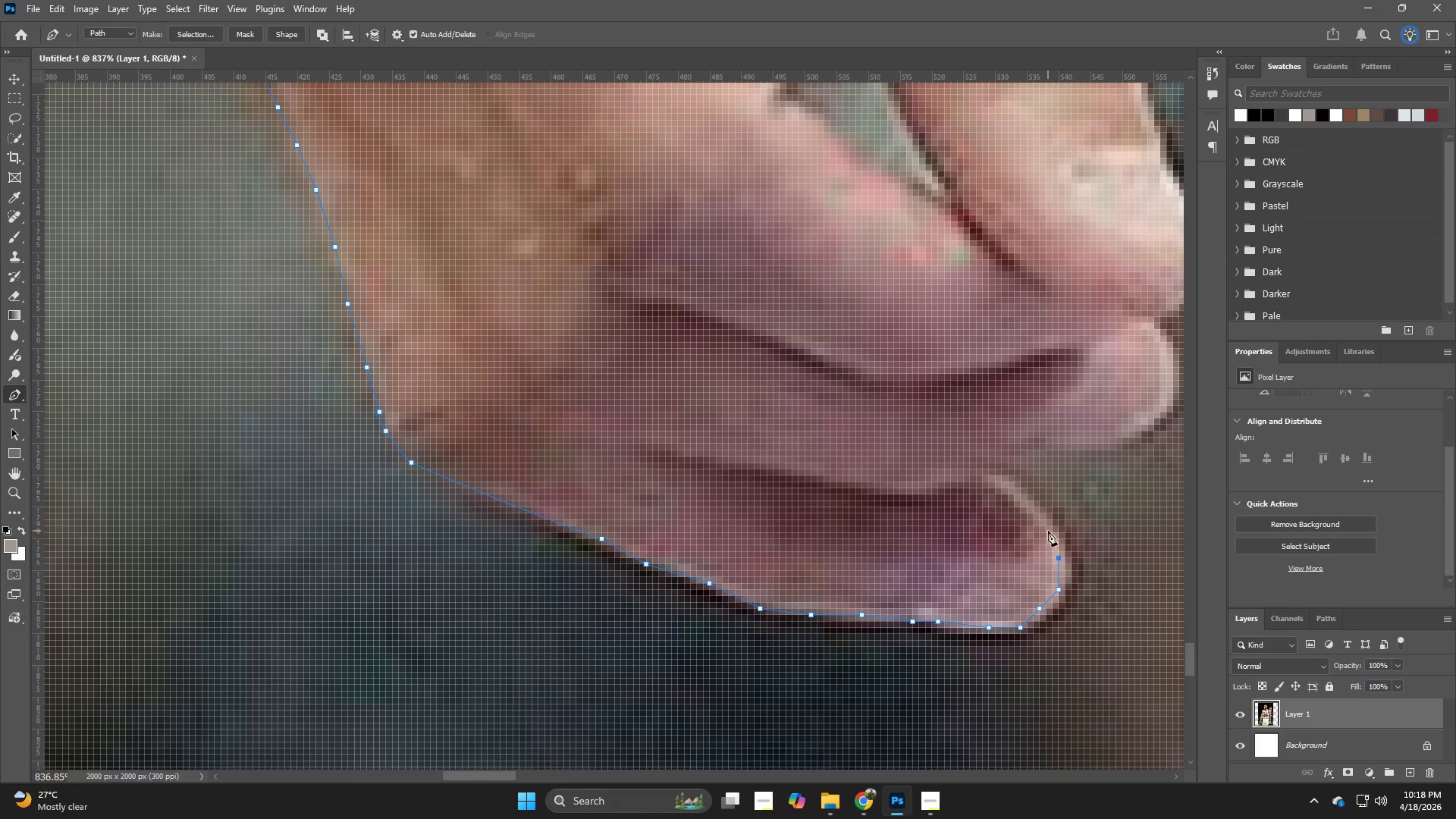 
left_click([1048, 527])
 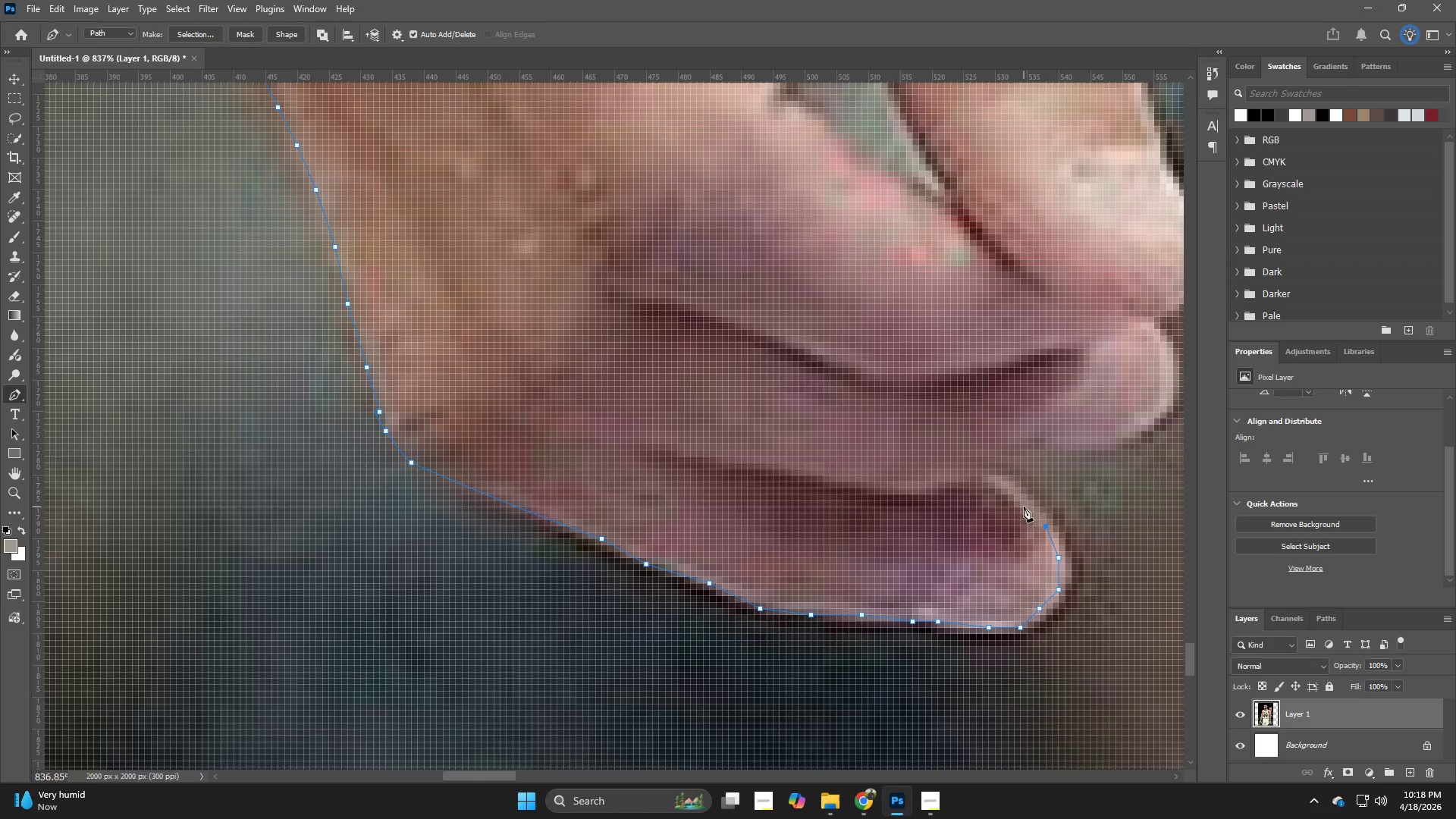 
left_click([1024, 507])
 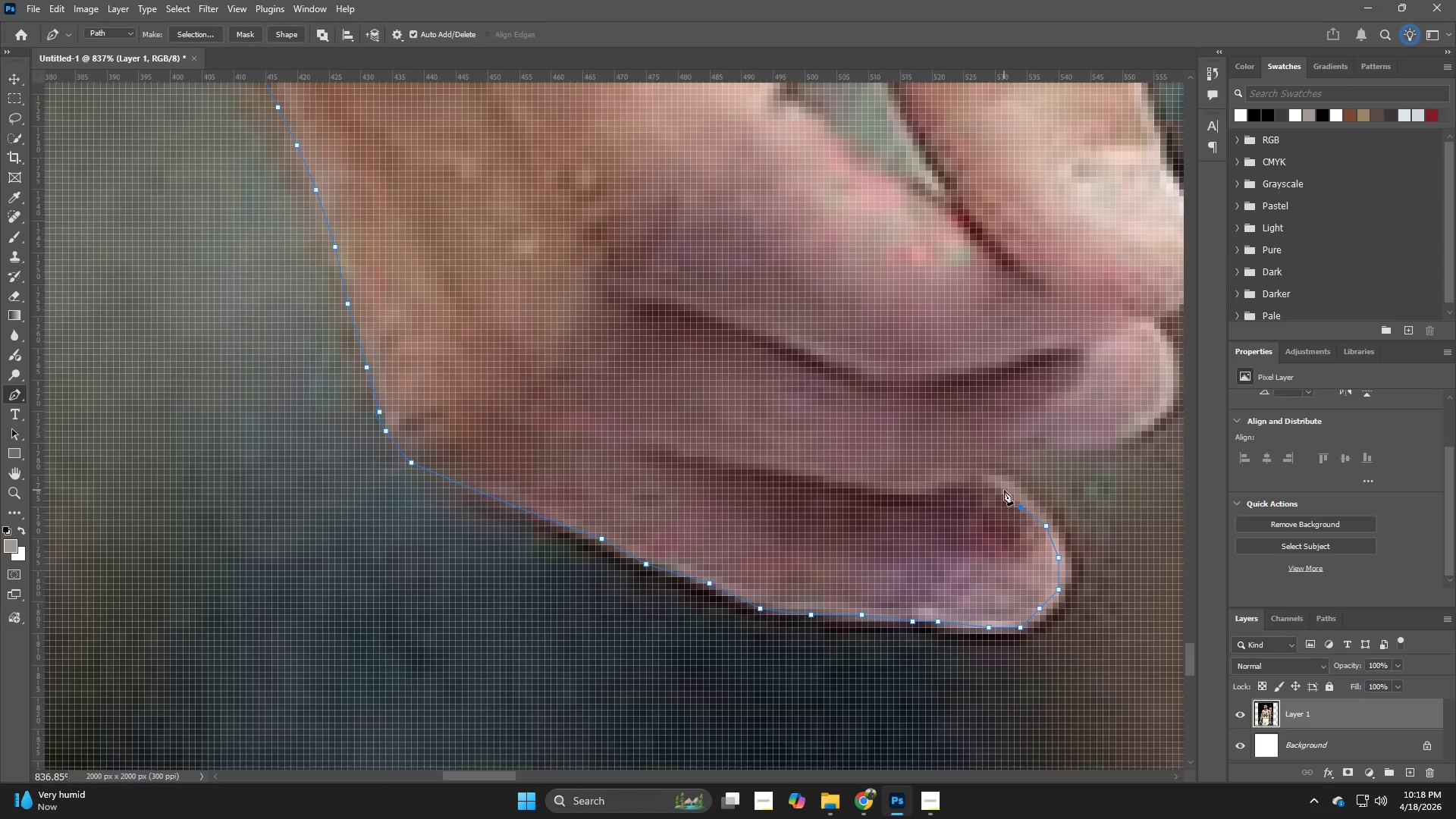 
left_click([1004, 490])
 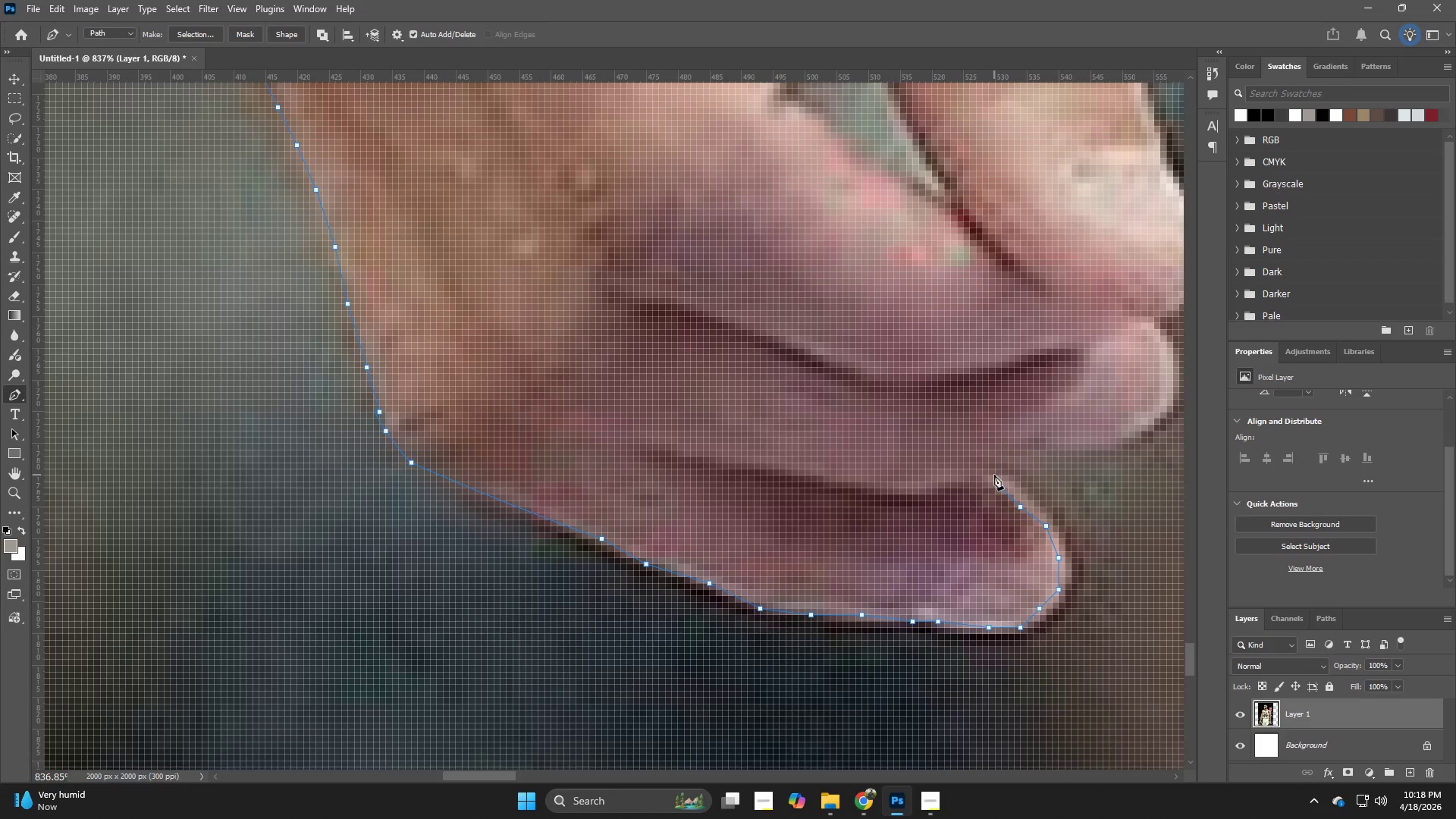 
left_click([994, 475])
 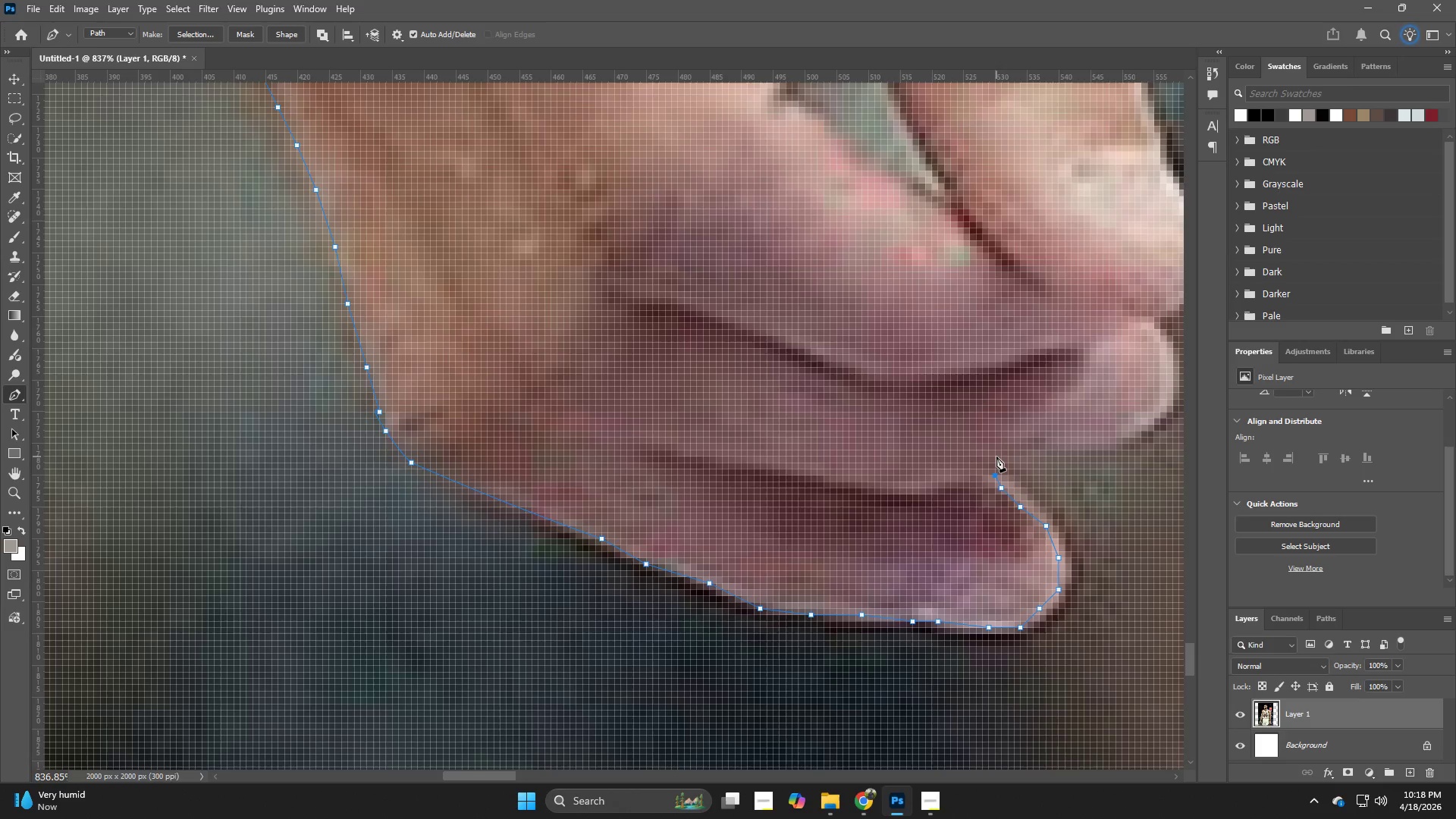 
hold_key(key=Space, duration=1.08)
 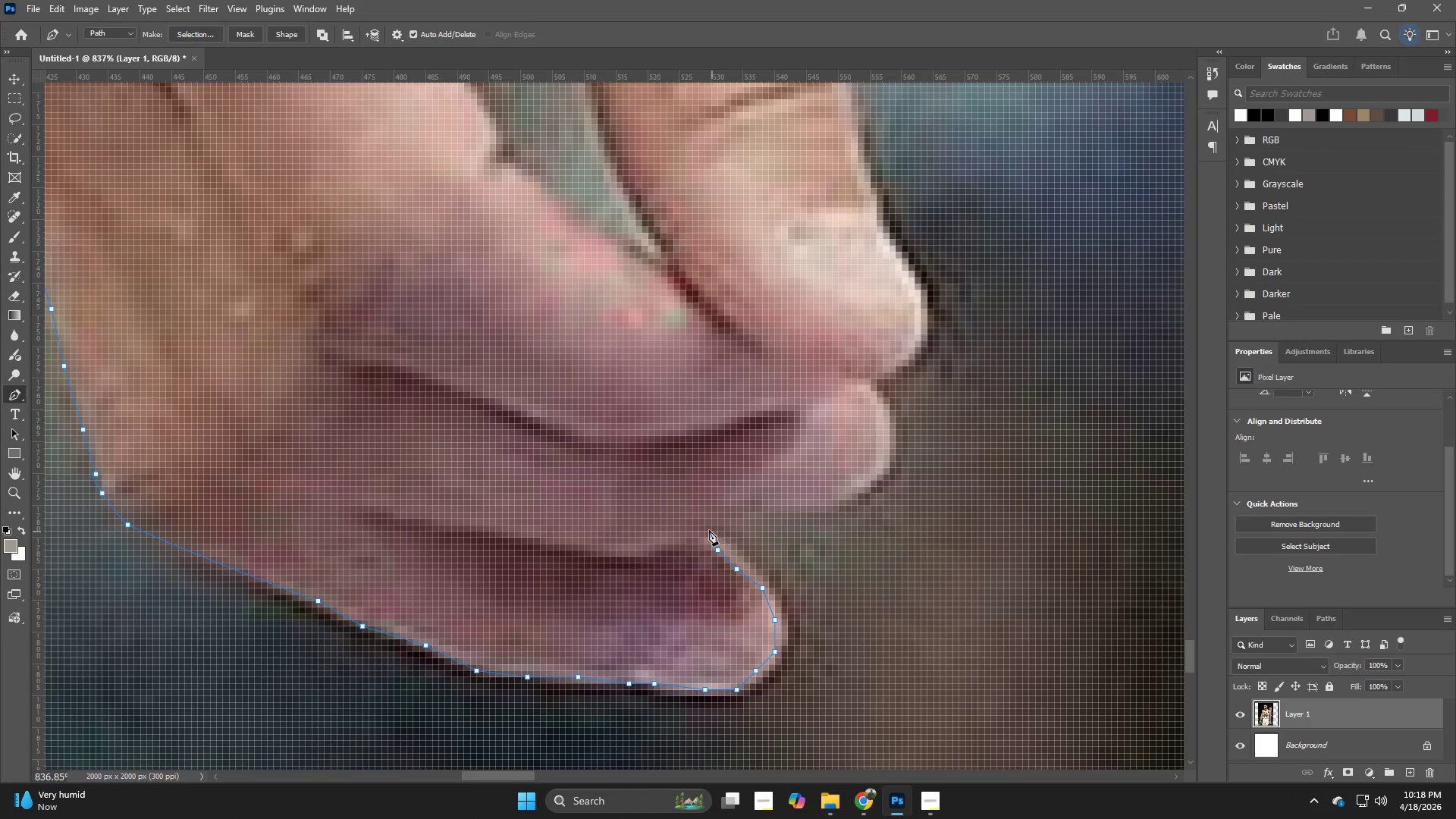 
left_click_drag(start_coordinate=[1087, 461], to_coordinate=[818, 521])
 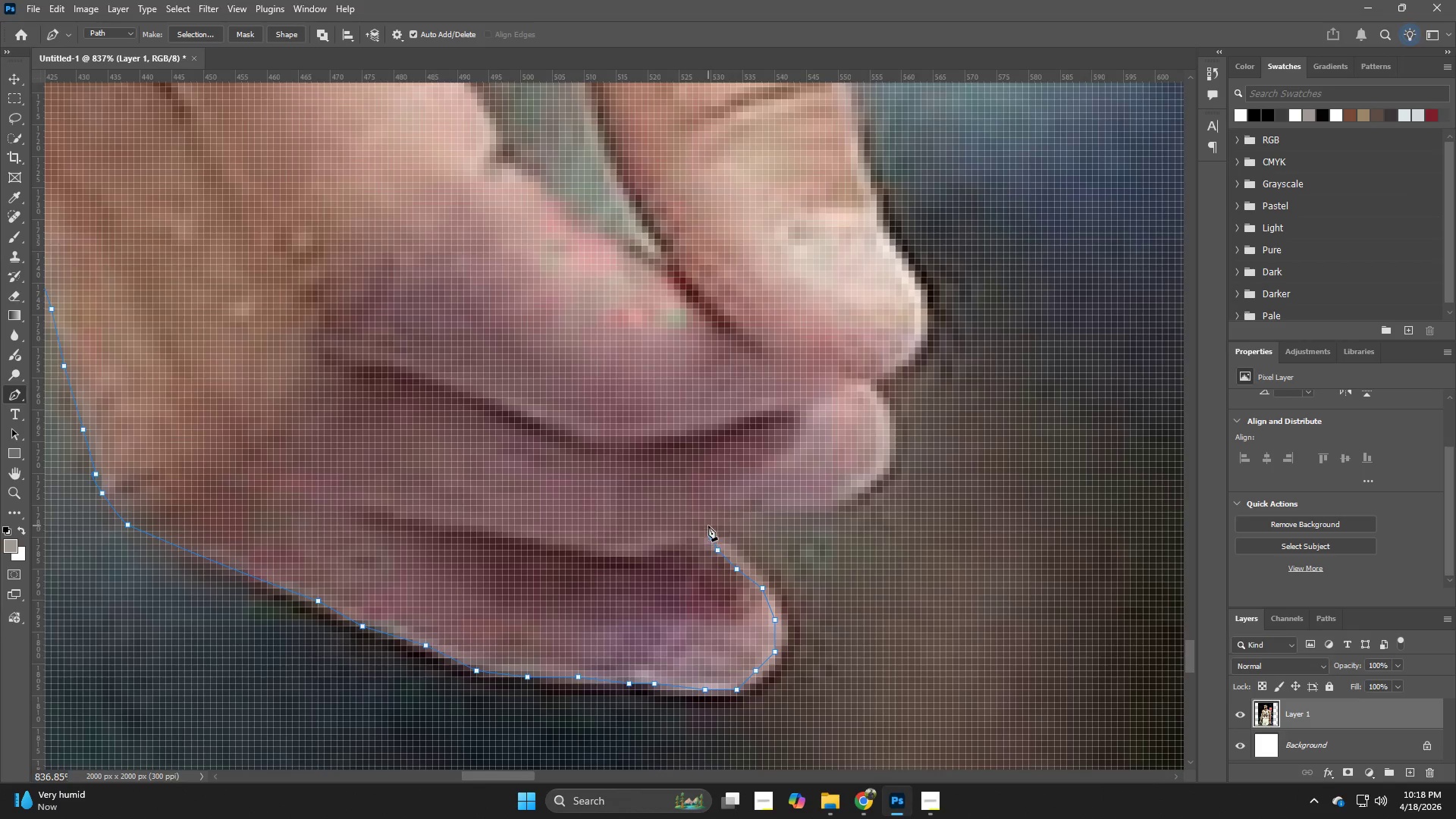 
left_click([717, 519])
 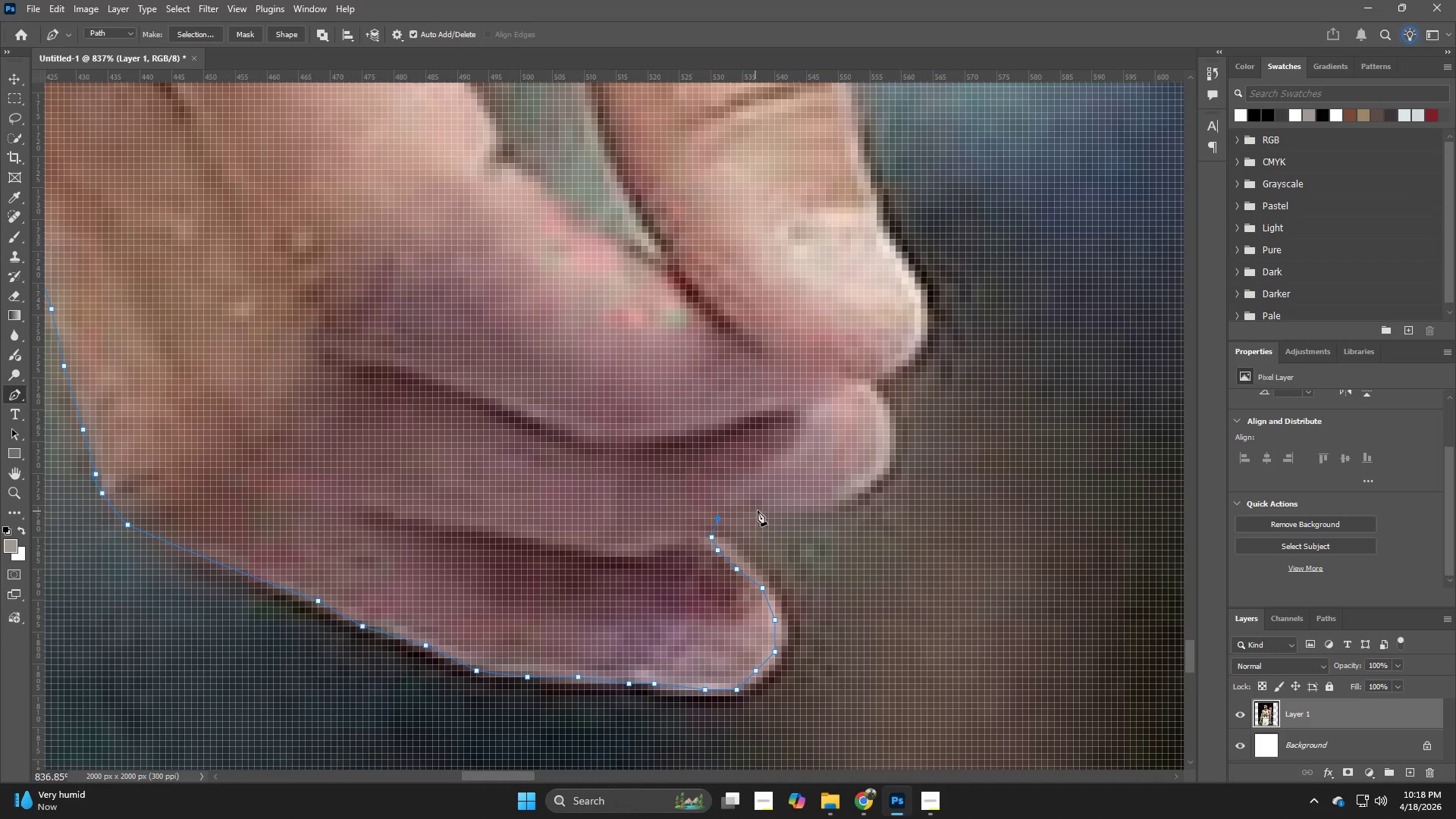 
left_click([761, 510])
 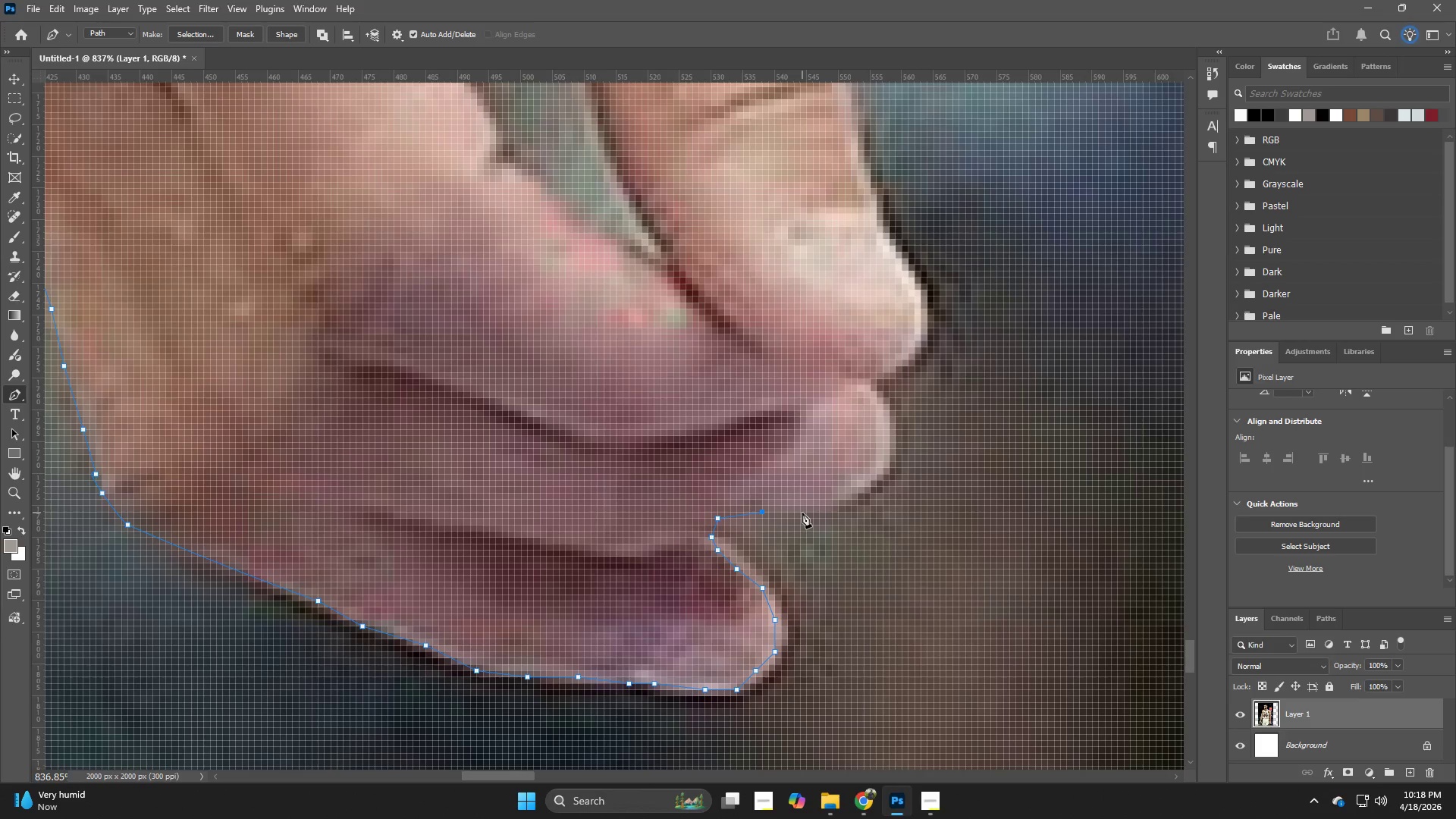 
left_click([805, 509])
 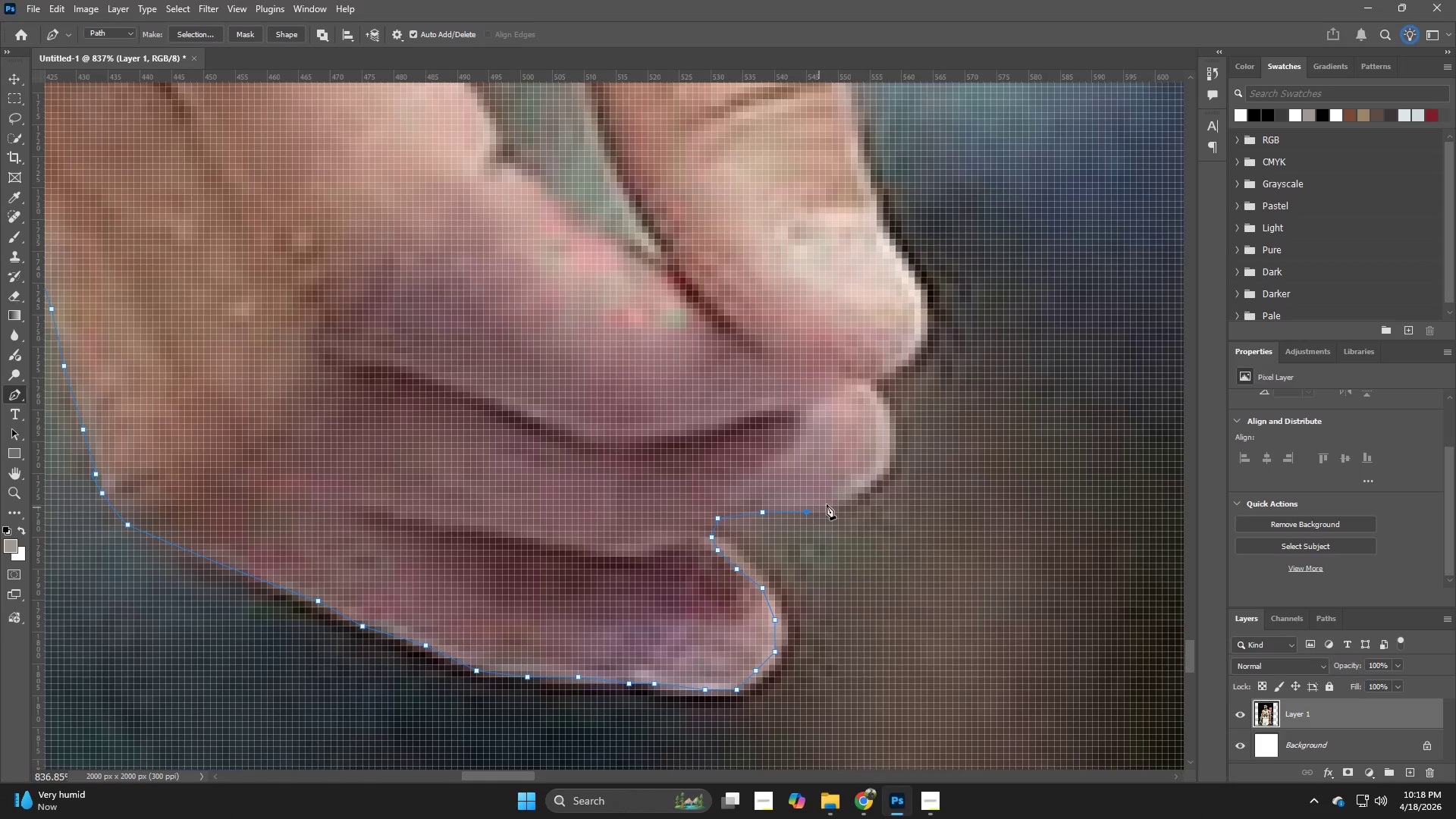 
left_click([827, 504])
 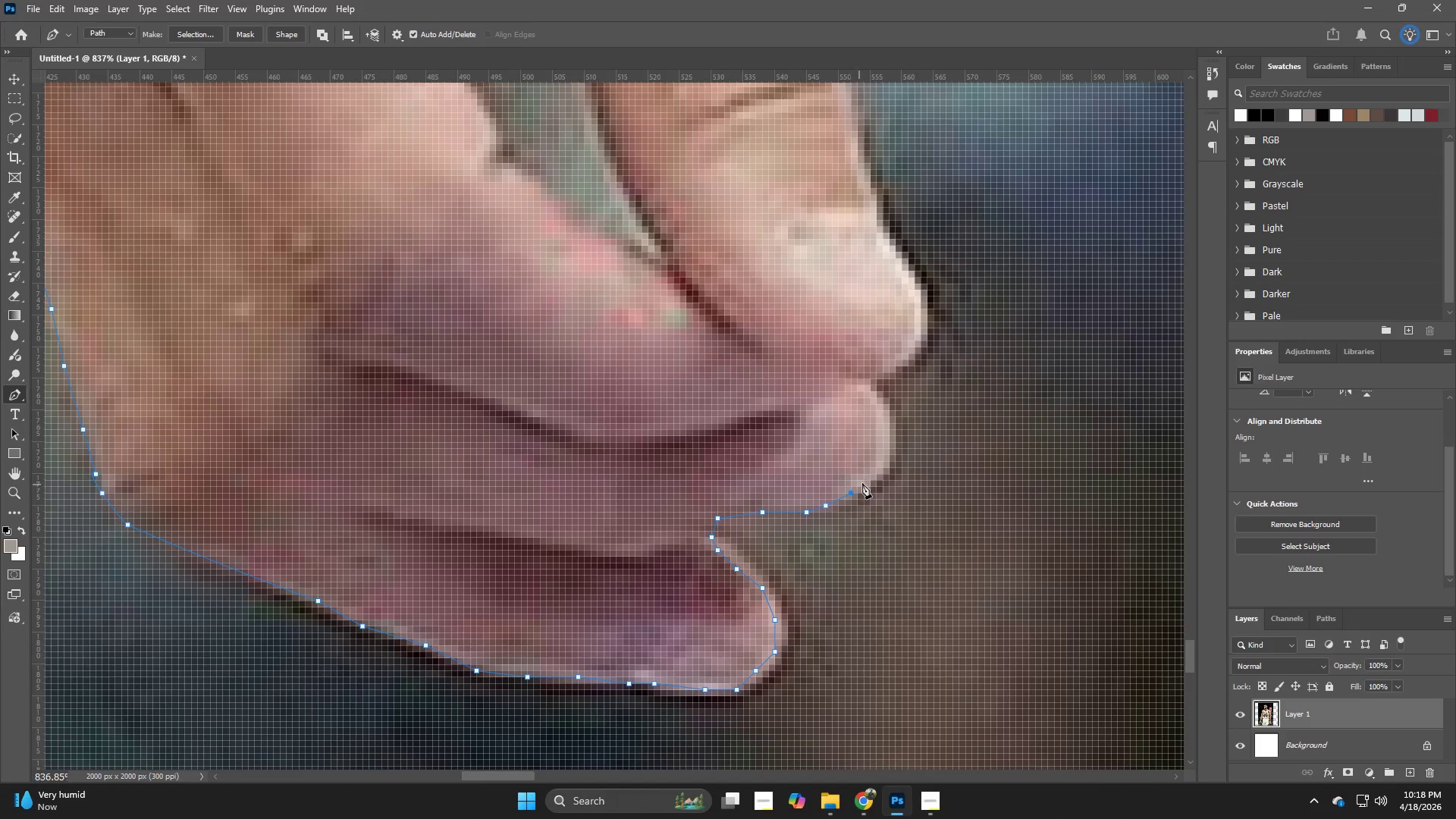 
left_click([868, 480])
 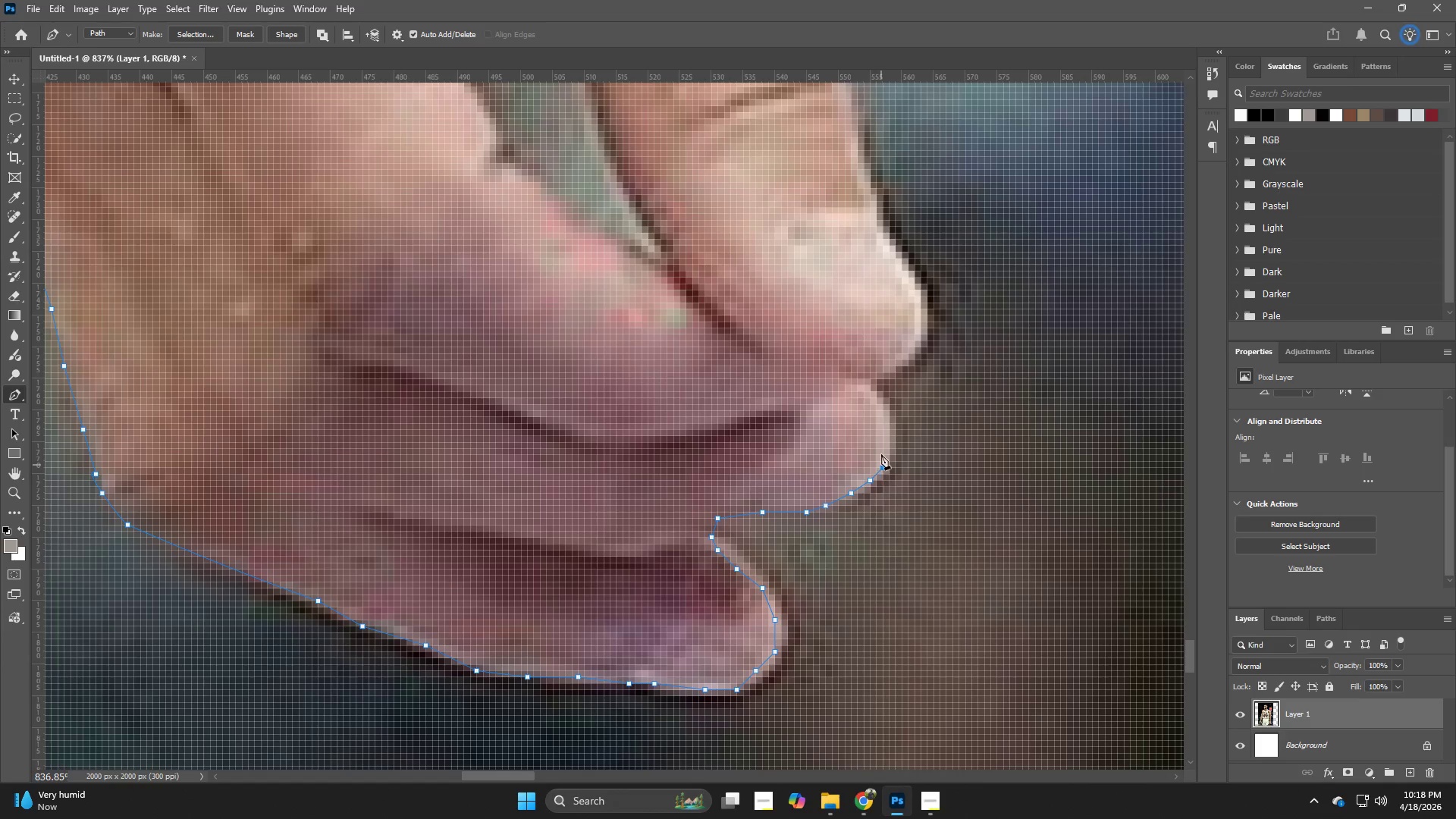 
double_click([881, 447])
 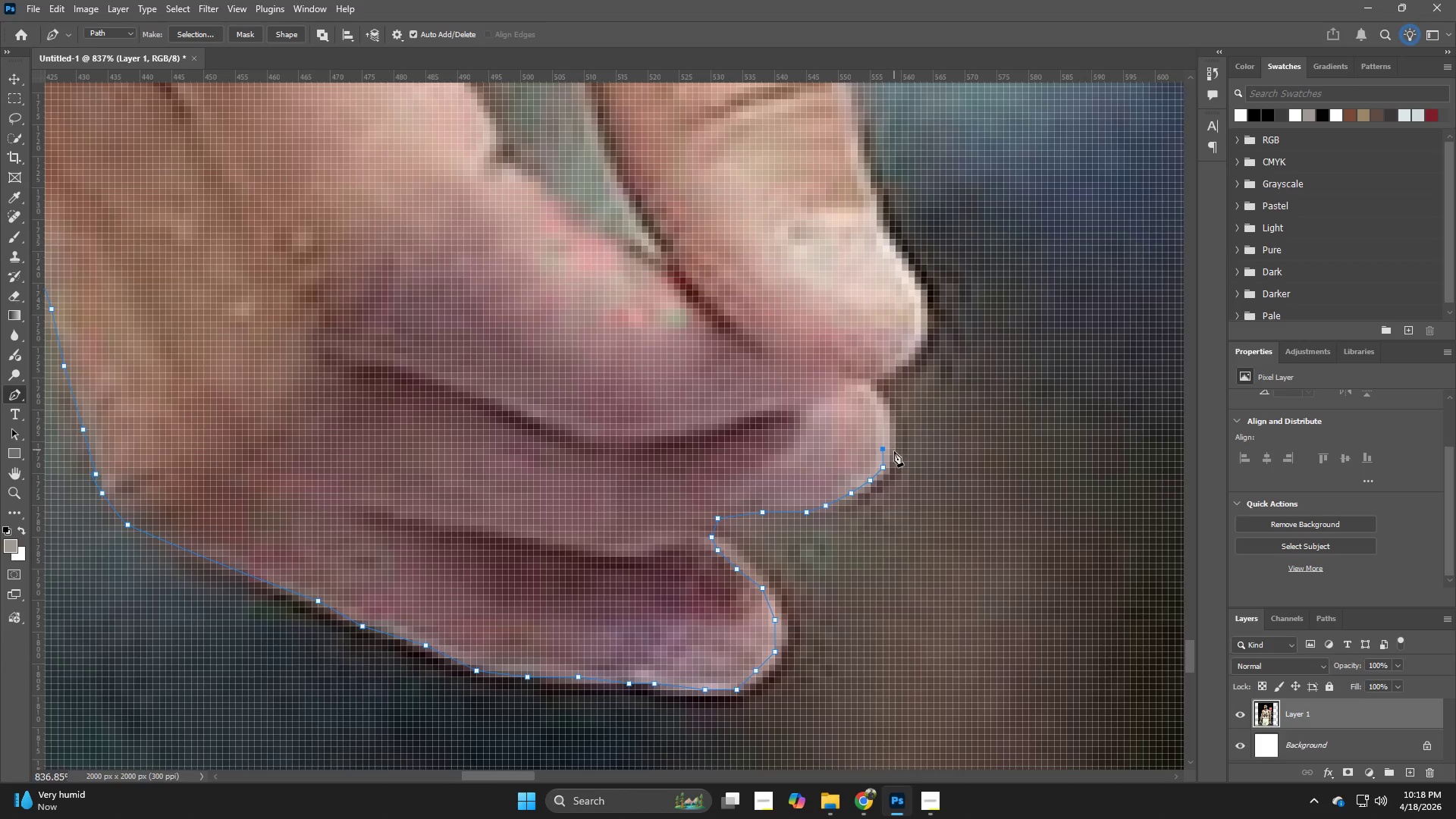 
key(Control+ControlLeft)
 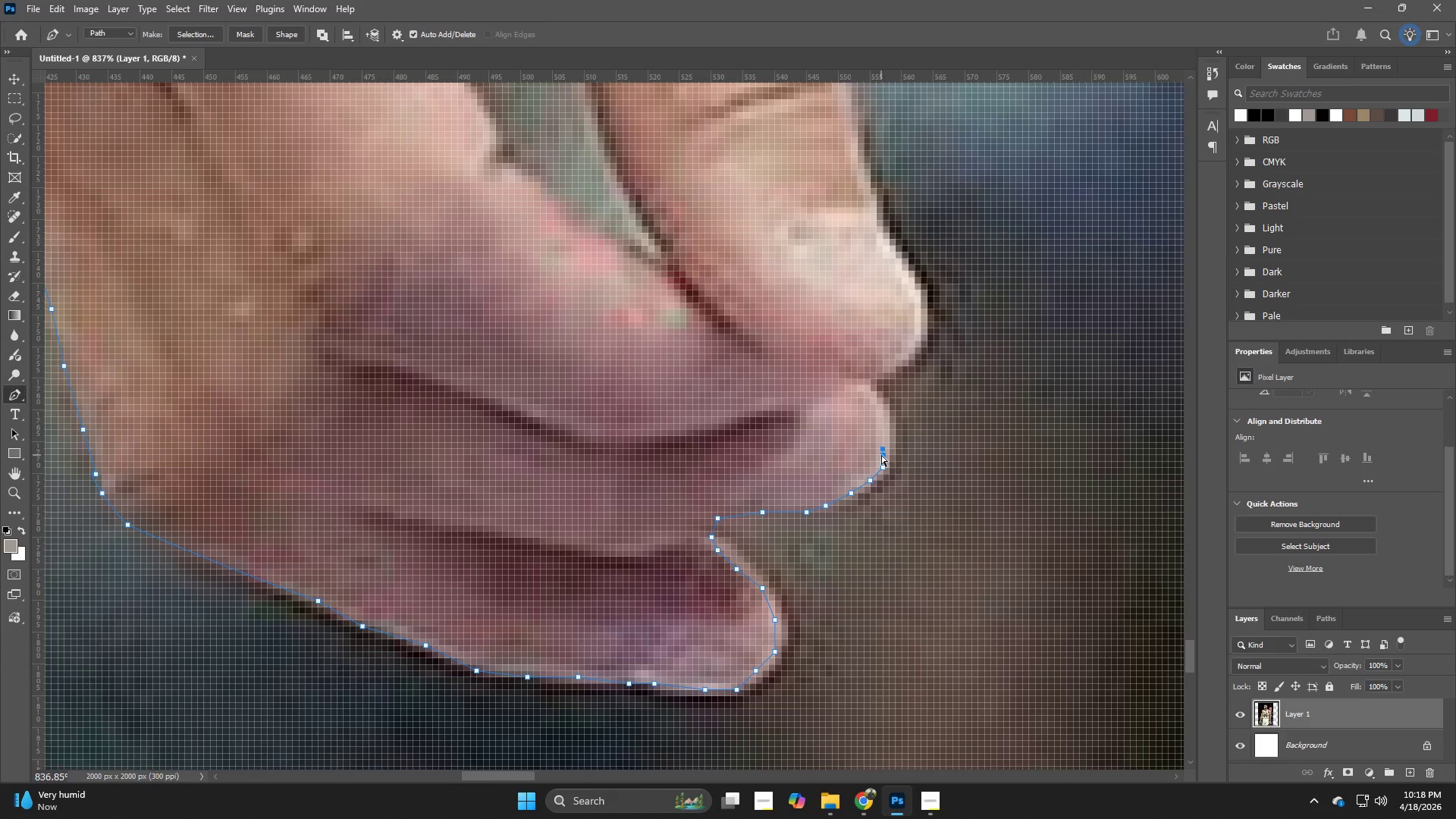 
key(Control+Z)
 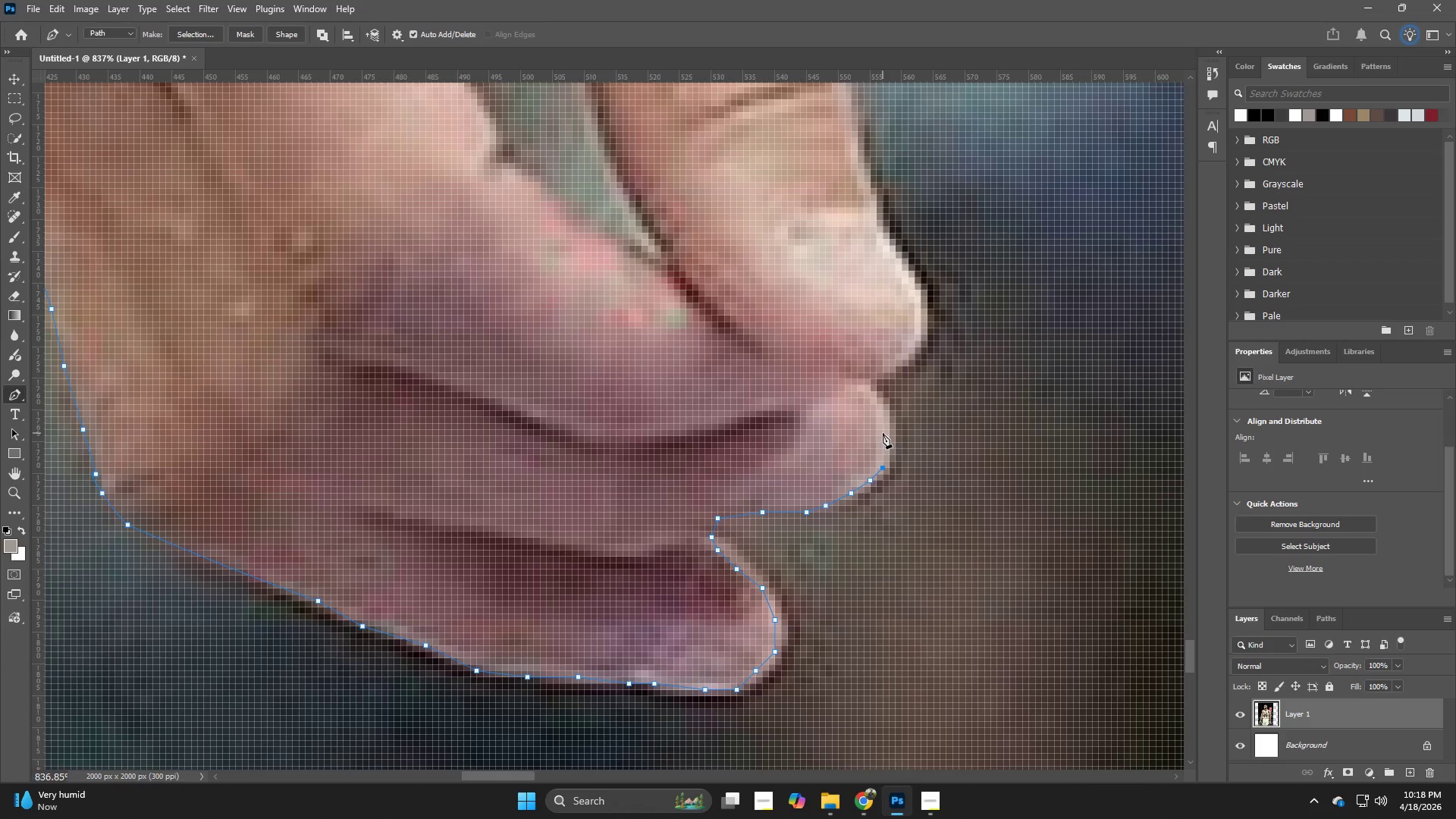 
left_click([883, 423])
 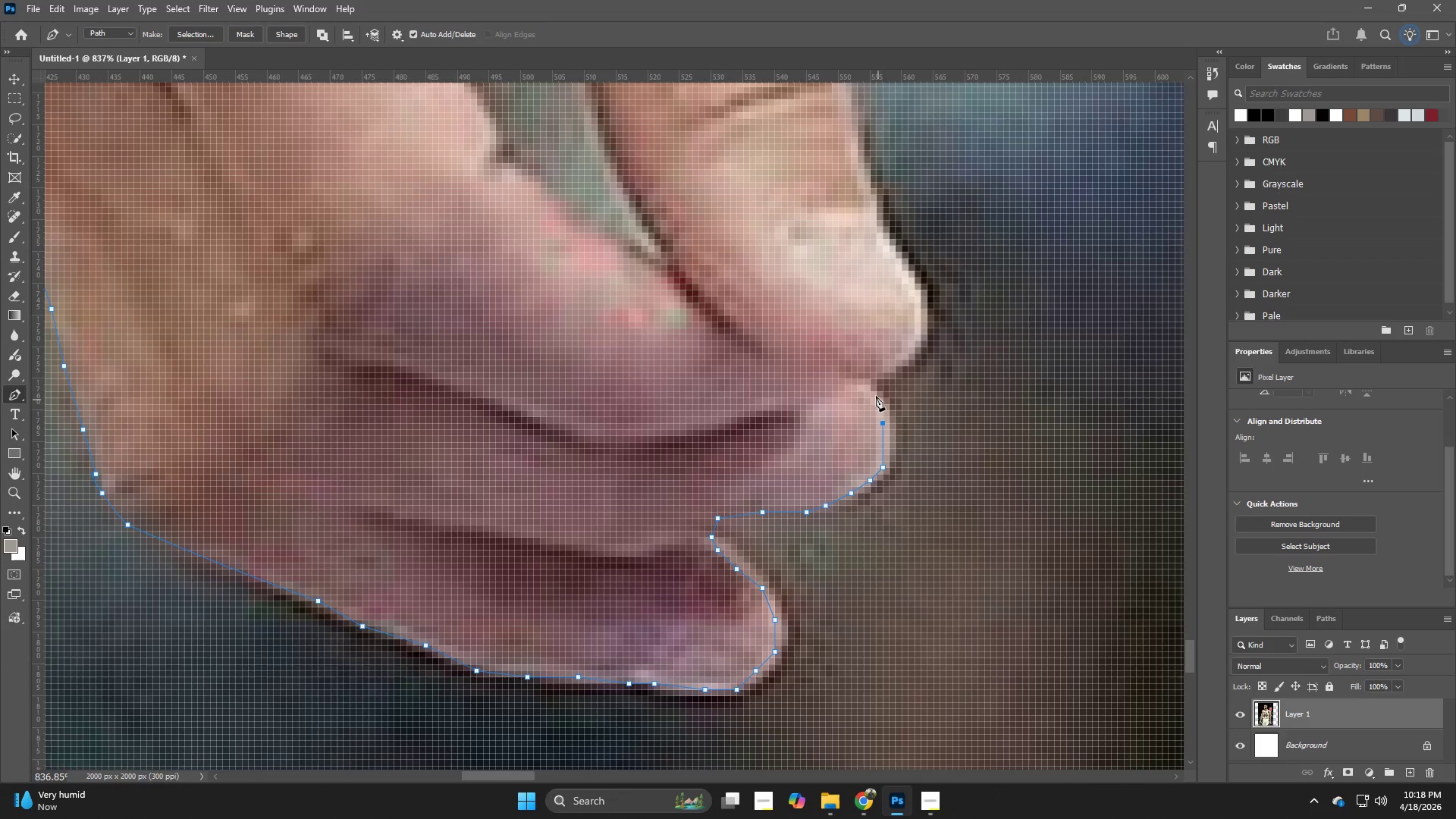 
left_click([876, 396])
 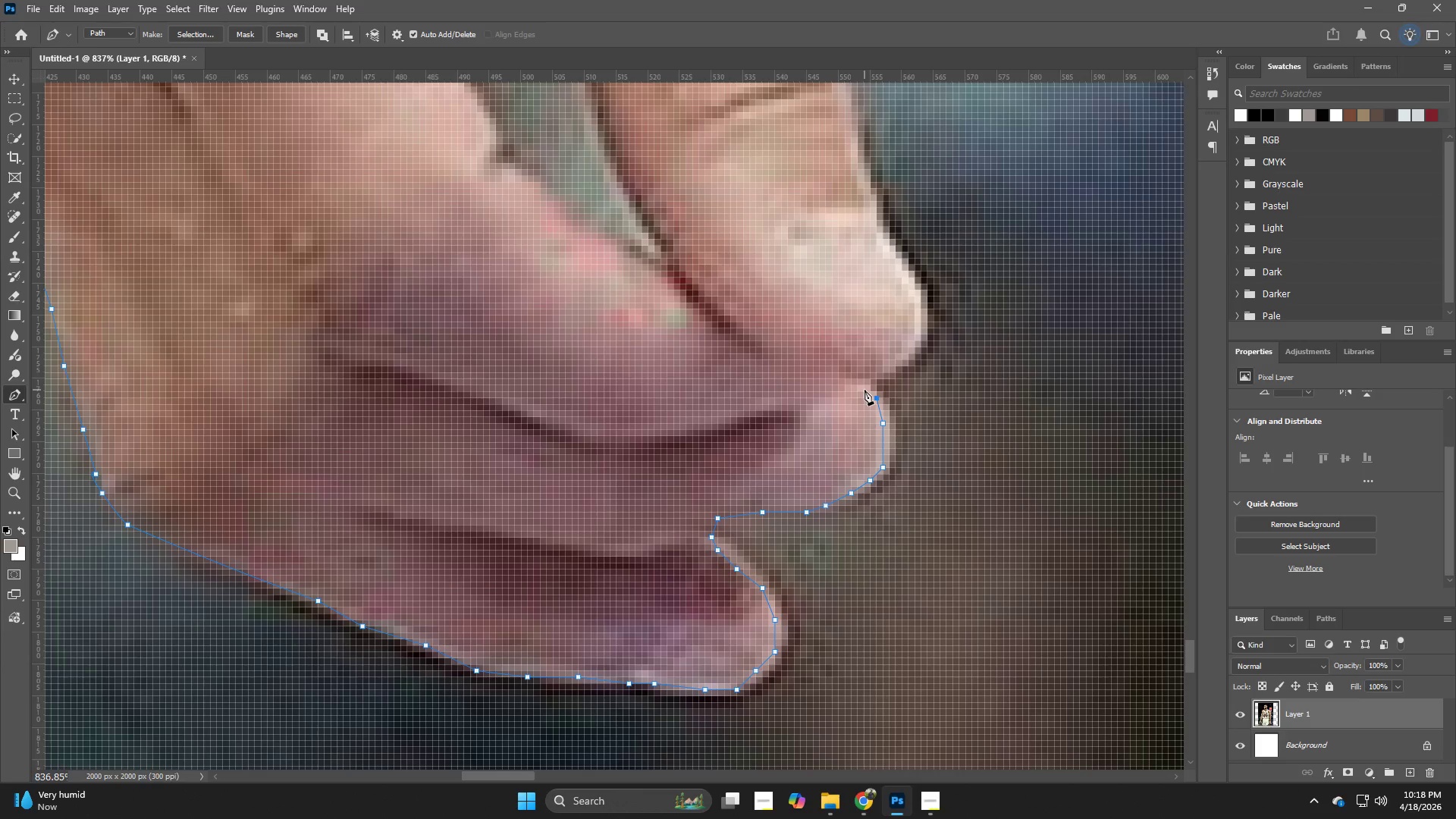 
left_click([864, 390])
 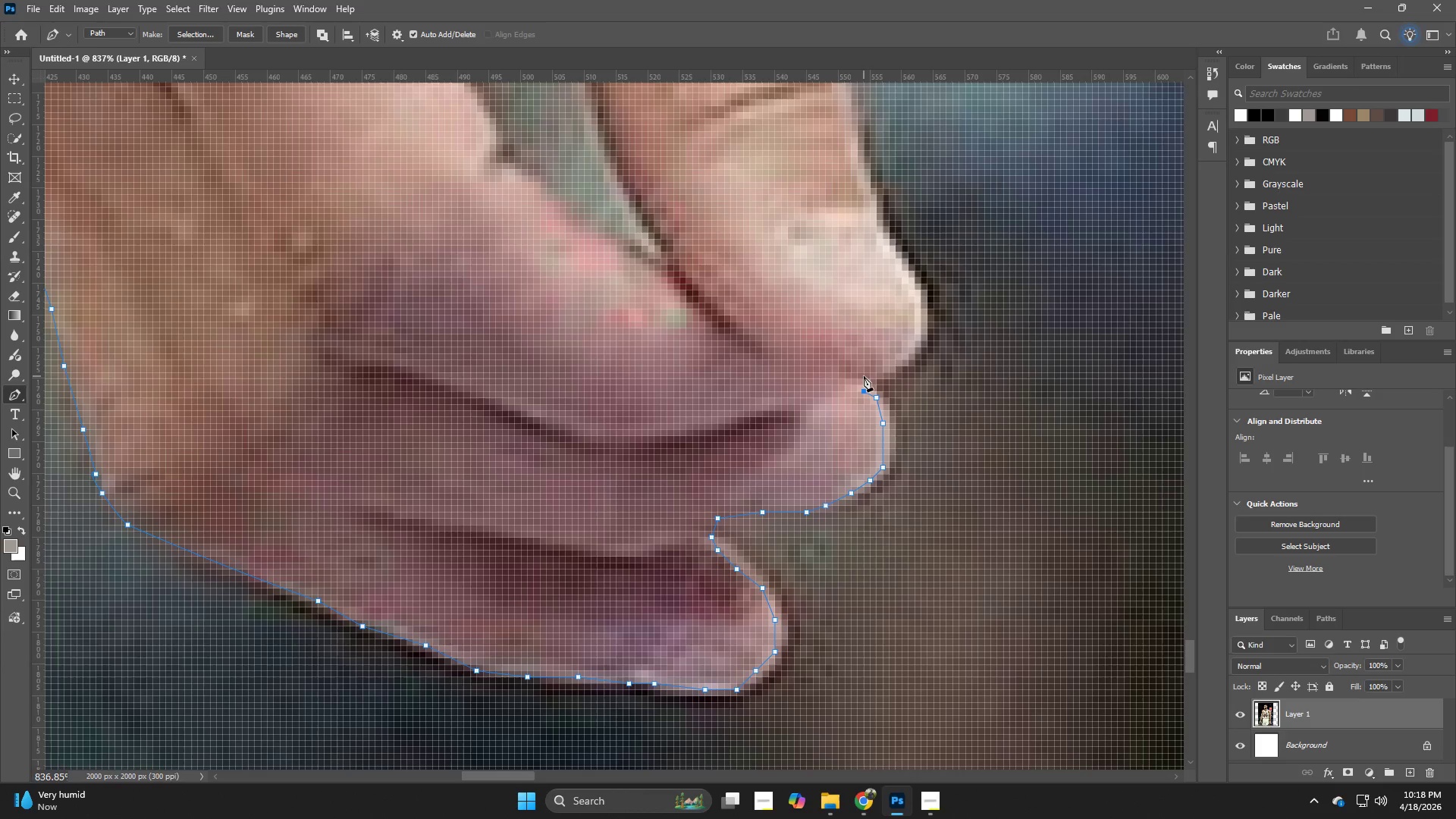 
left_click([864, 376])
 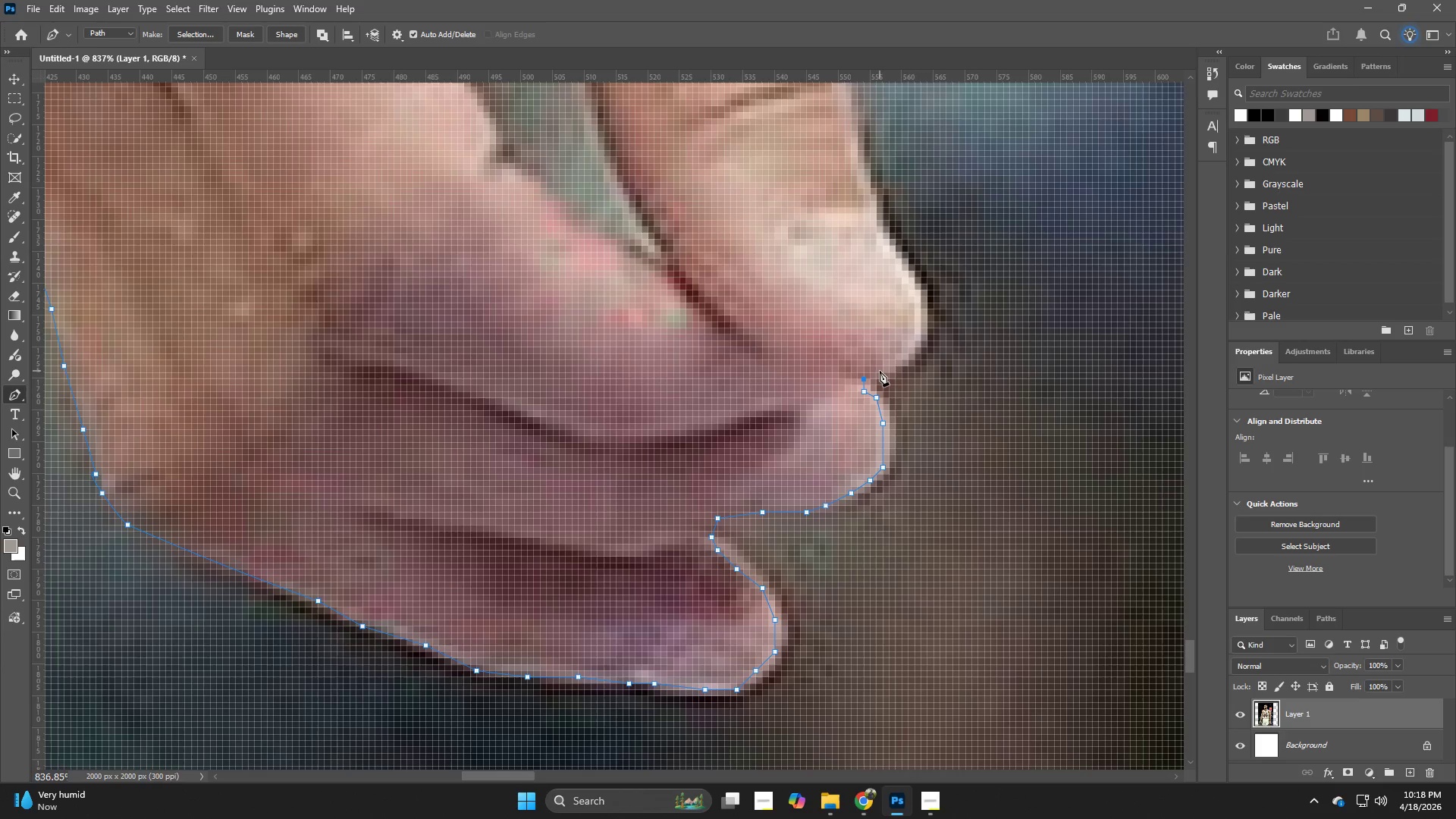 
left_click([881, 371])
 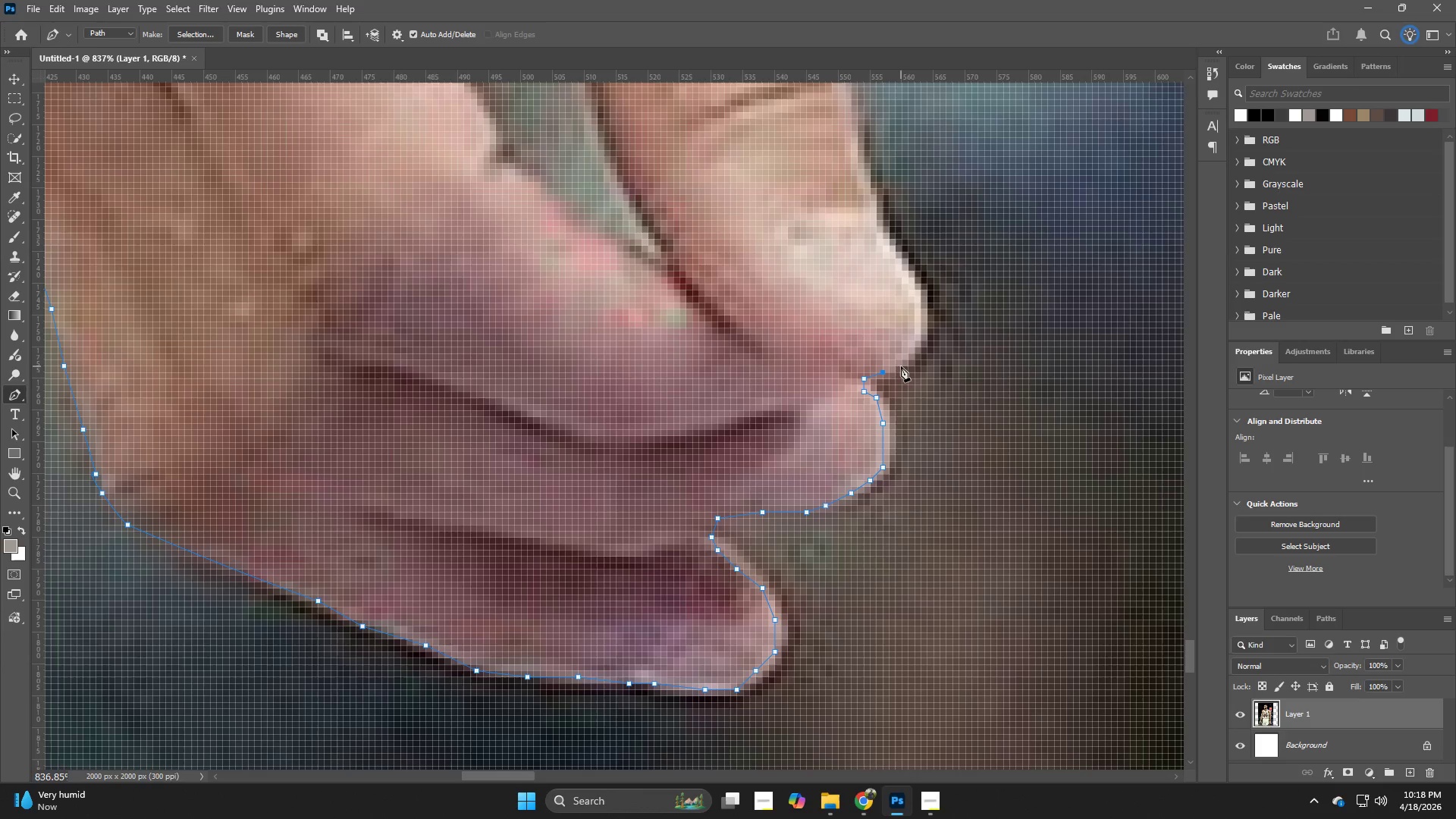 
left_click([902, 362])
 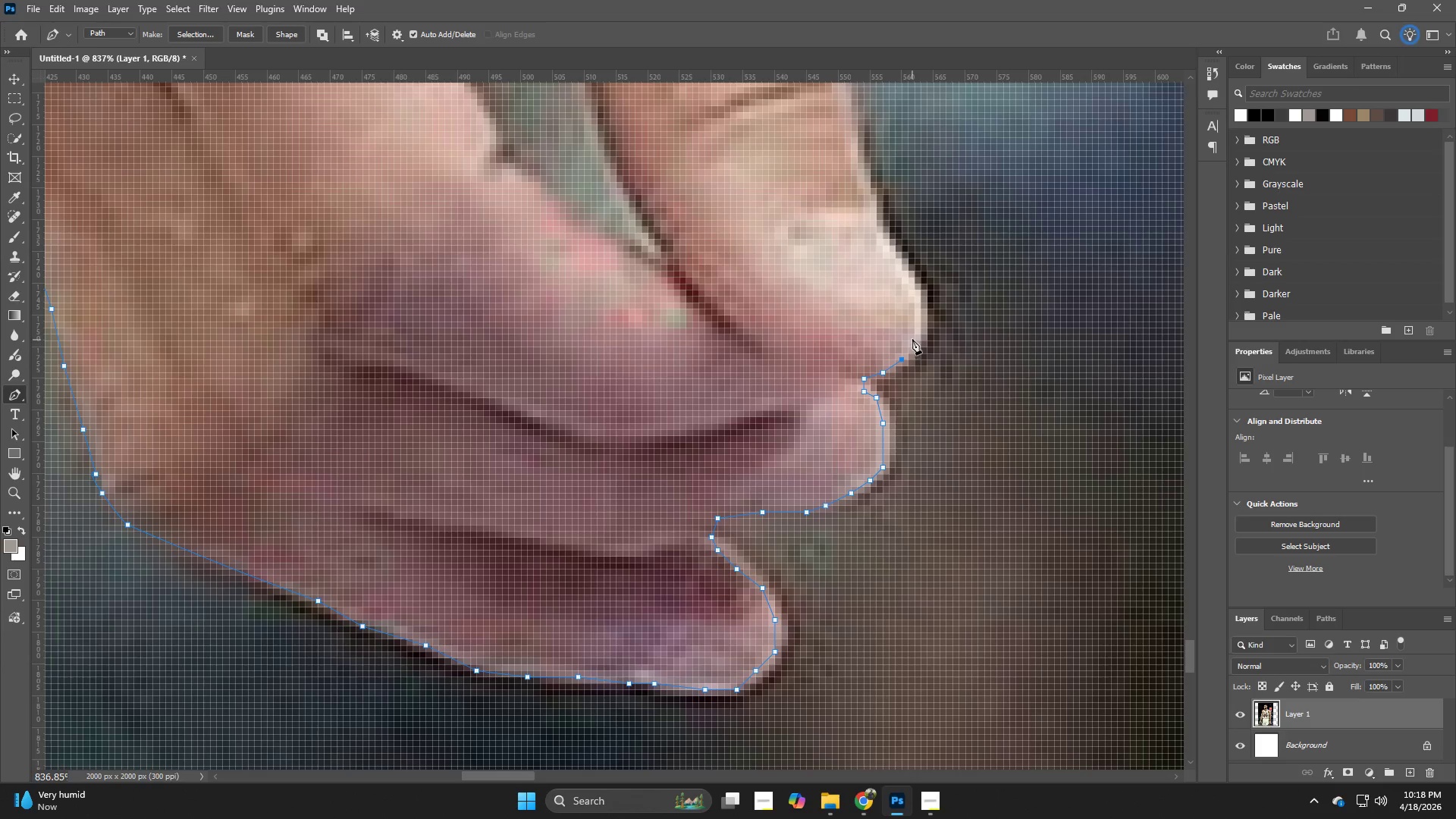 
left_click([912, 339])
 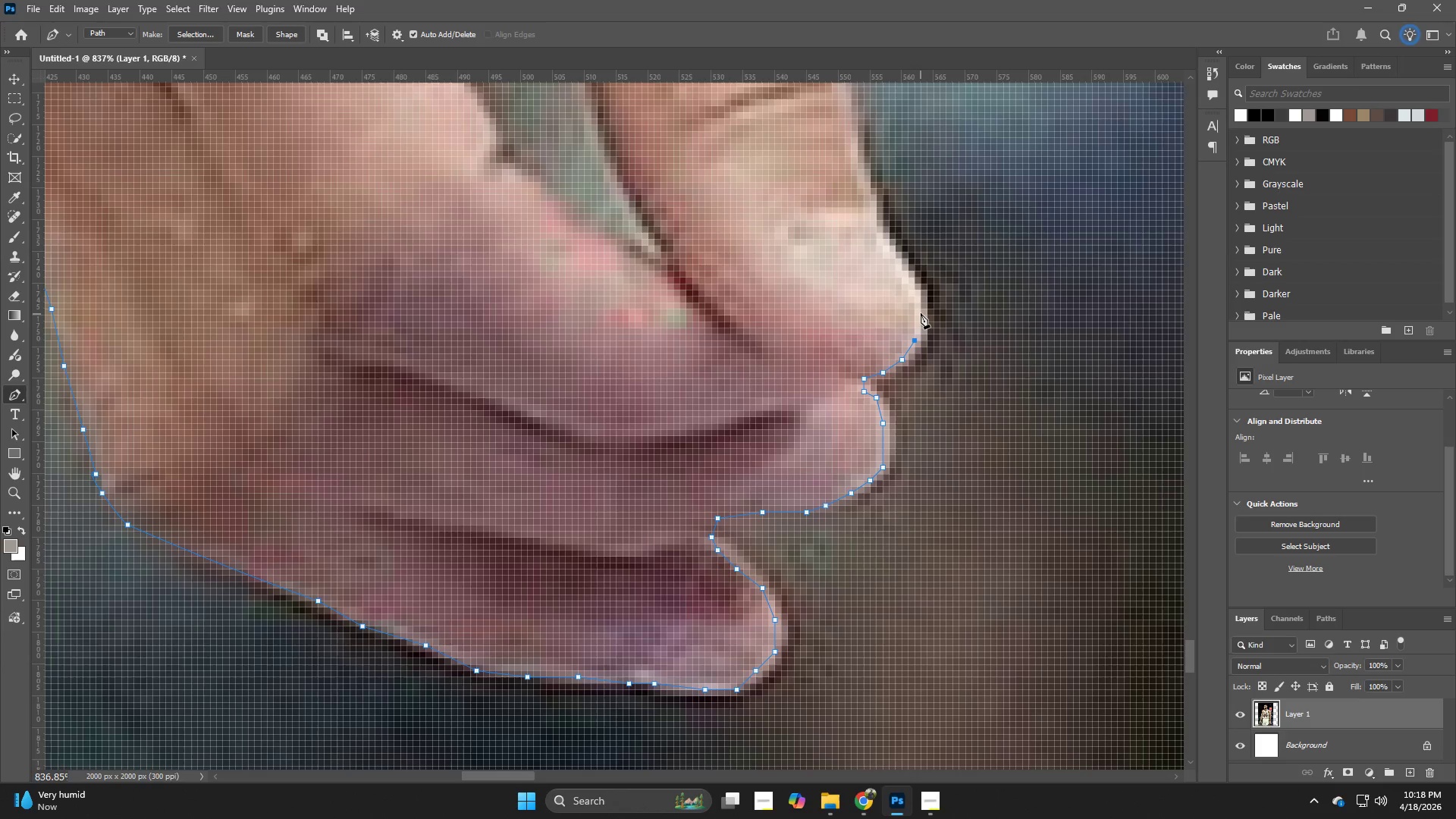 
left_click([921, 313])
 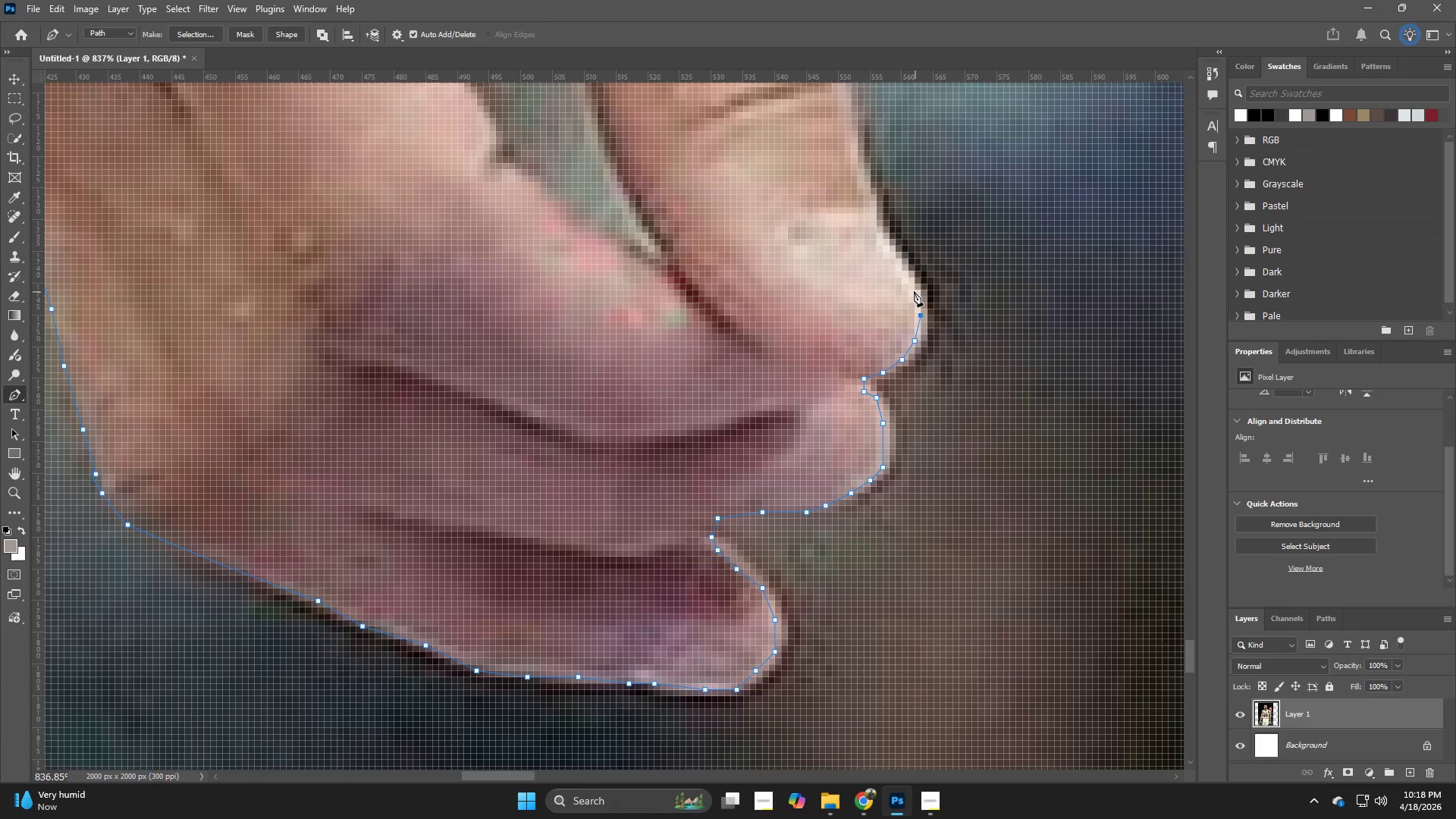 
left_click([913, 290])
 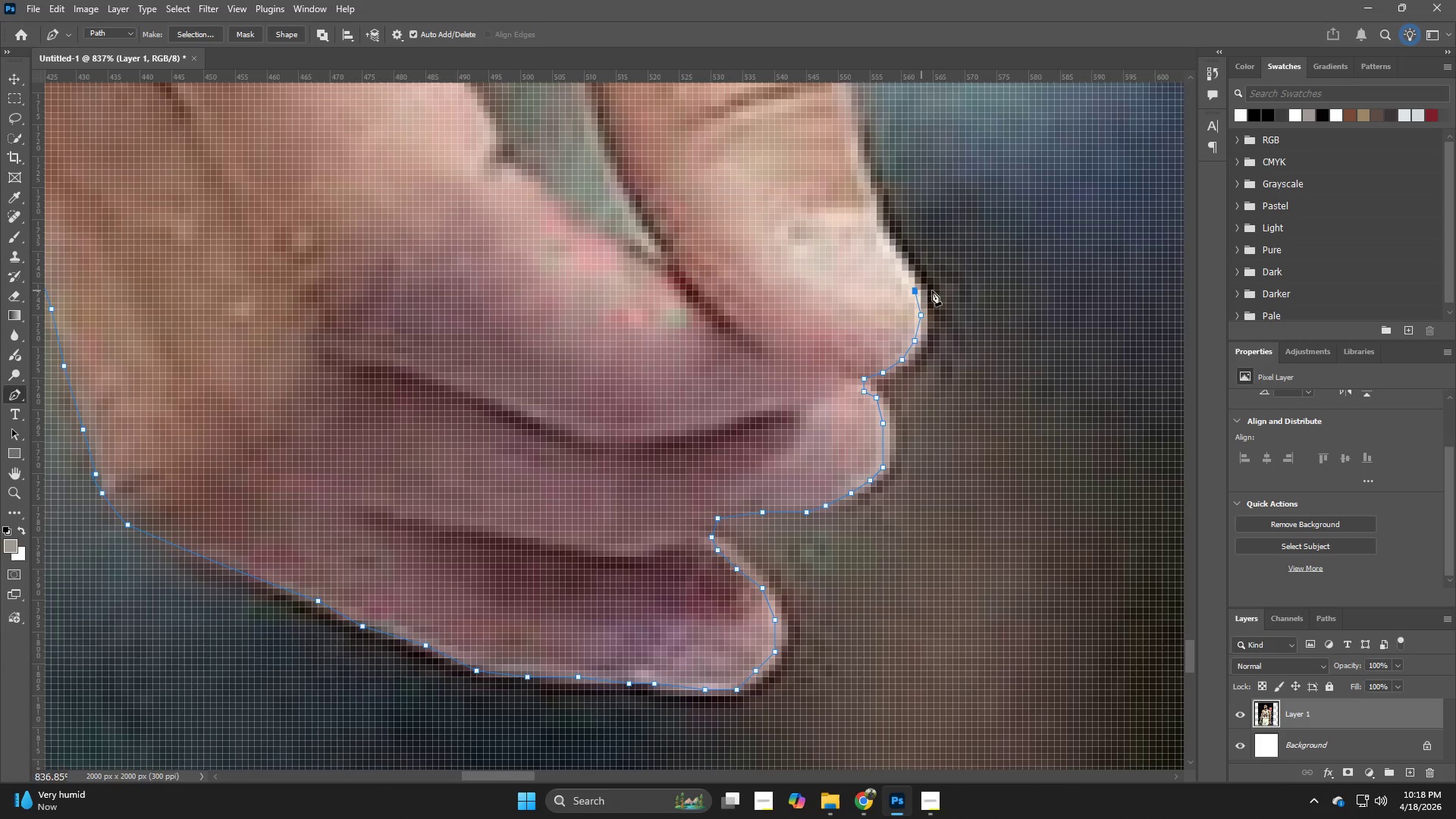 
hold_key(key=Space, duration=0.86)
 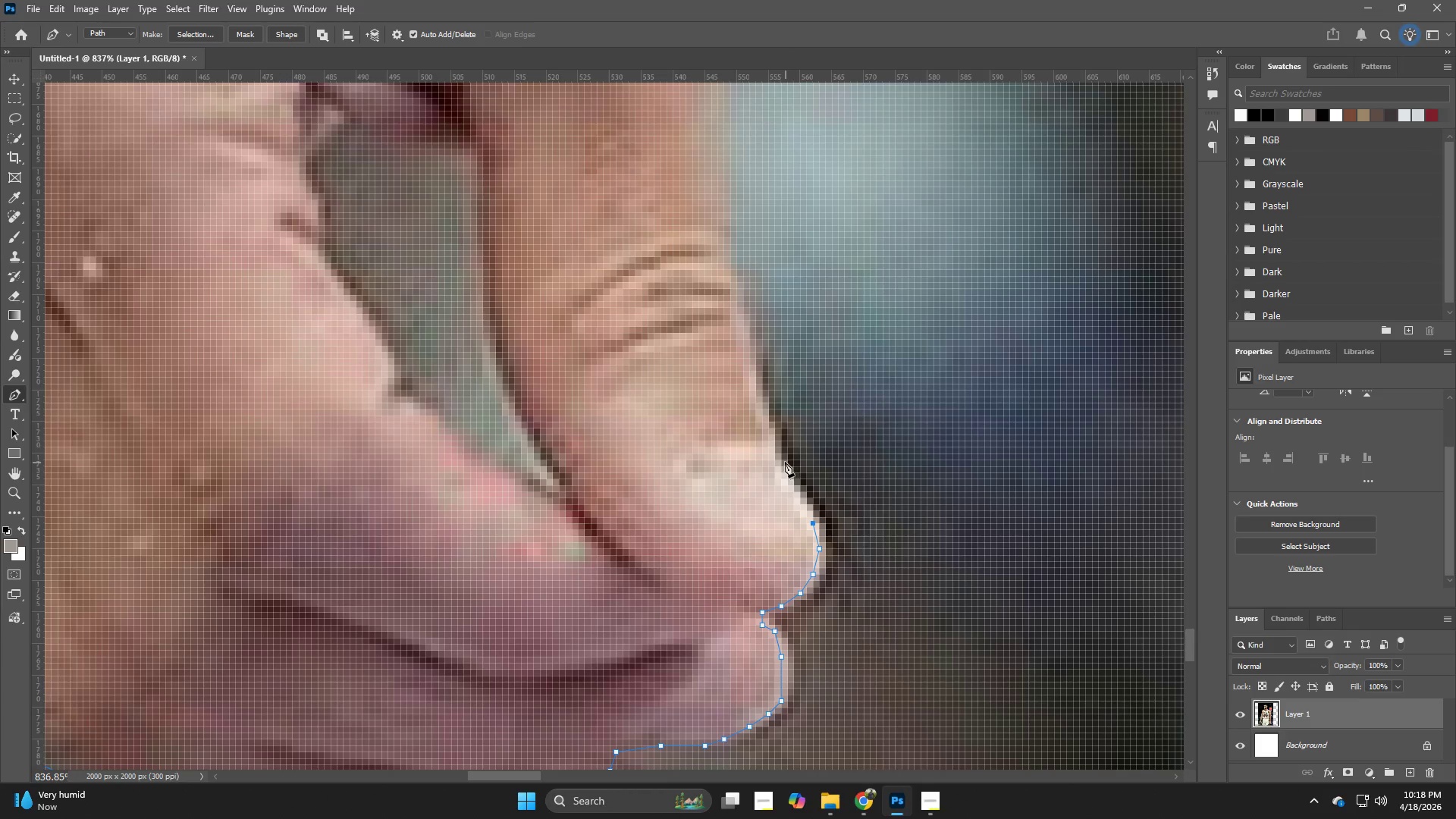 
left_click_drag(start_coordinate=[962, 285], to_coordinate=[861, 519])
 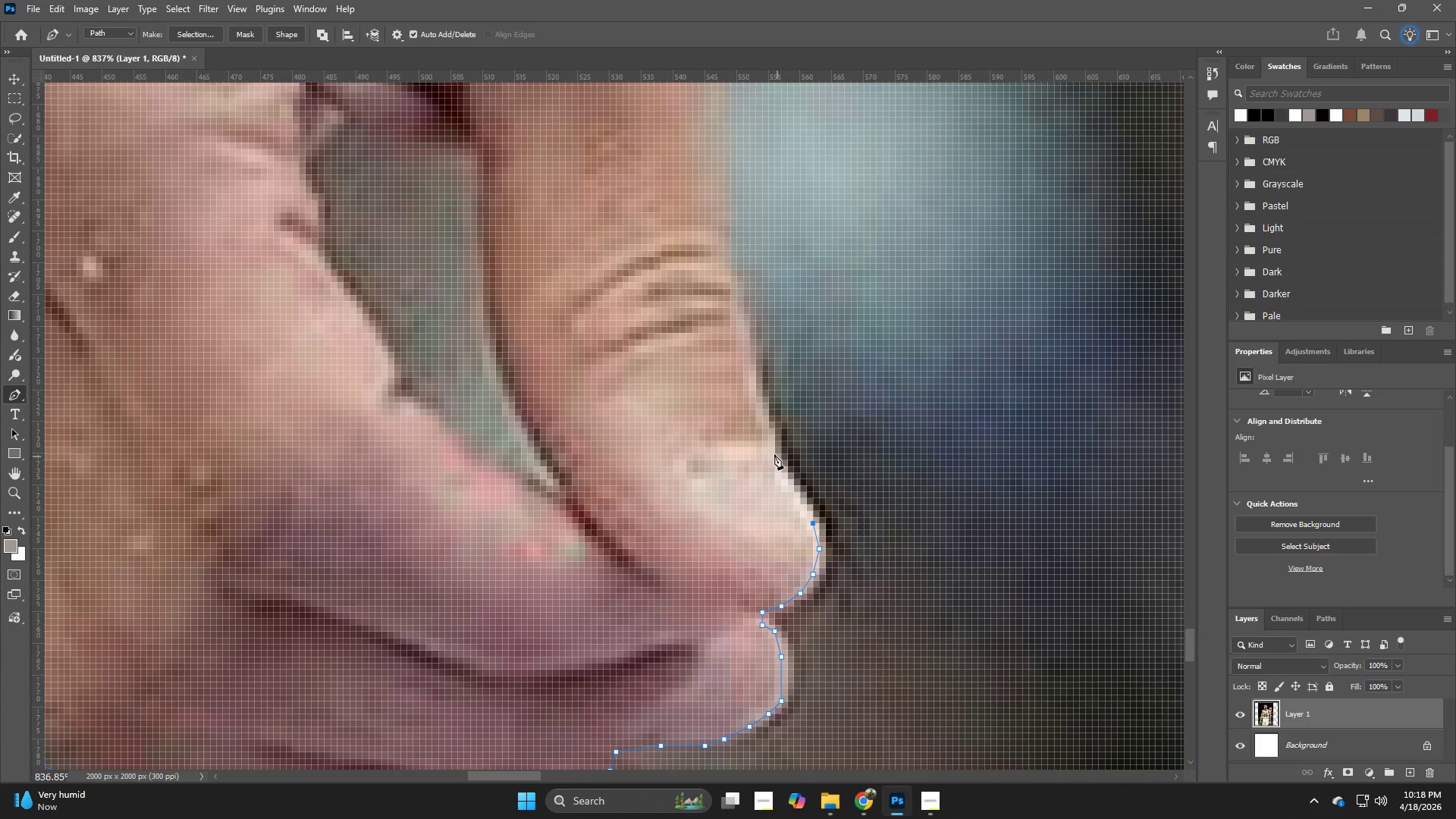 
left_click([773, 453])
 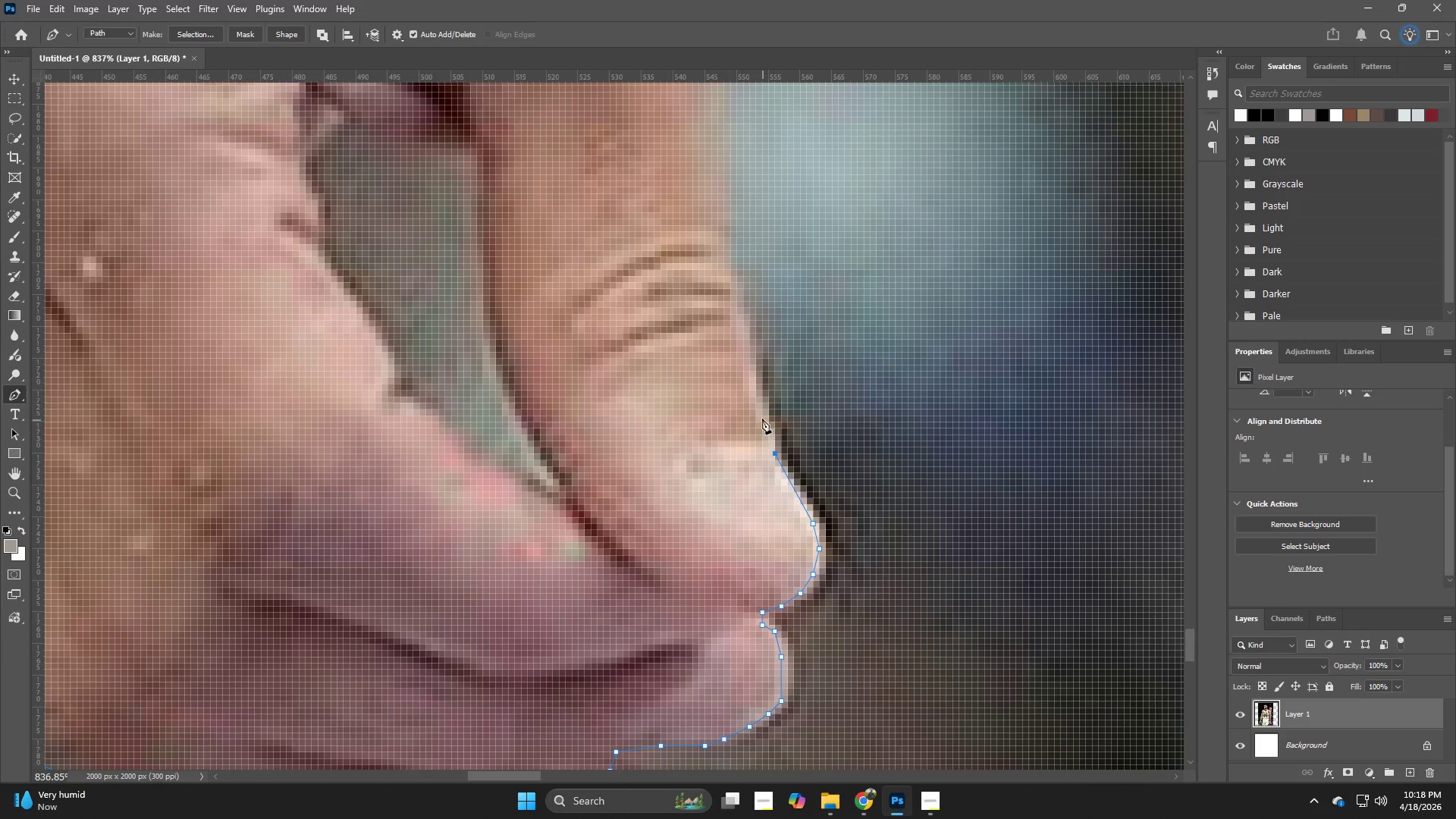 
left_click([762, 419])
 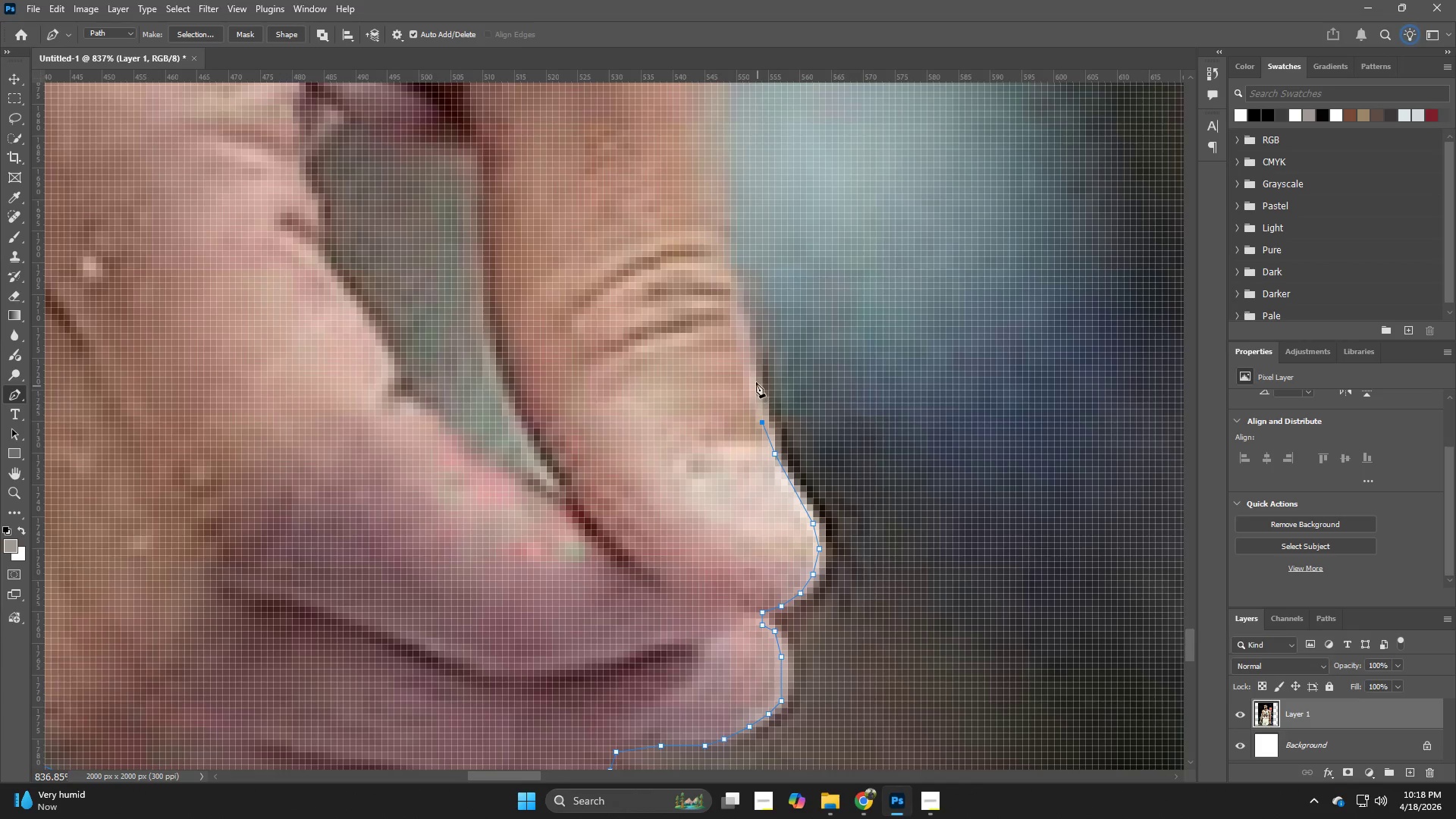 
left_click([756, 378])
 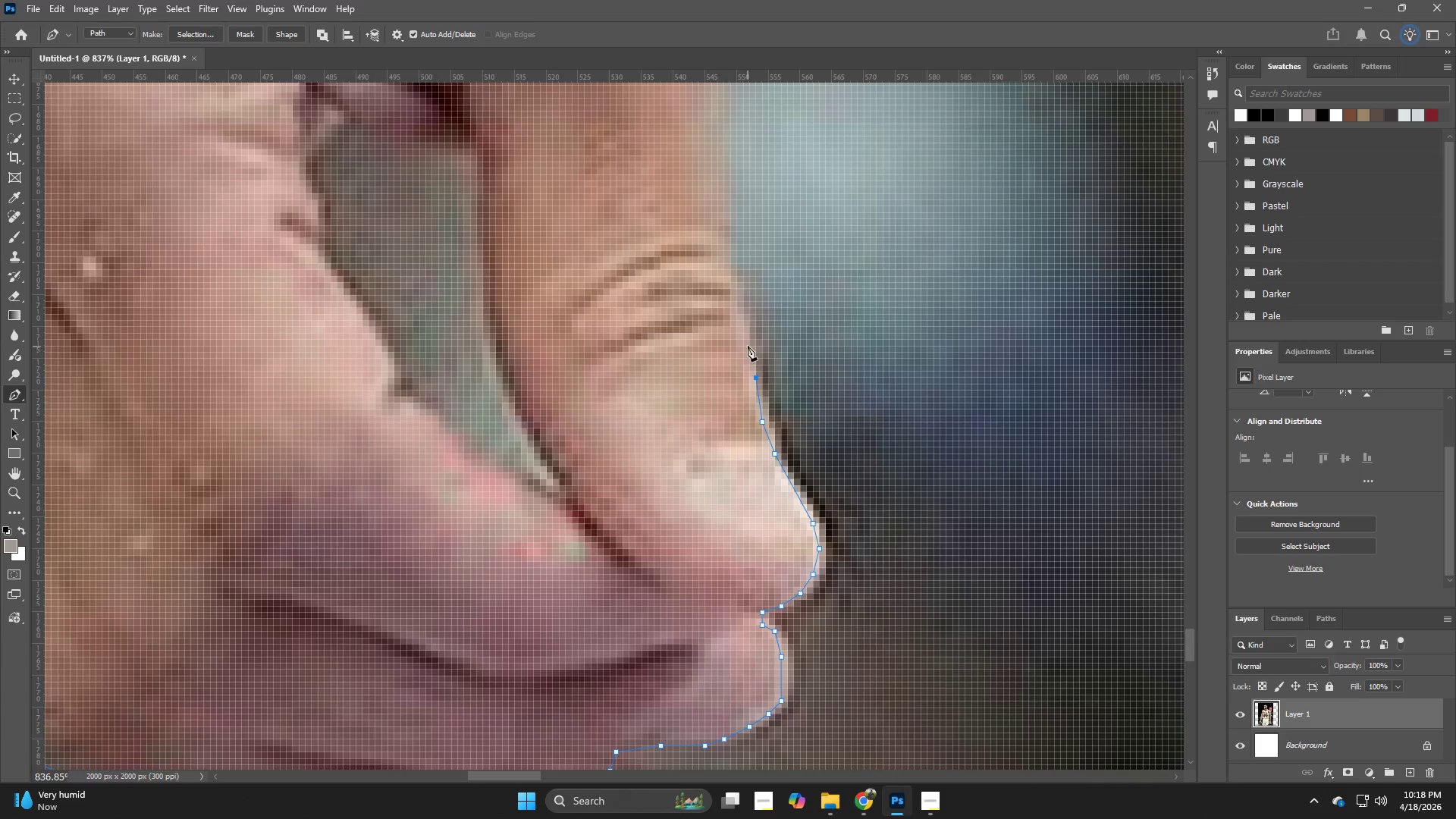 
left_click([748, 344])
 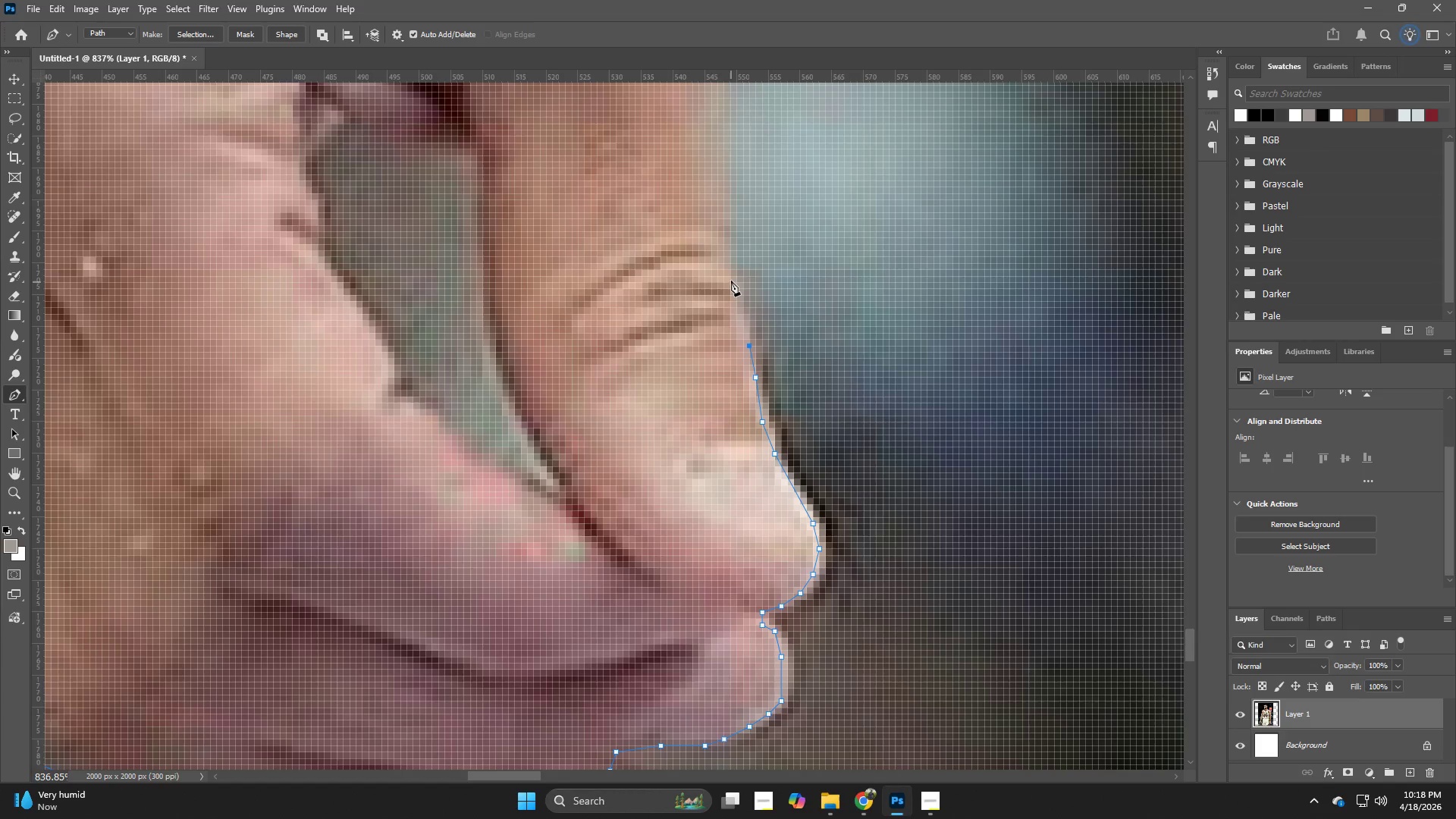 
left_click([733, 278])
 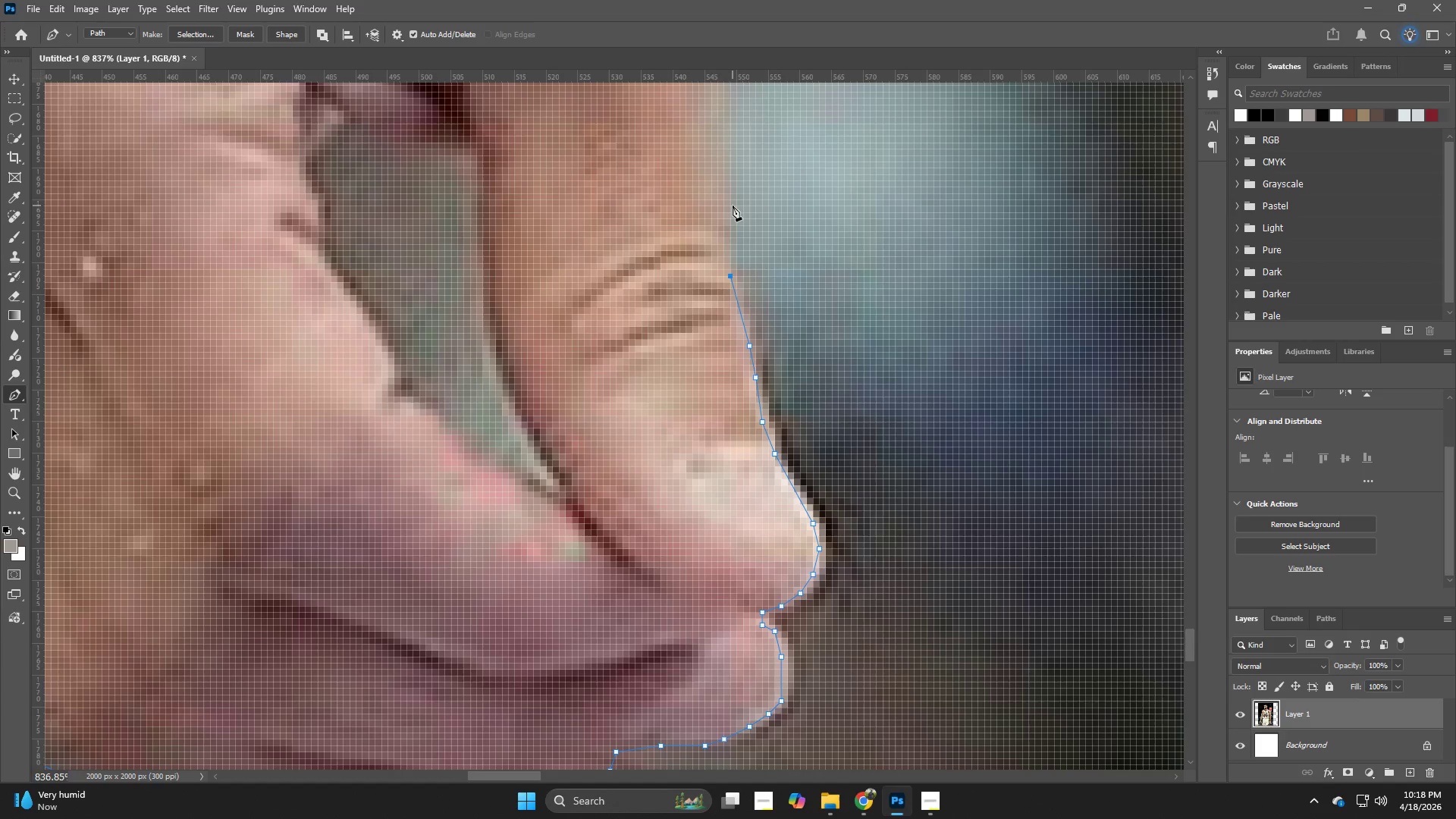 
left_click([730, 197])
 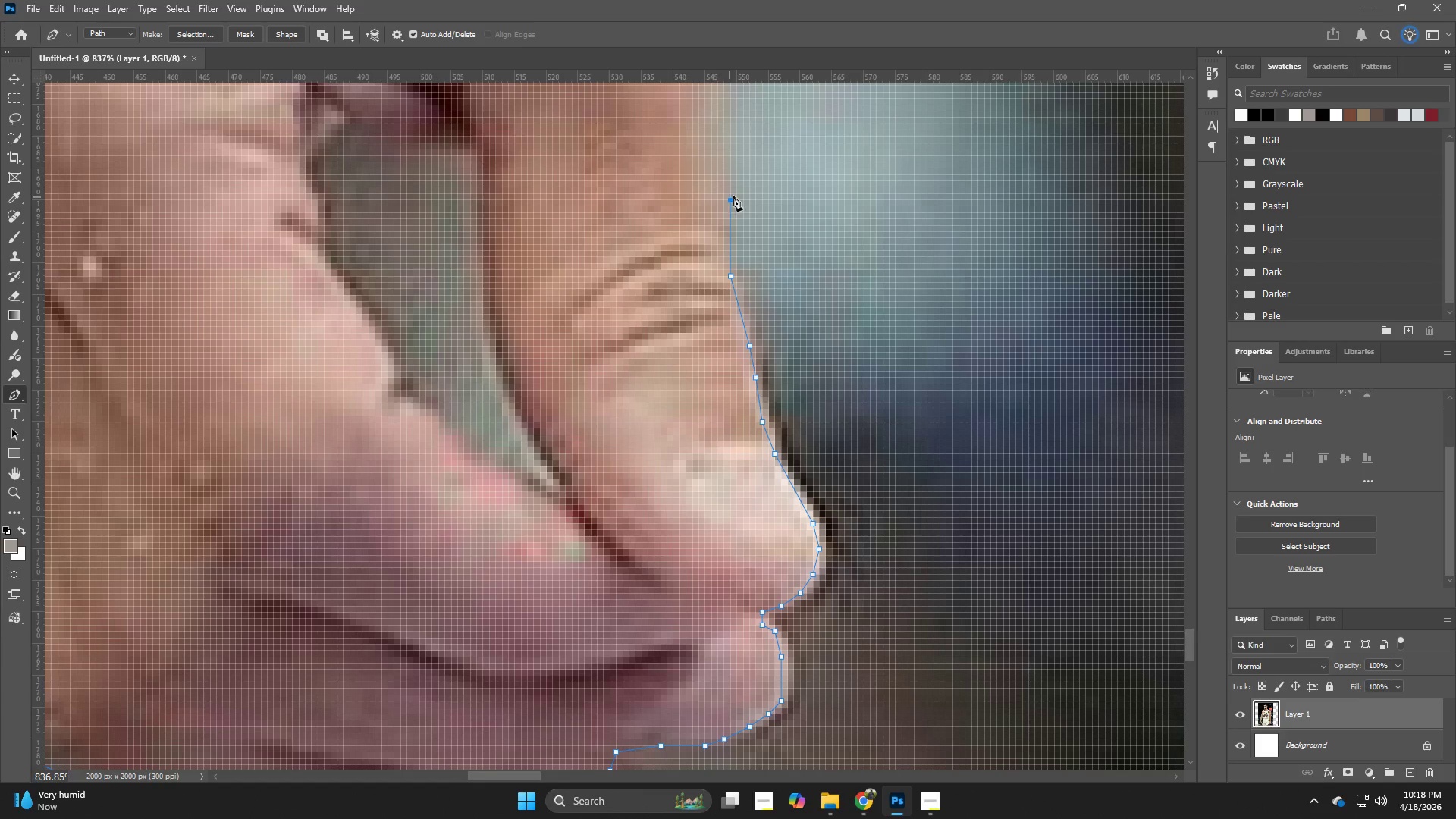 
hold_key(key=Space, duration=0.84)
 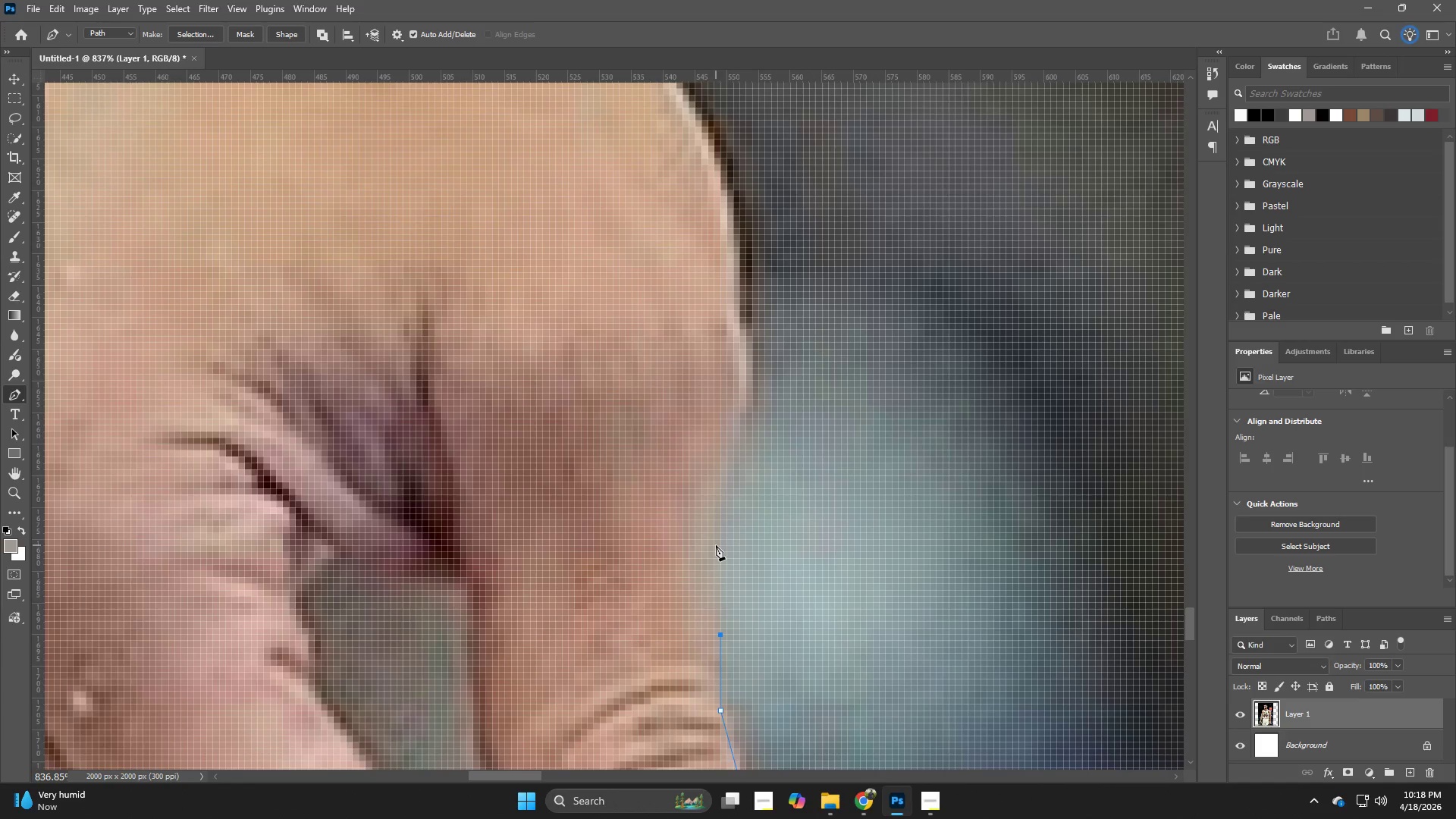 
left_click_drag(start_coordinate=[784, 168], to_coordinate=[774, 579])
 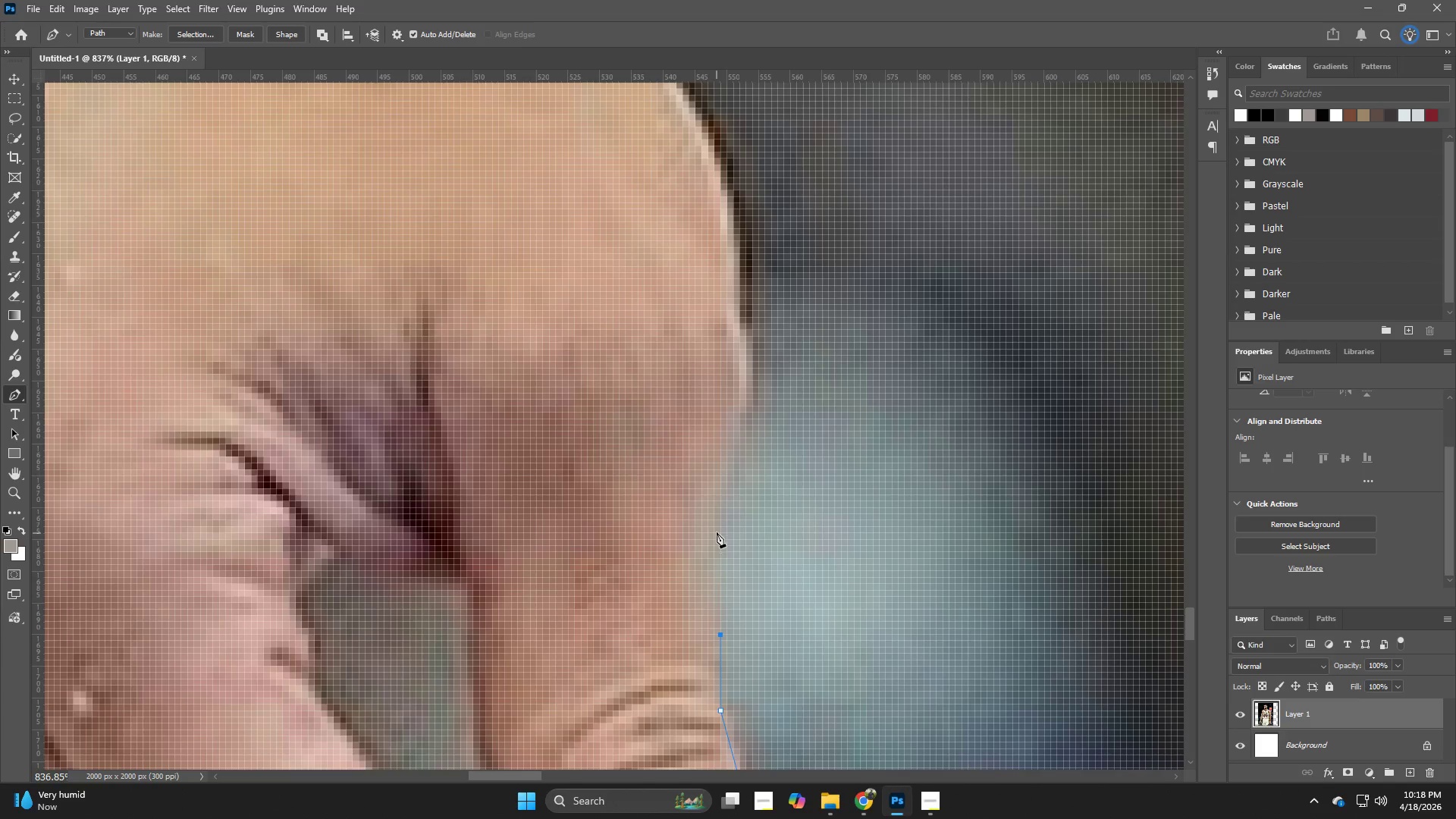 
left_click([717, 532])
 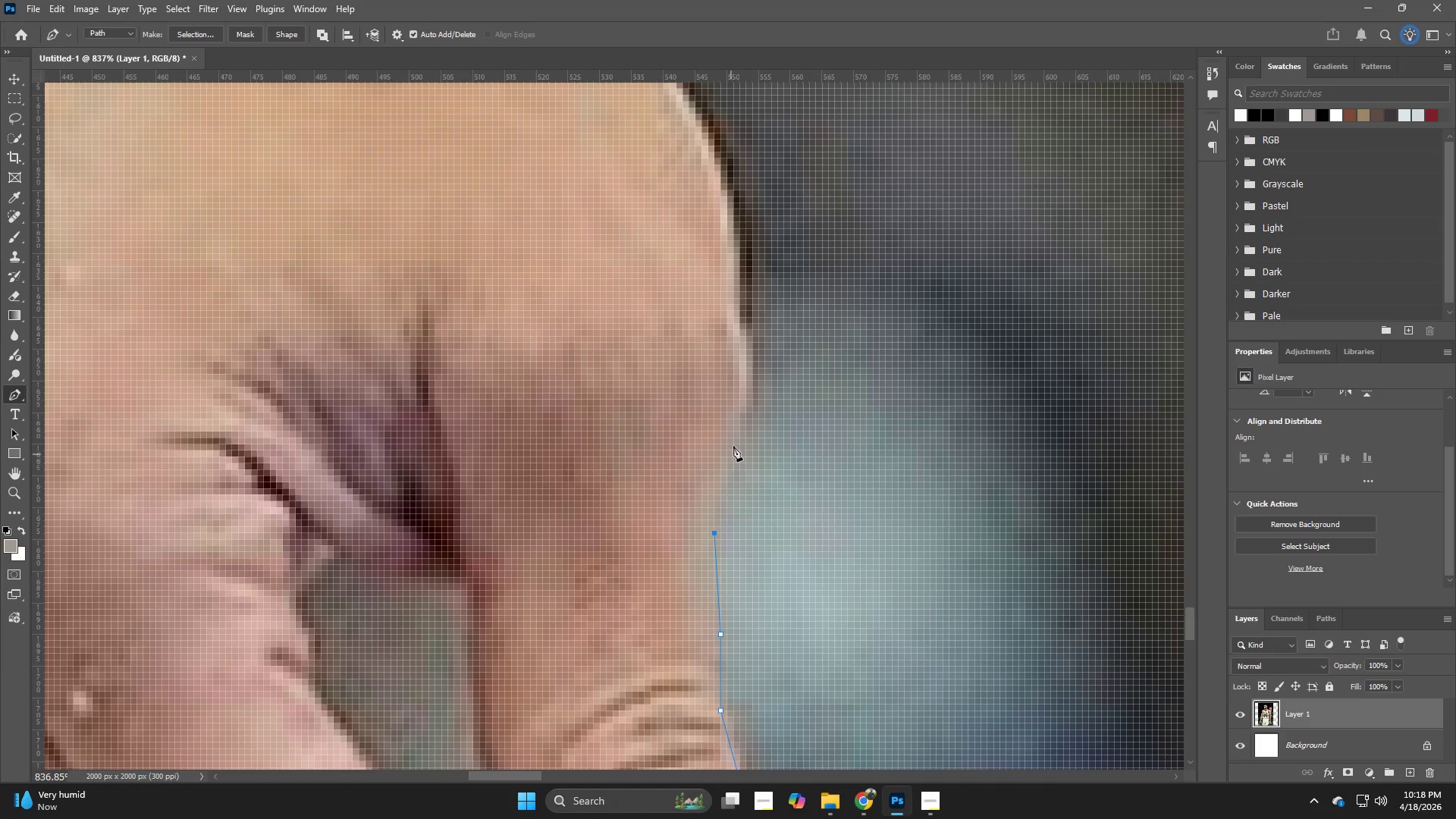 
left_click([733, 442])
 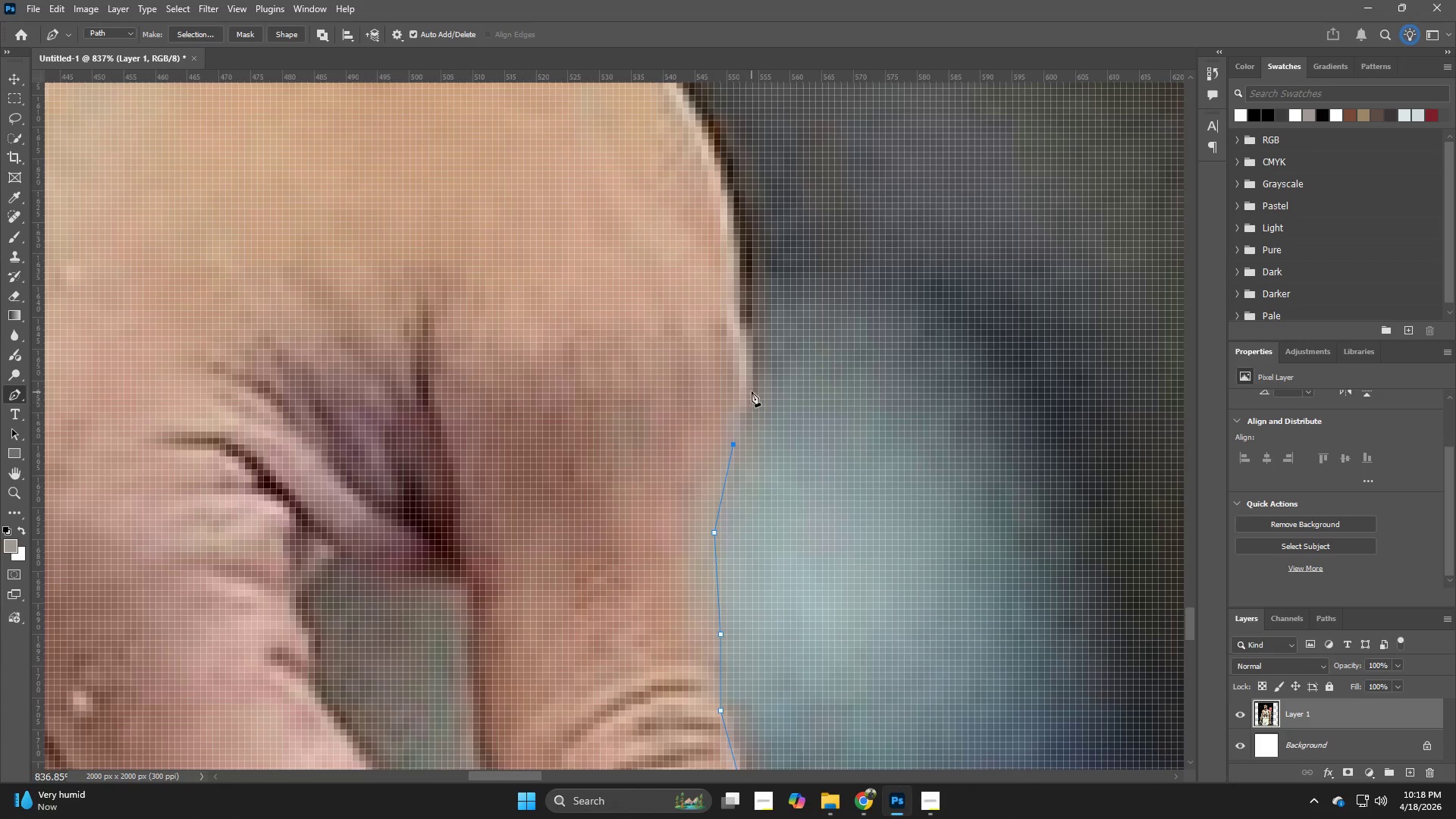 
left_click([752, 389])
 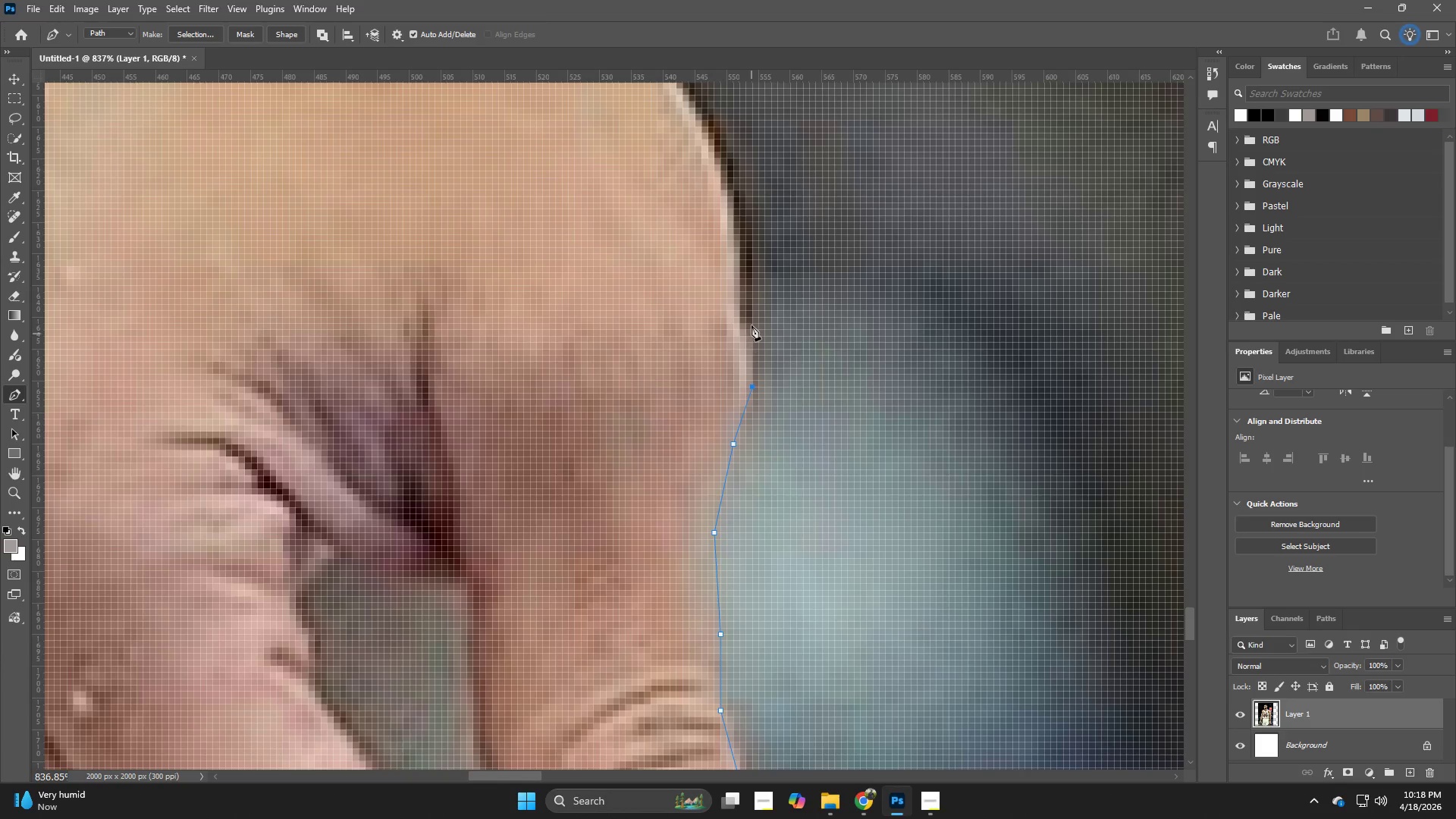 
left_click([752, 308])
 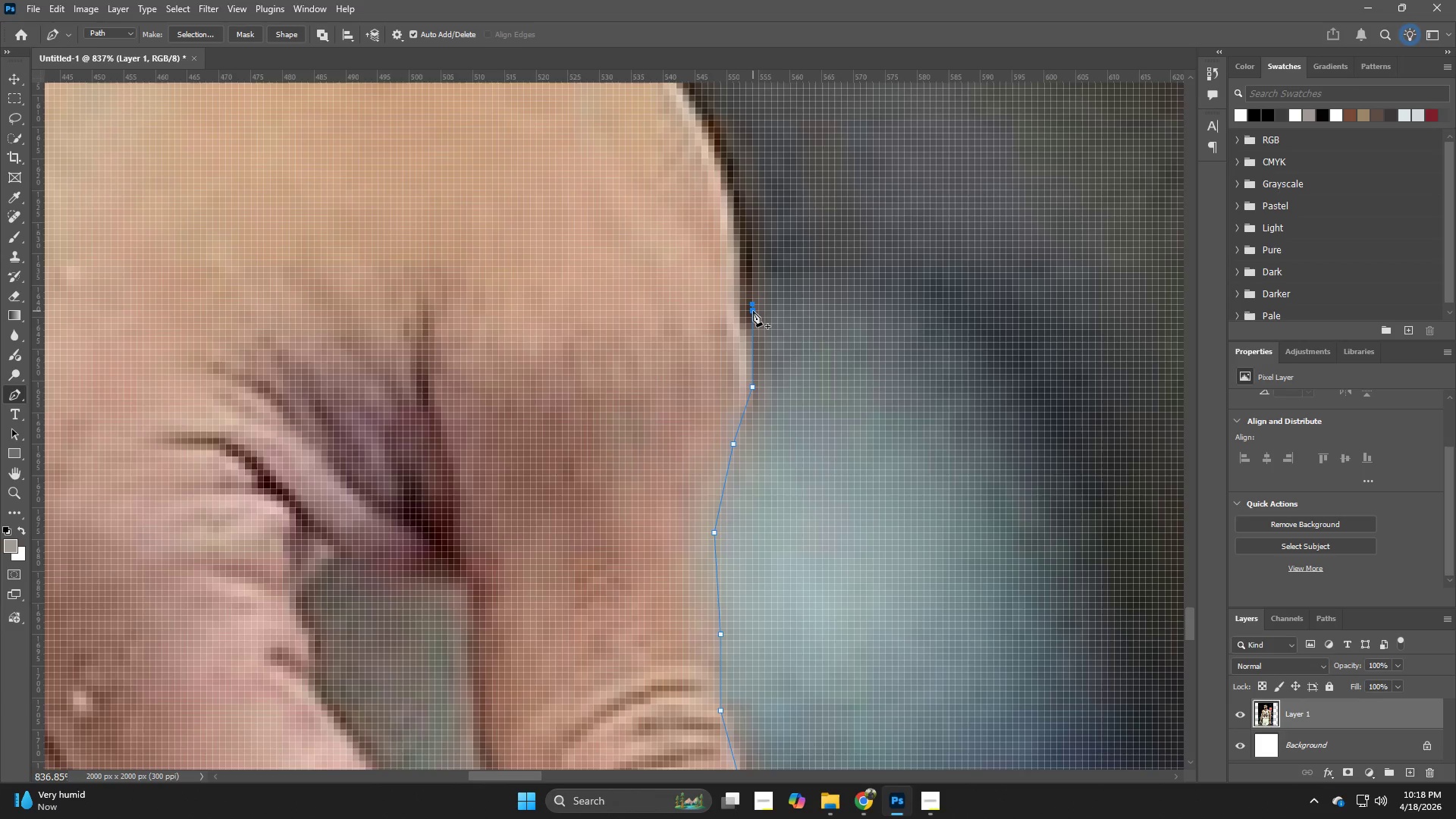 
key(Control+ControlLeft)
 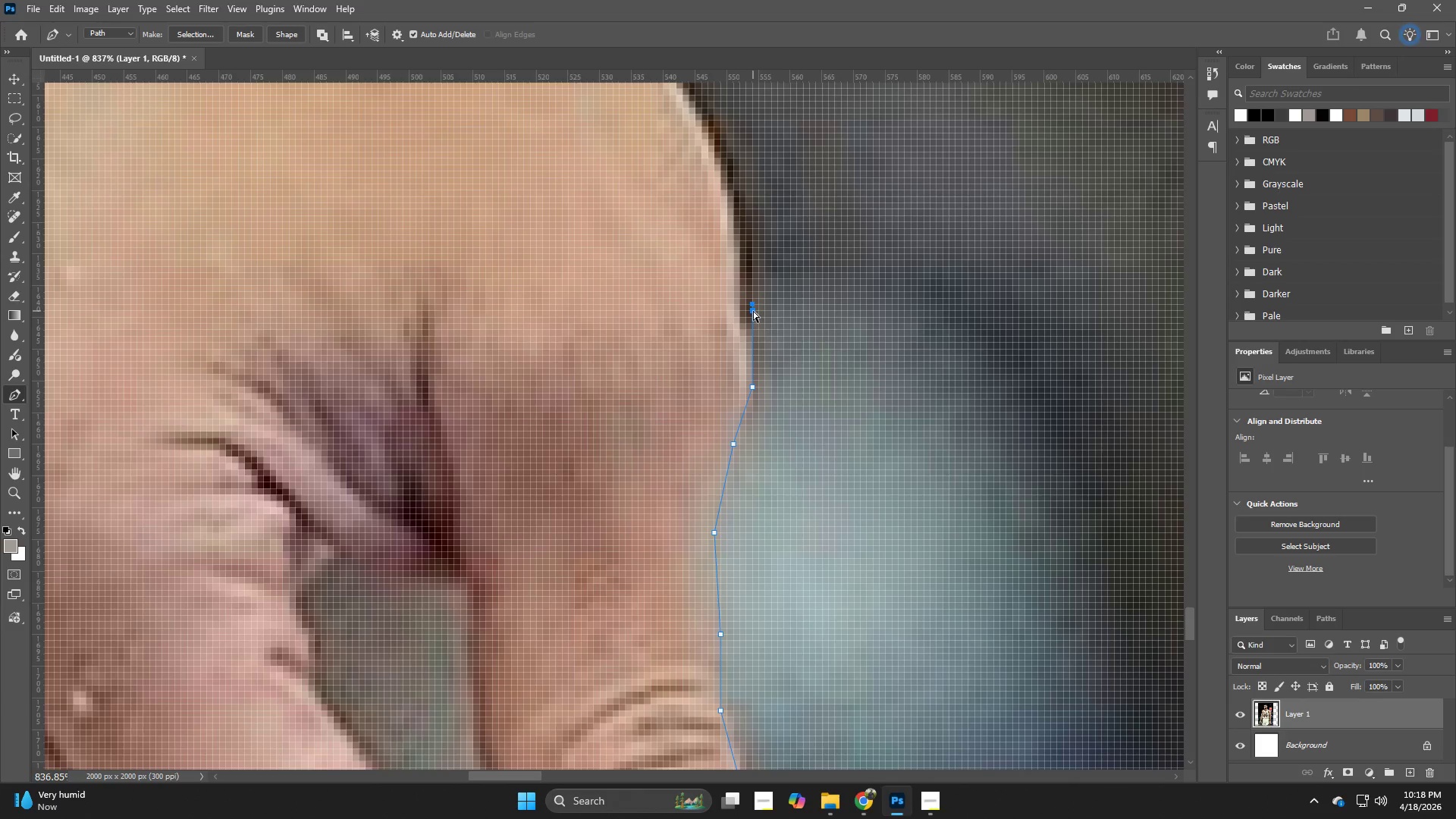 
key(Control+Z)
 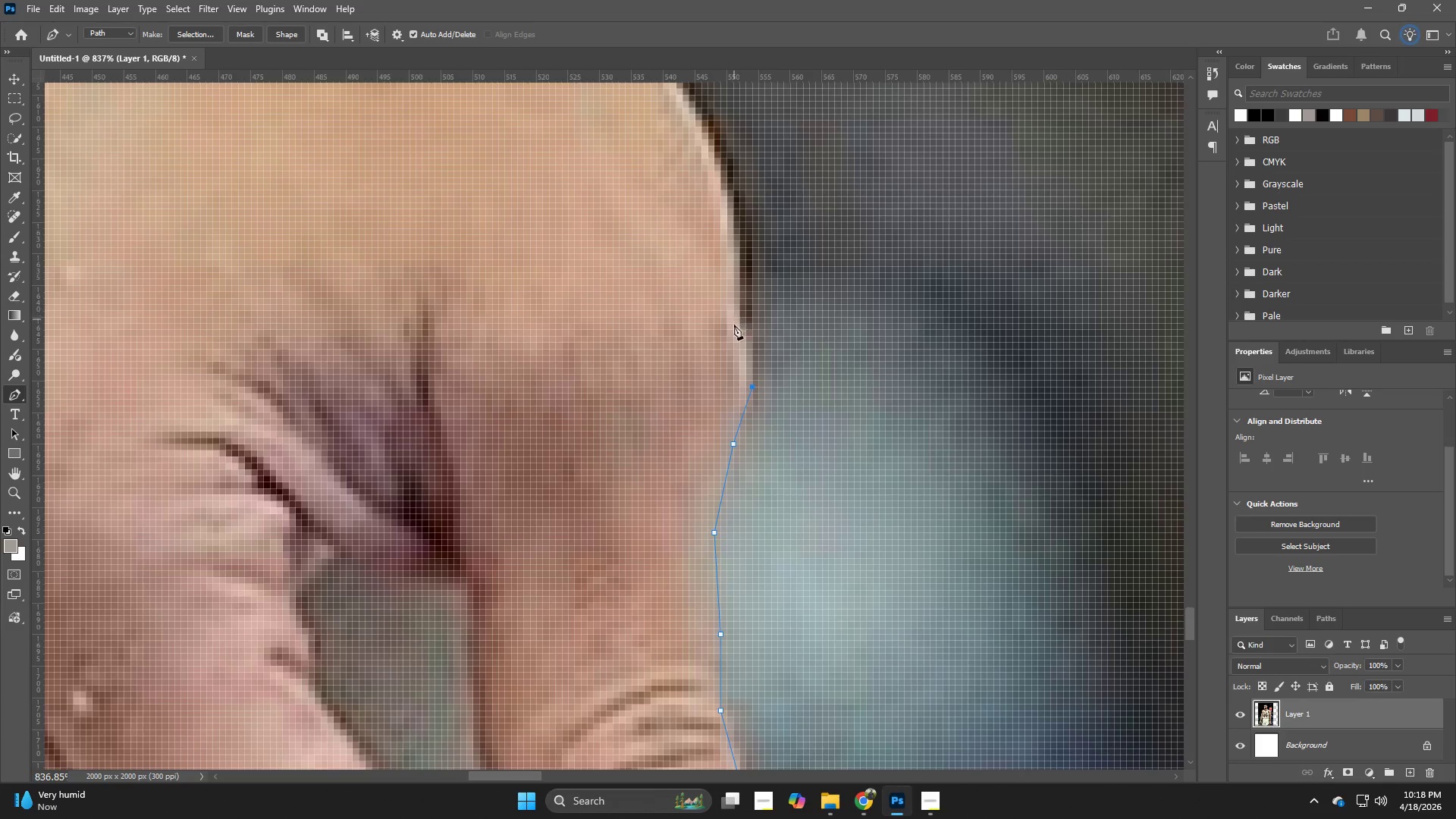 
key(Control+ControlLeft)
 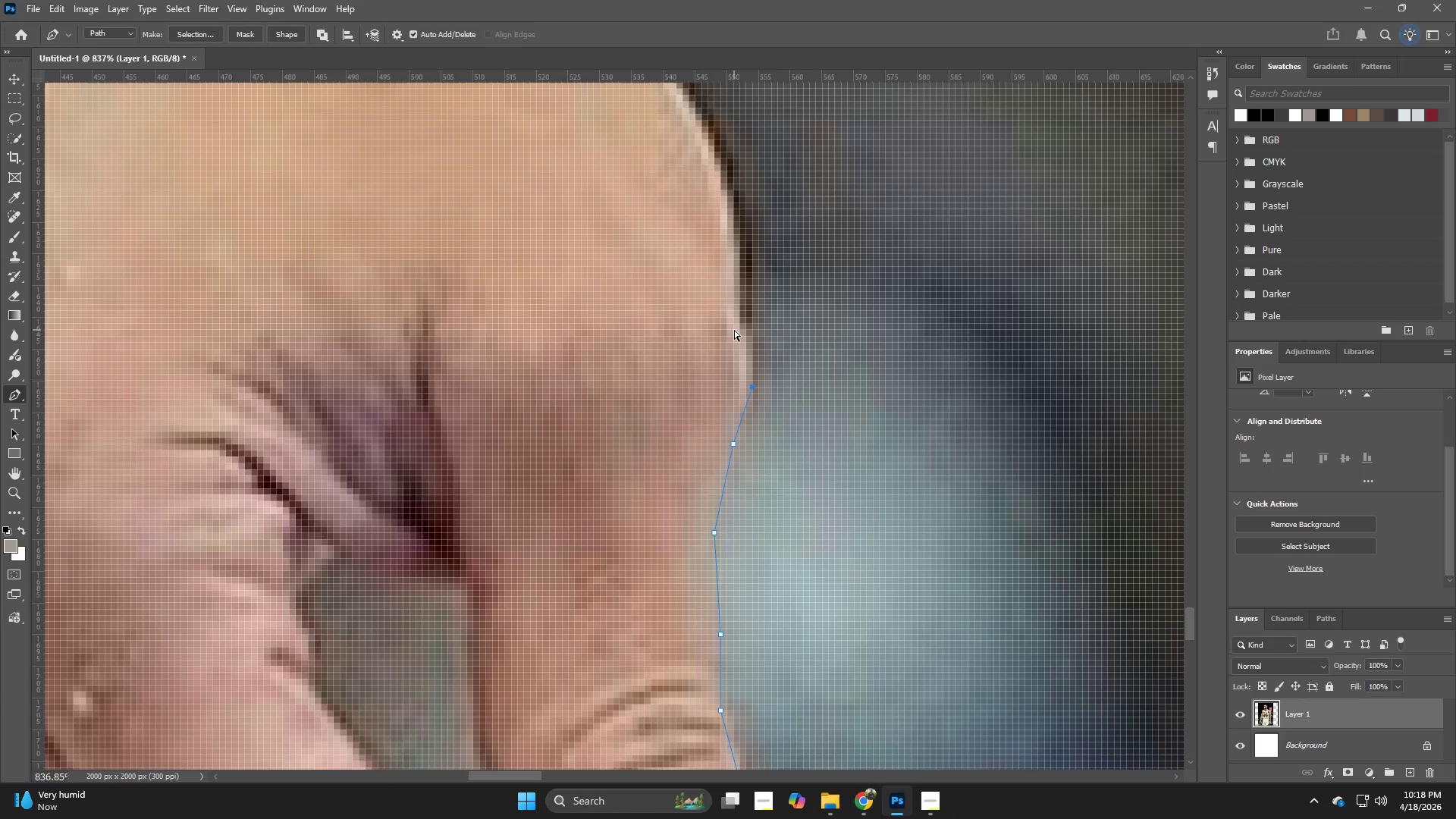 
key(Control+Z)
 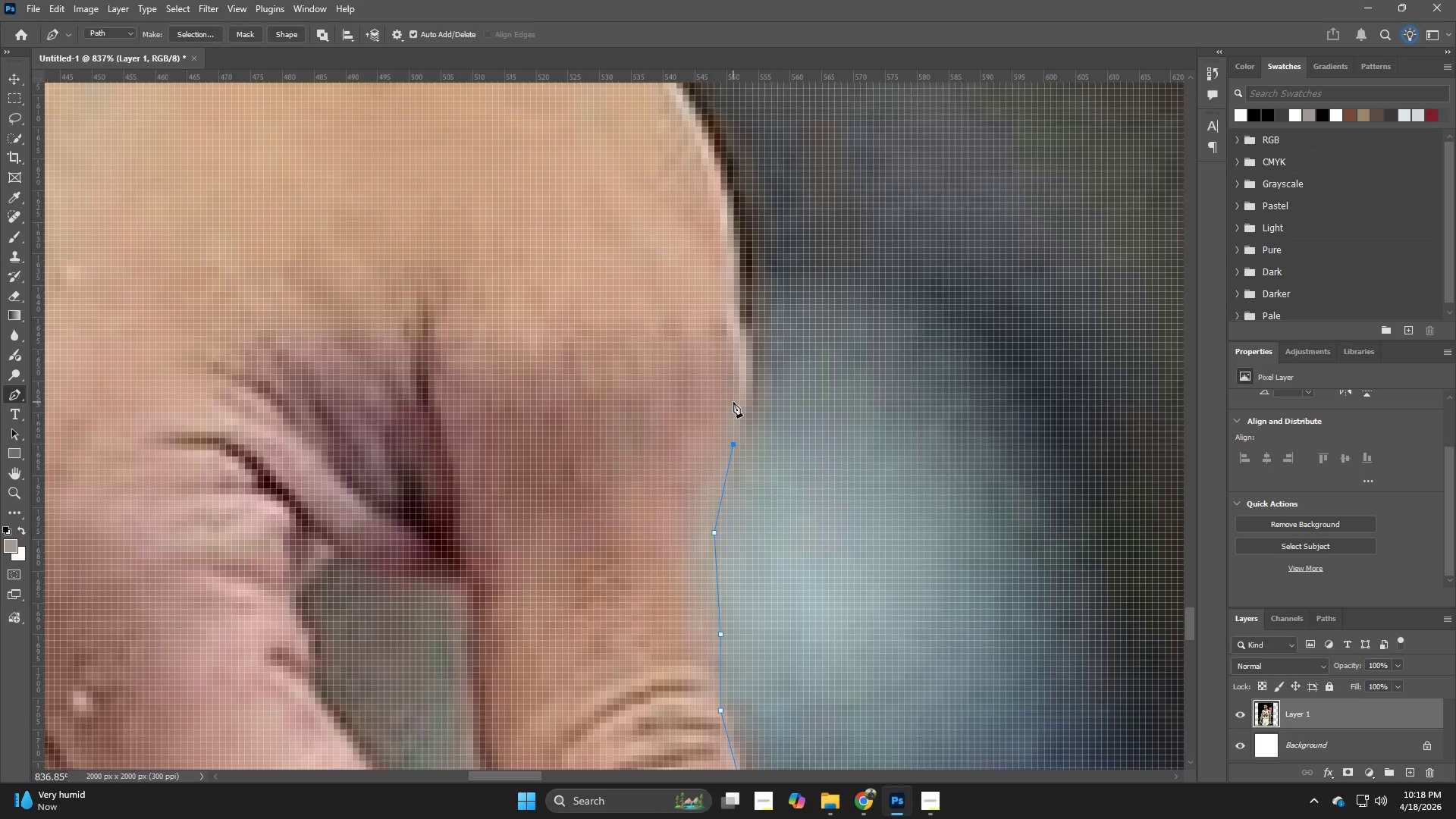 
left_click([739, 399])
 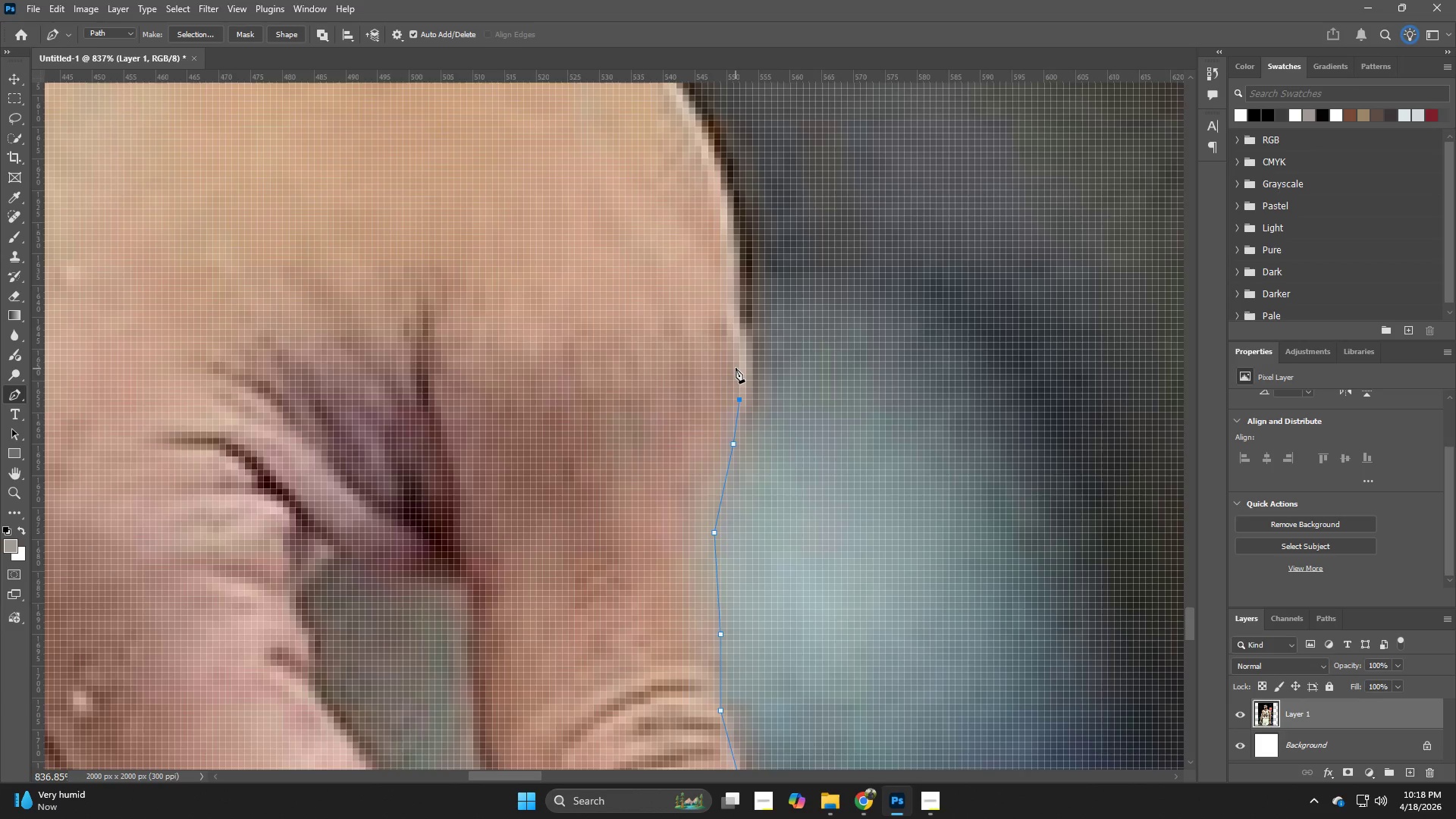 
left_click_drag(start_coordinate=[736, 367], to_coordinate=[733, 338])
 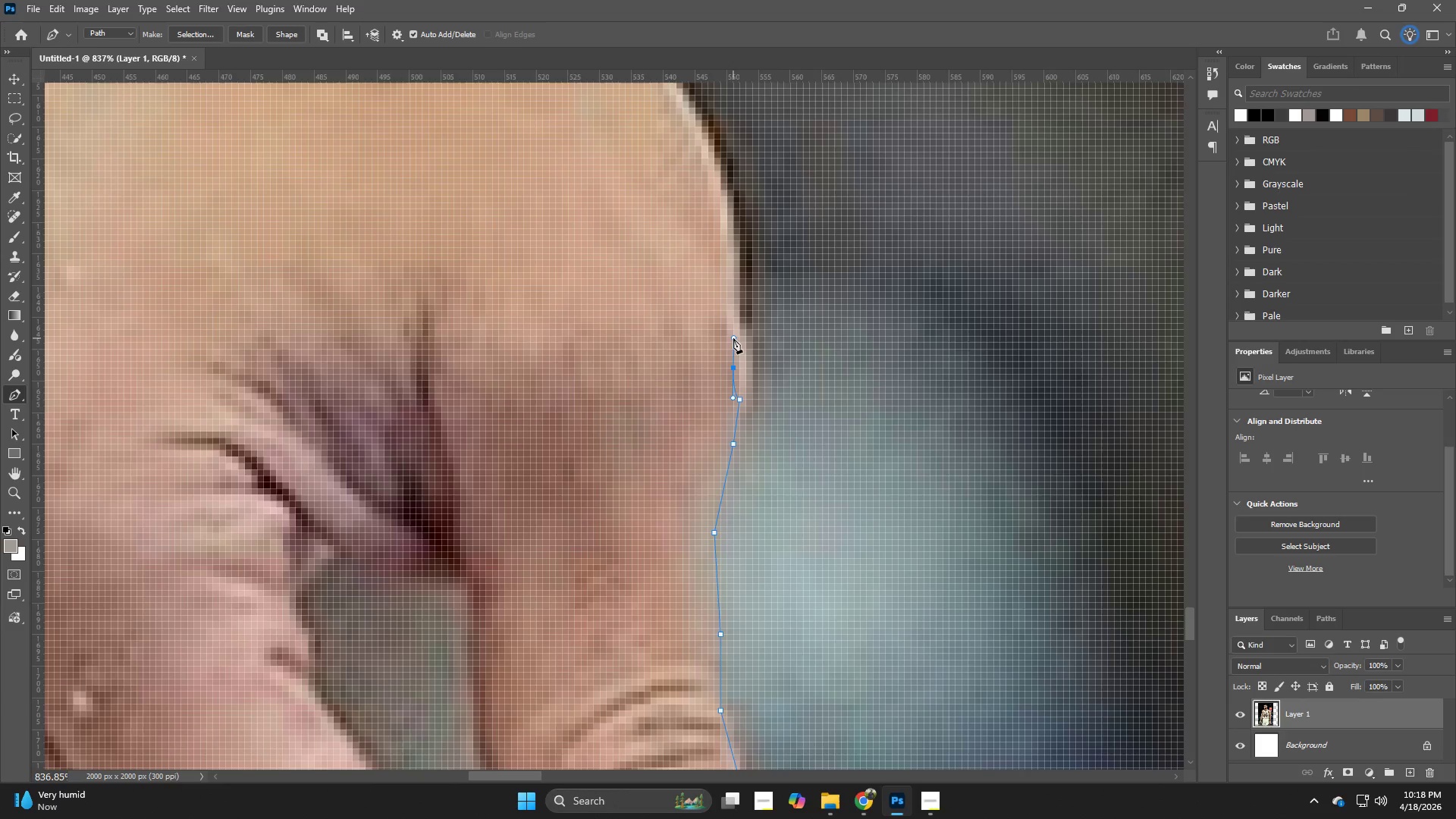 
hold_key(key=AltLeft, duration=2.08)
left_click_drag(start_coordinate=[733, 340], to_coordinate=[733, 243])
 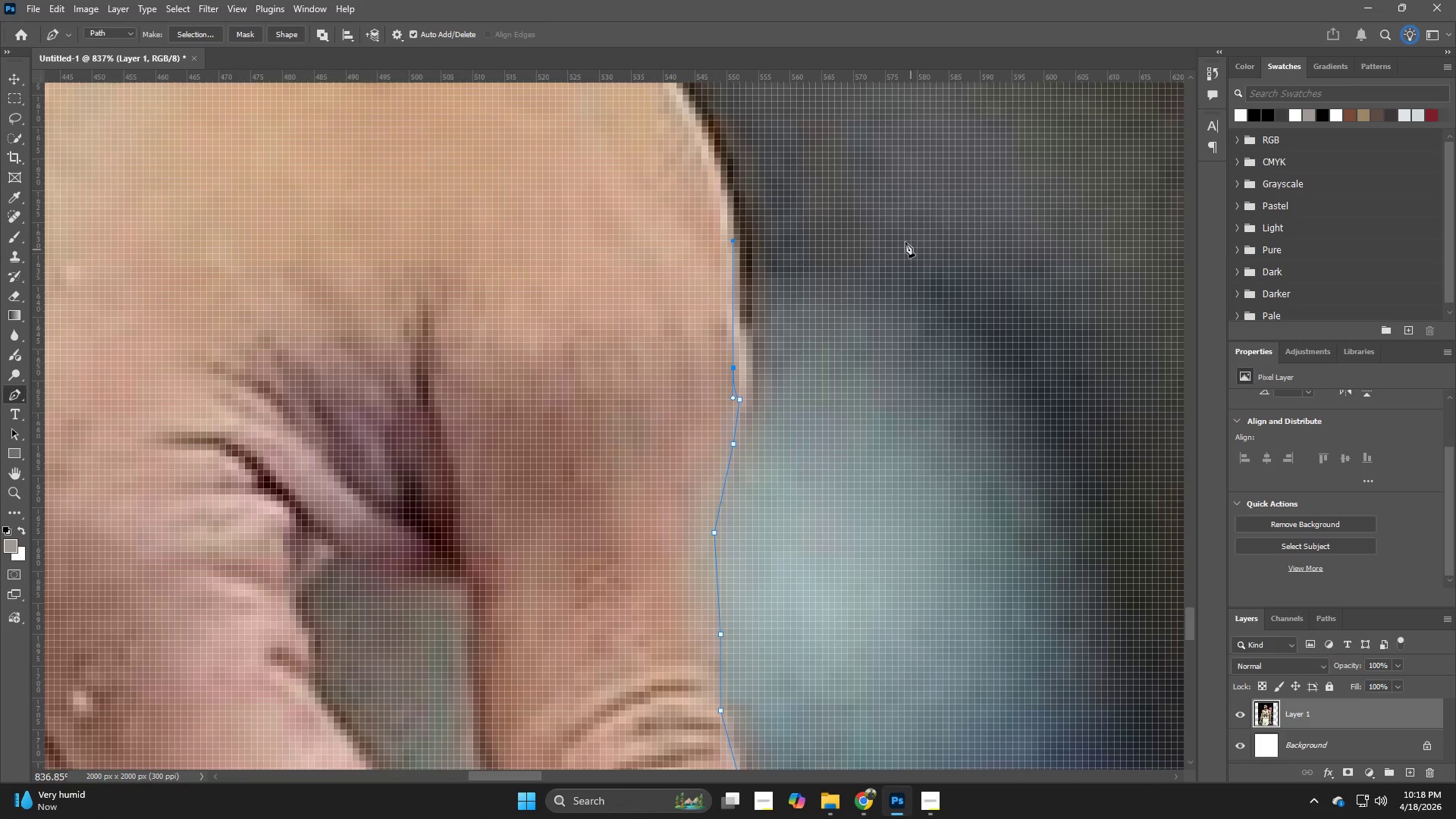 
hold_key(key=Space, duration=0.48)
 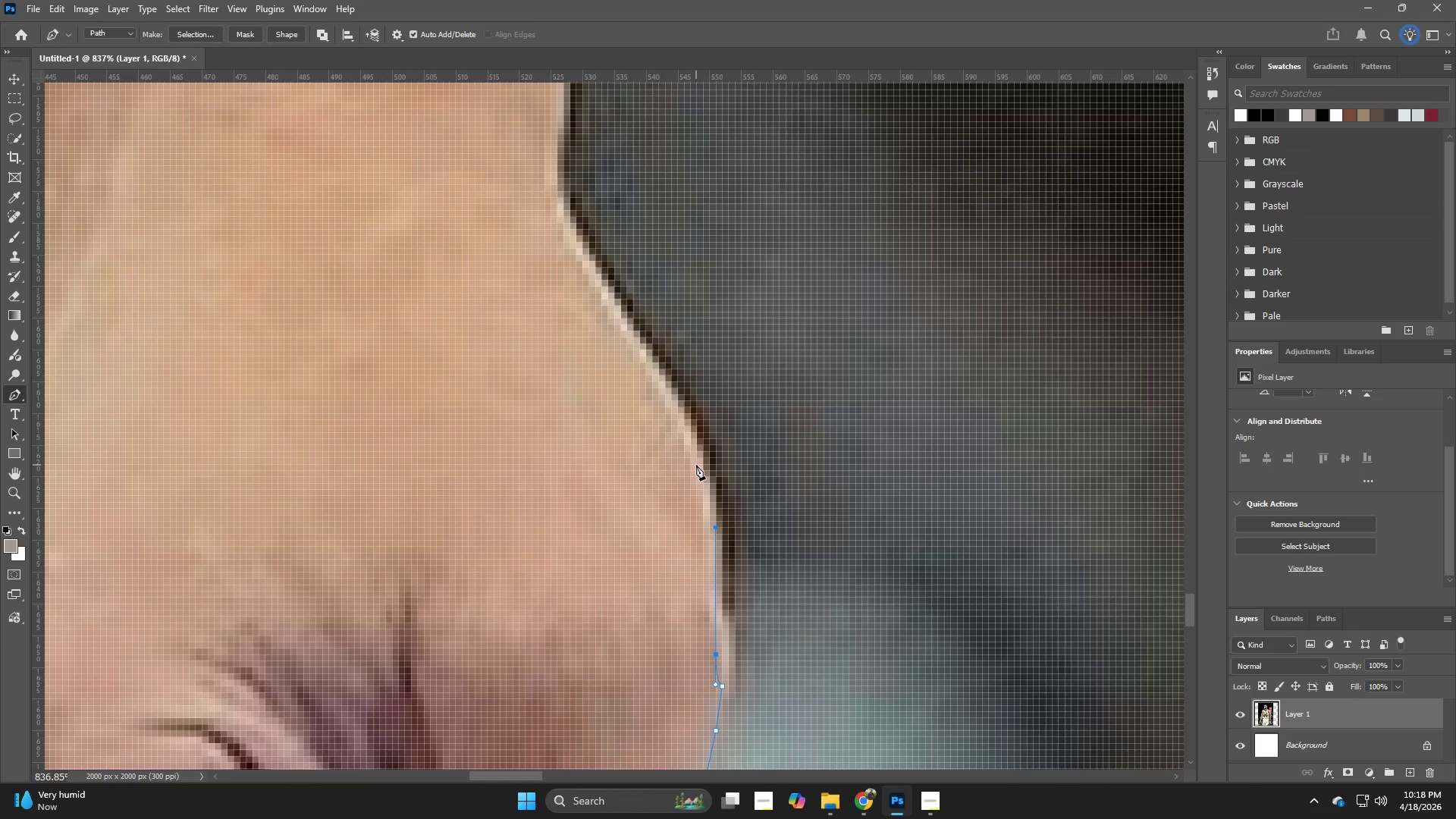 
left_click_drag(start_coordinate=[902, 241], to_coordinate=[859, 507])
 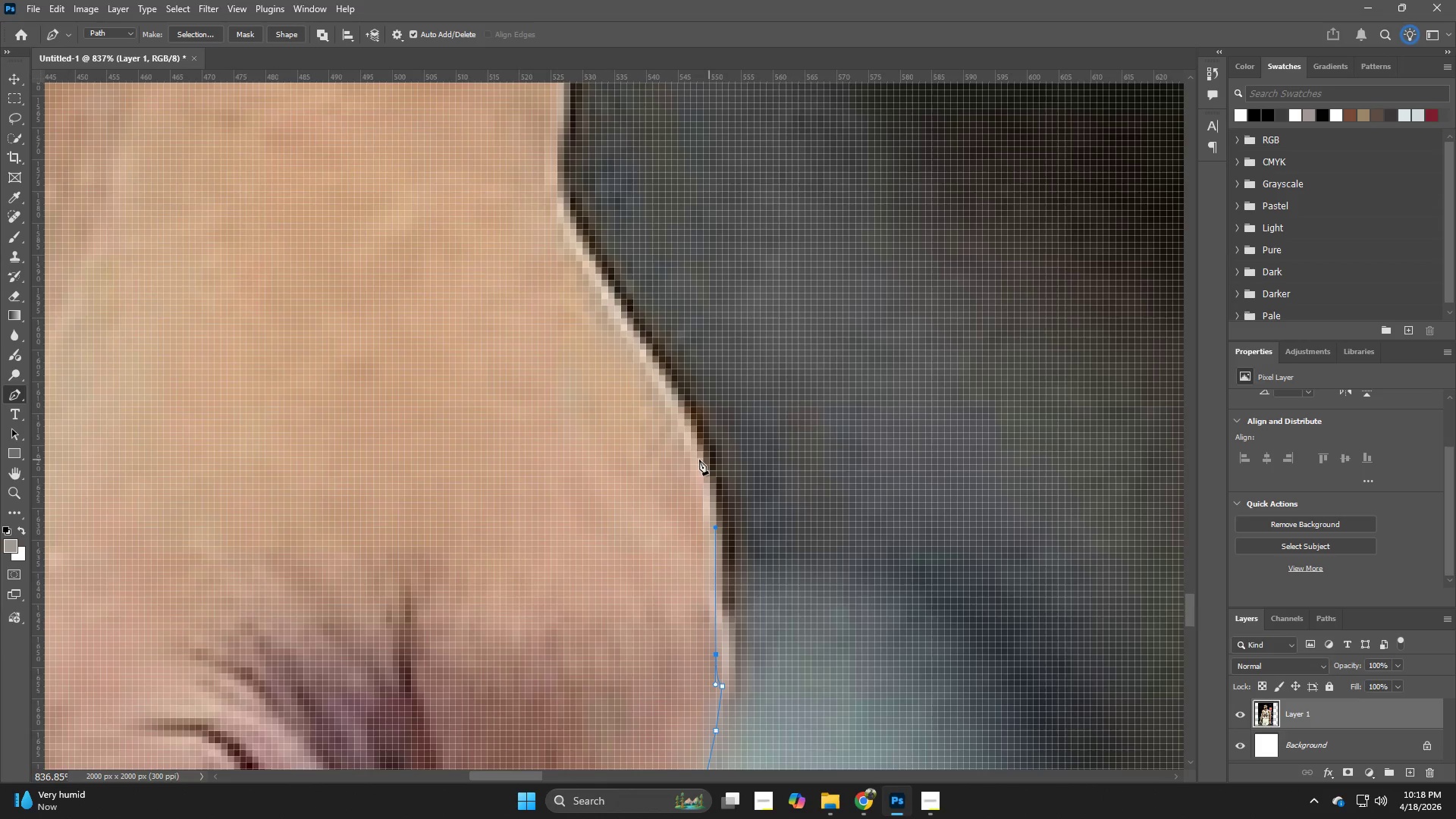 
left_click([696, 465])
 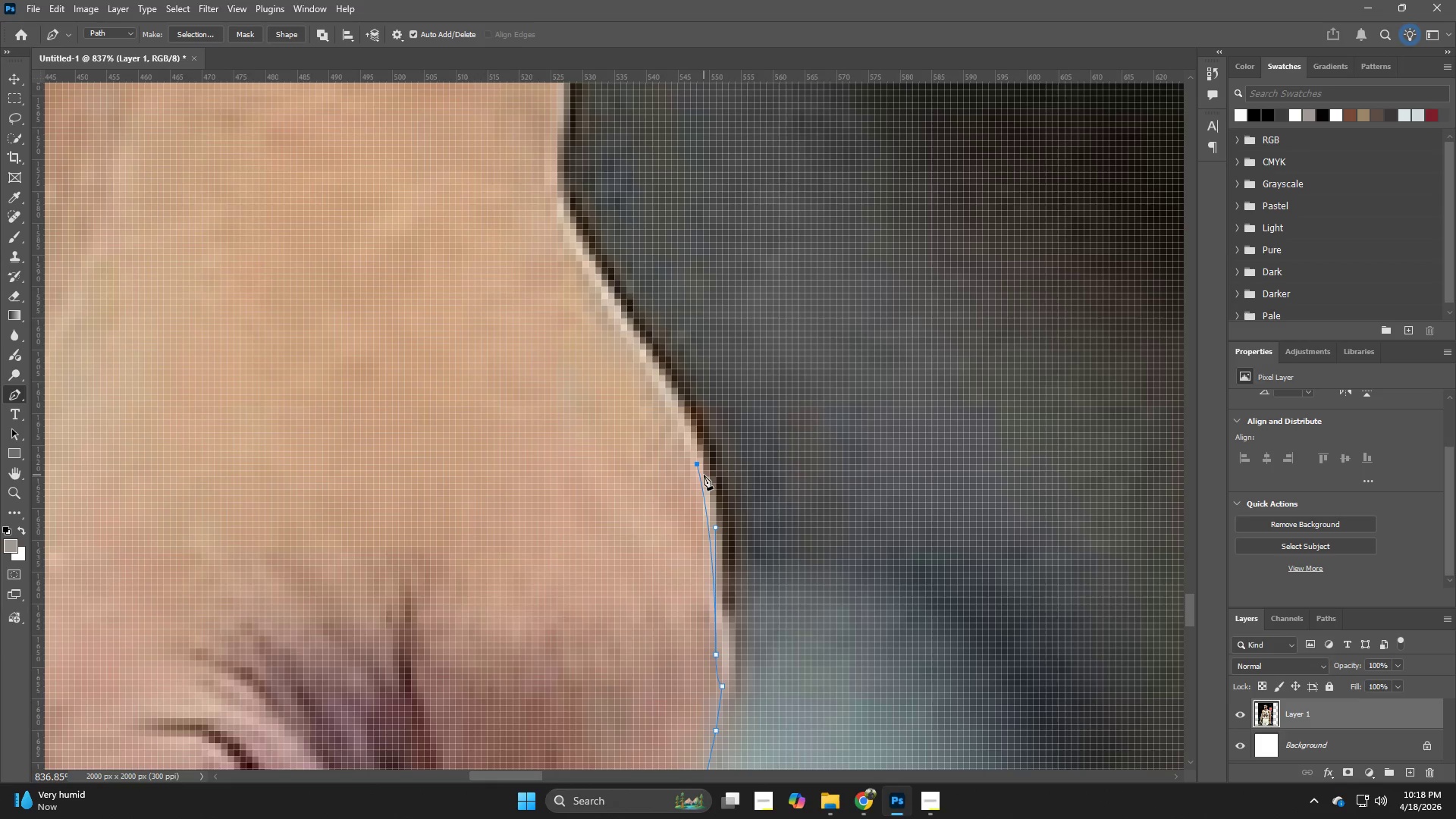 
key(Control+ControlLeft)
 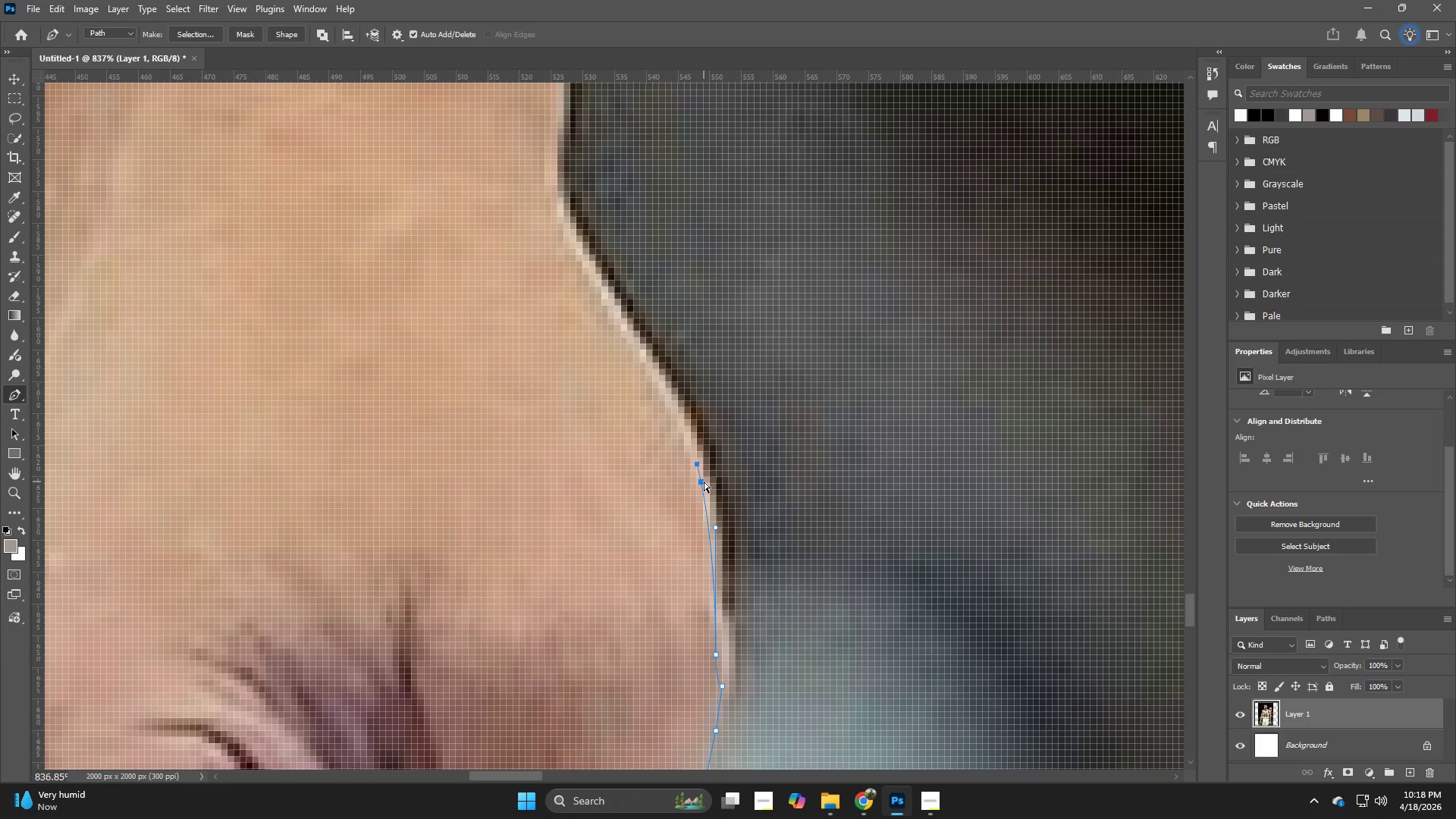 
key(Control+Z)
 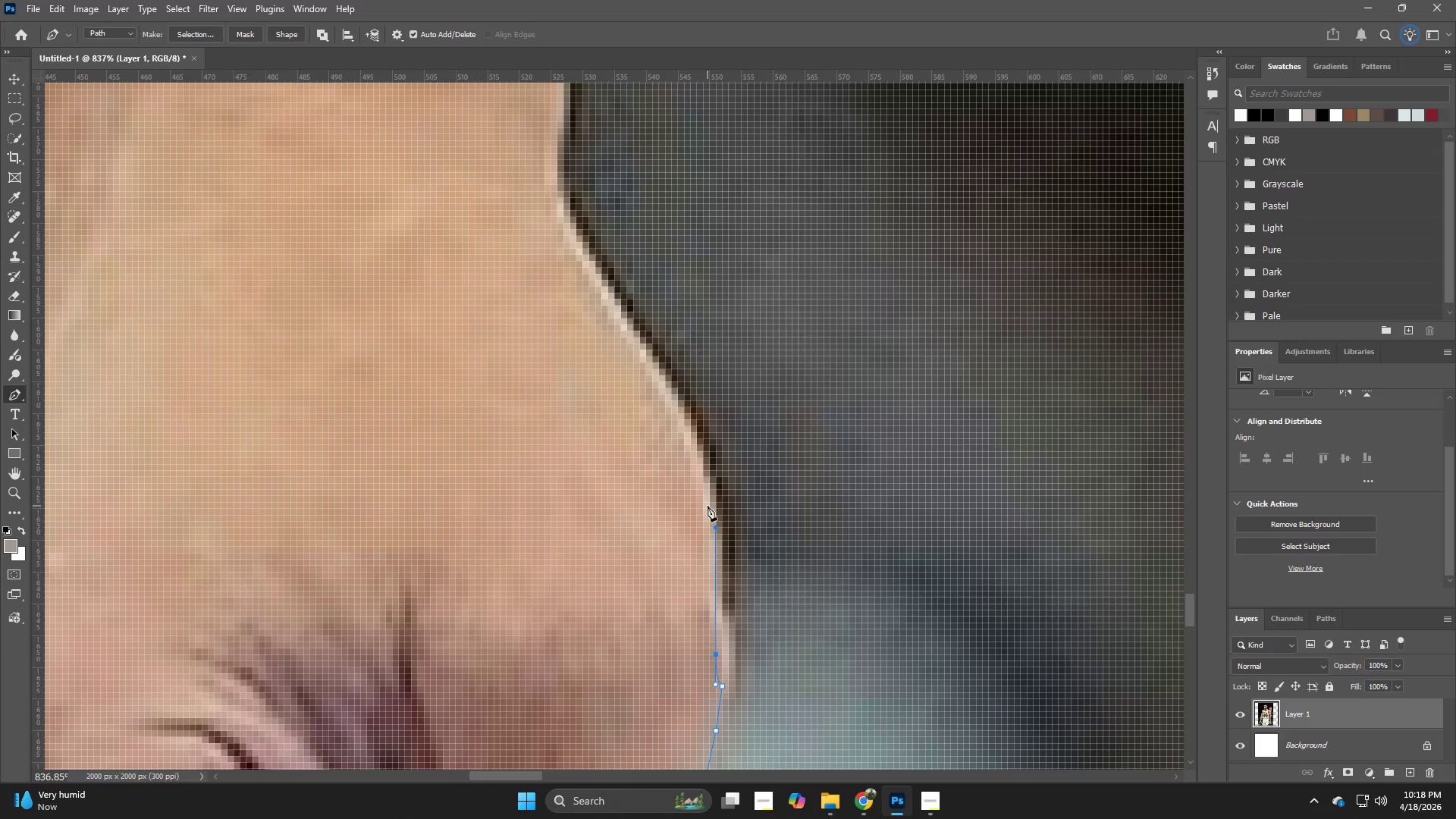 
left_click_drag(start_coordinate=[708, 501], to_coordinate=[705, 475])
 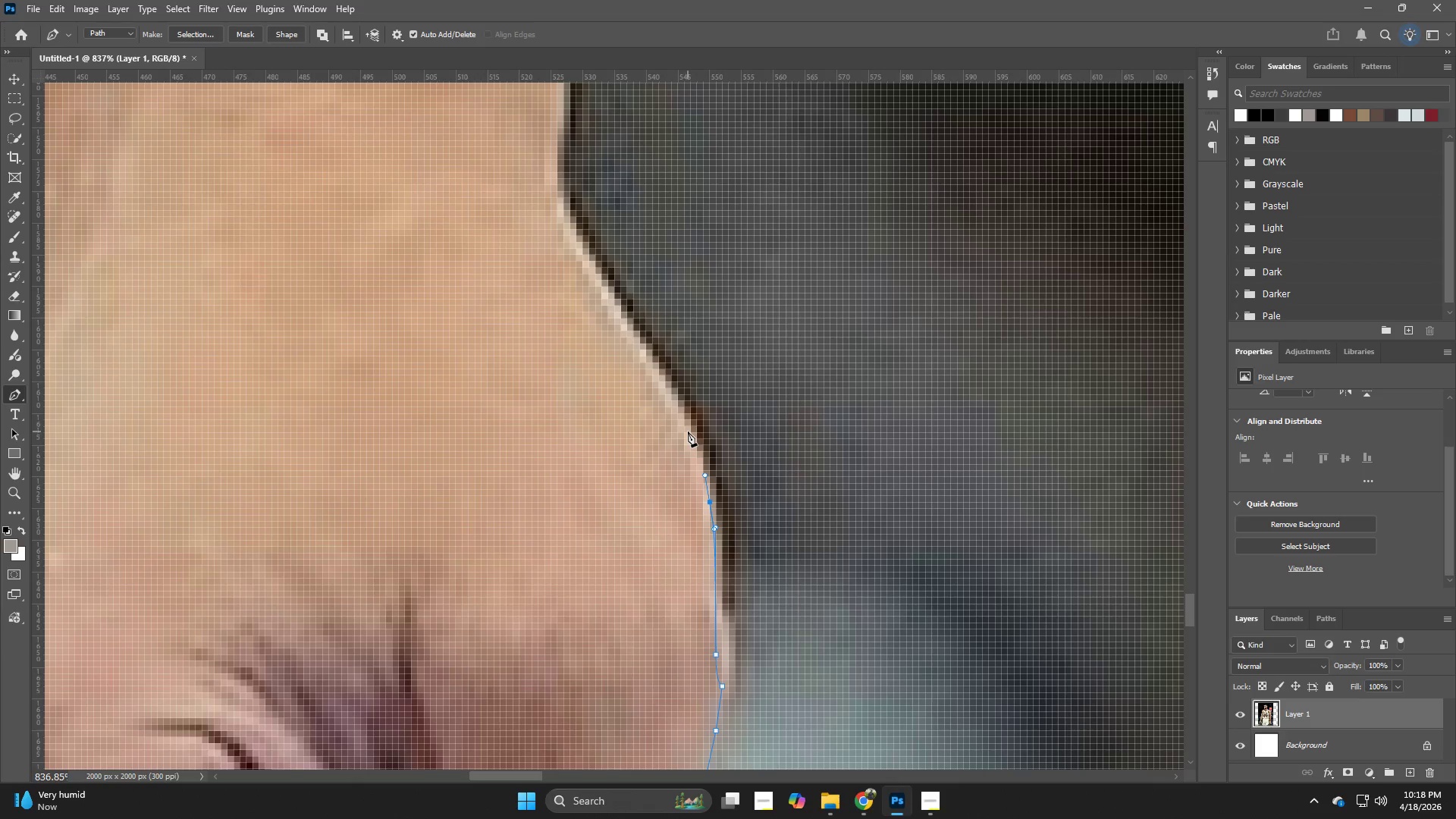 
left_click([688, 431])
 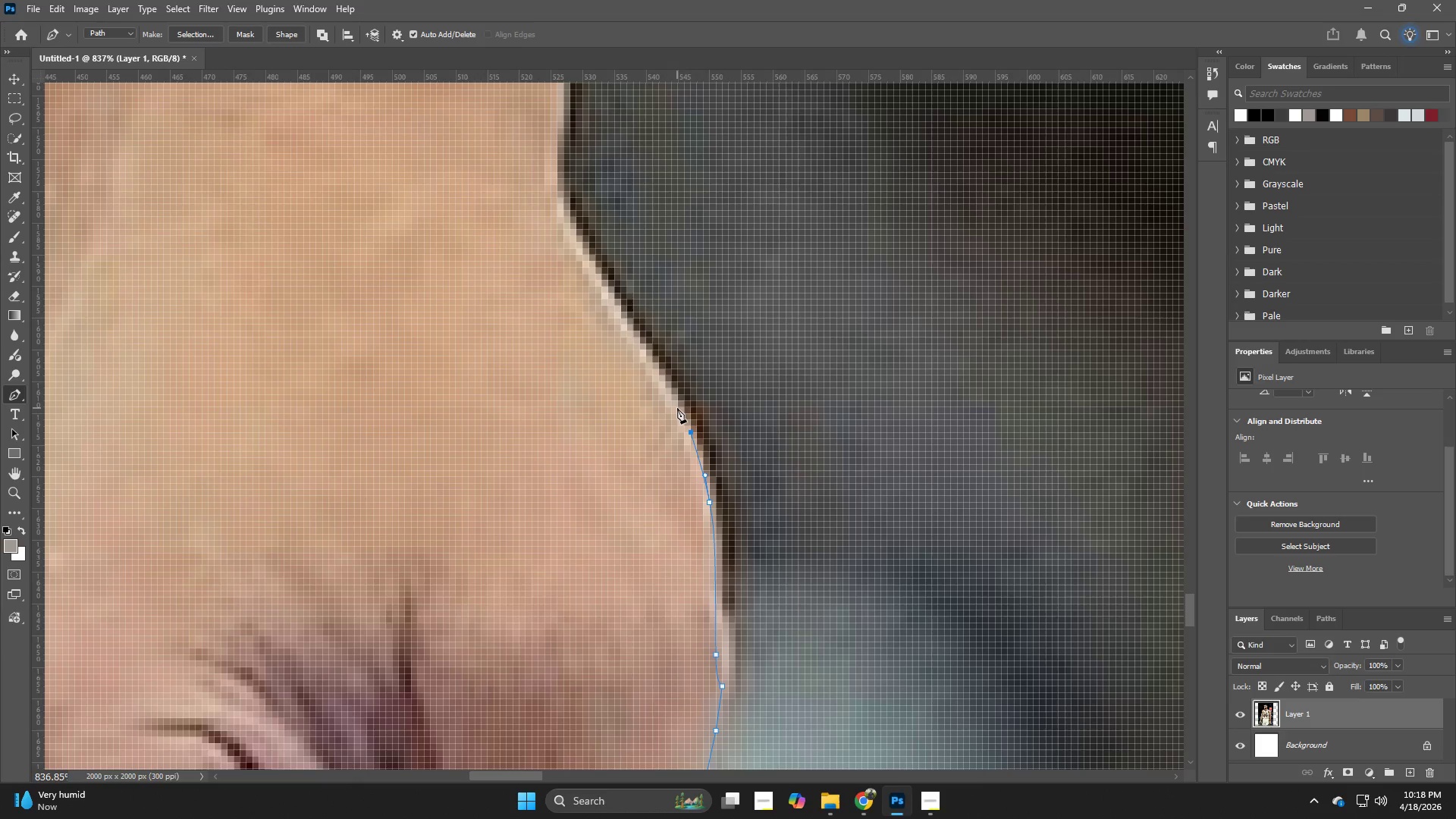 
left_click([673, 406])
 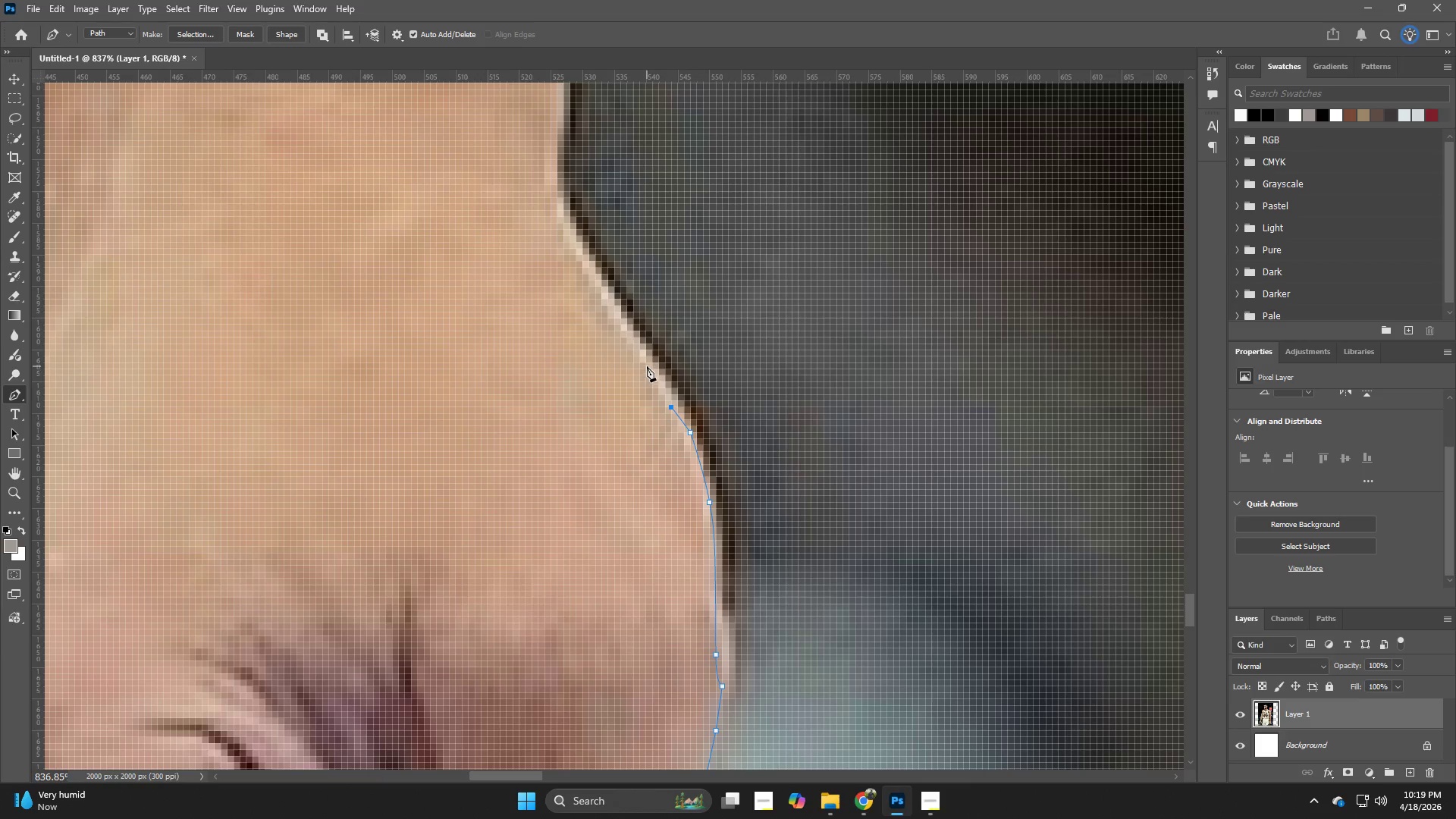 
key(Control+ControlLeft)
 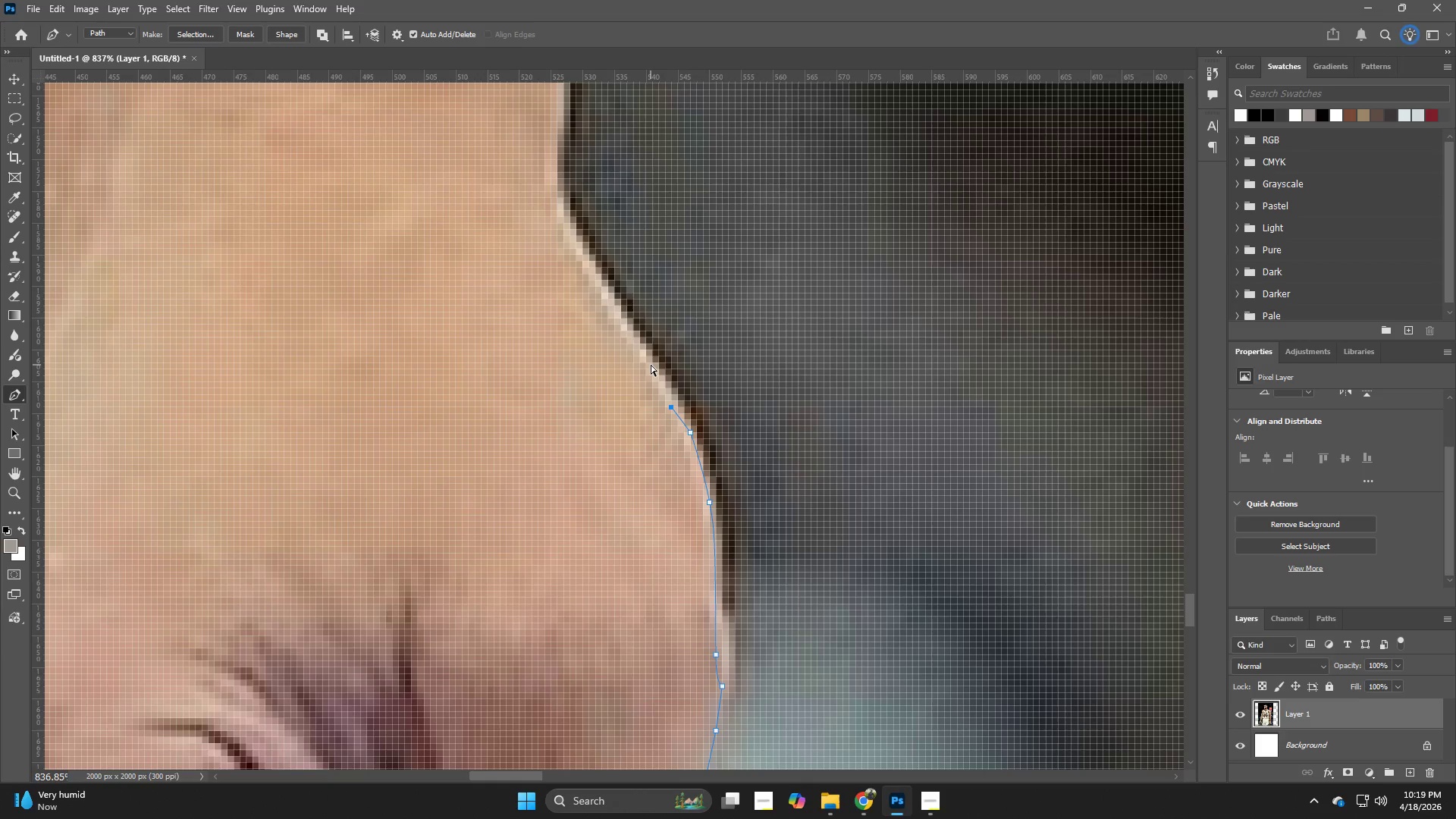 
key(Control+Z)
 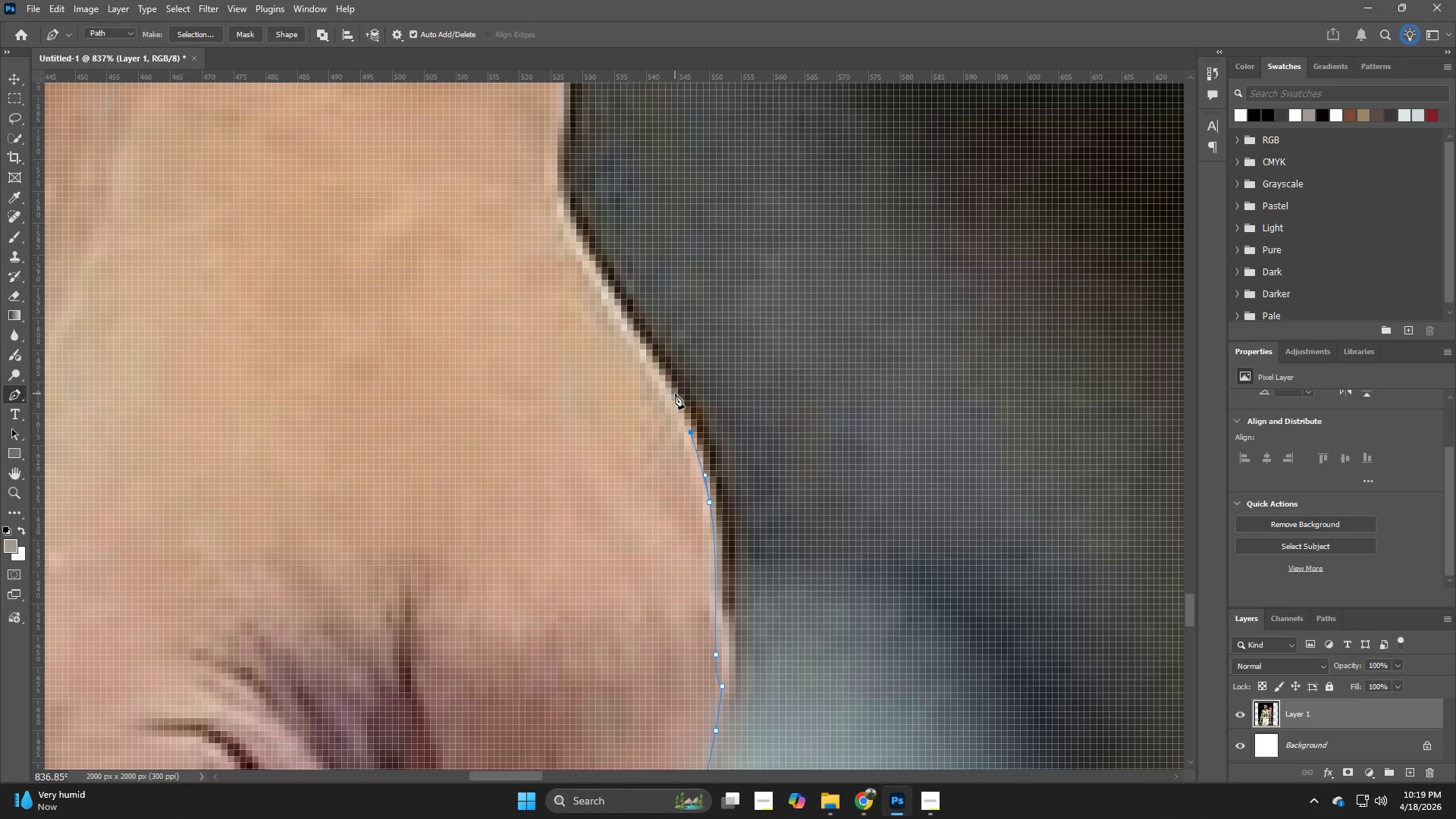 
left_click([675, 394])
 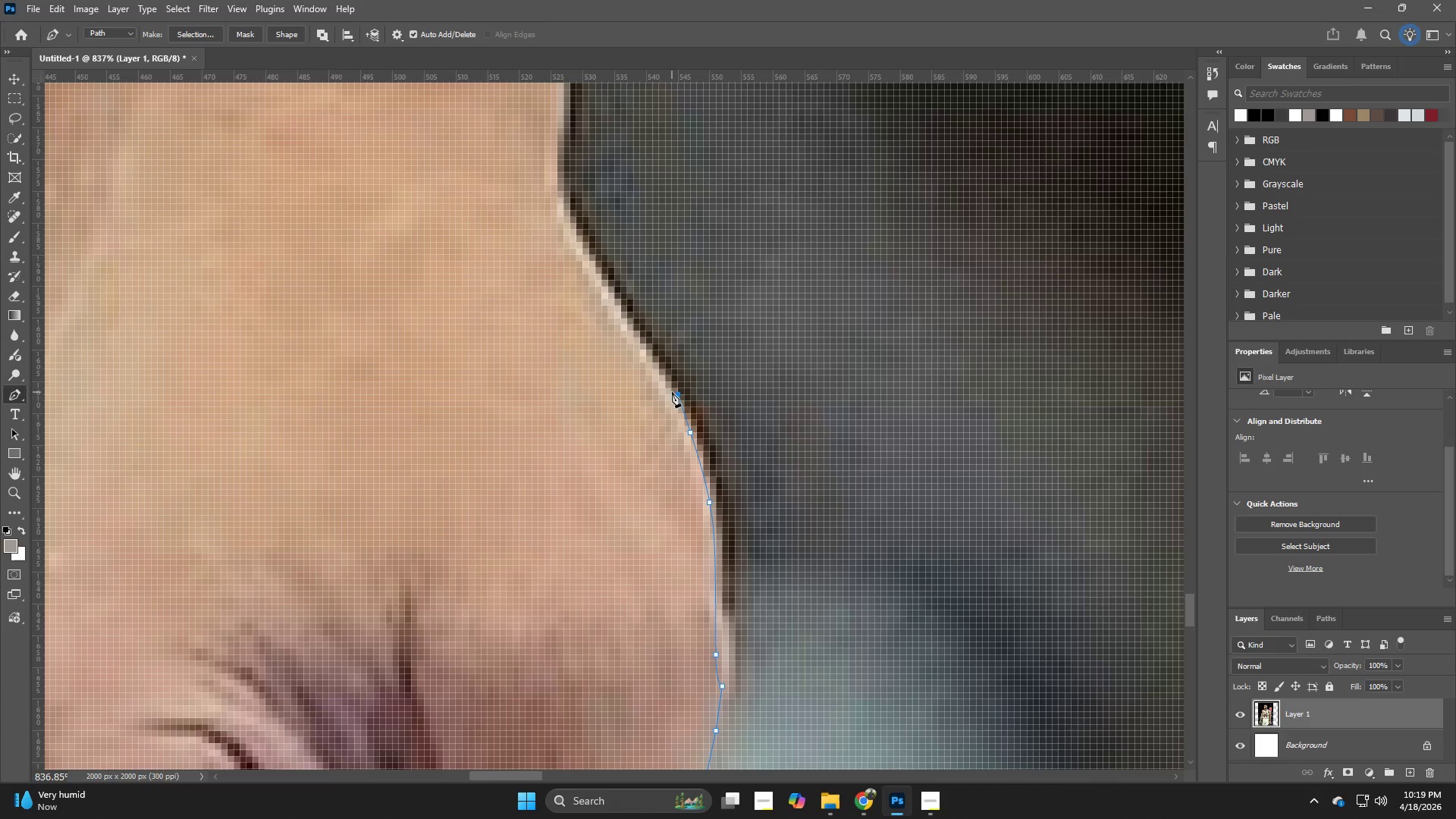 
key(Control+ControlLeft)
 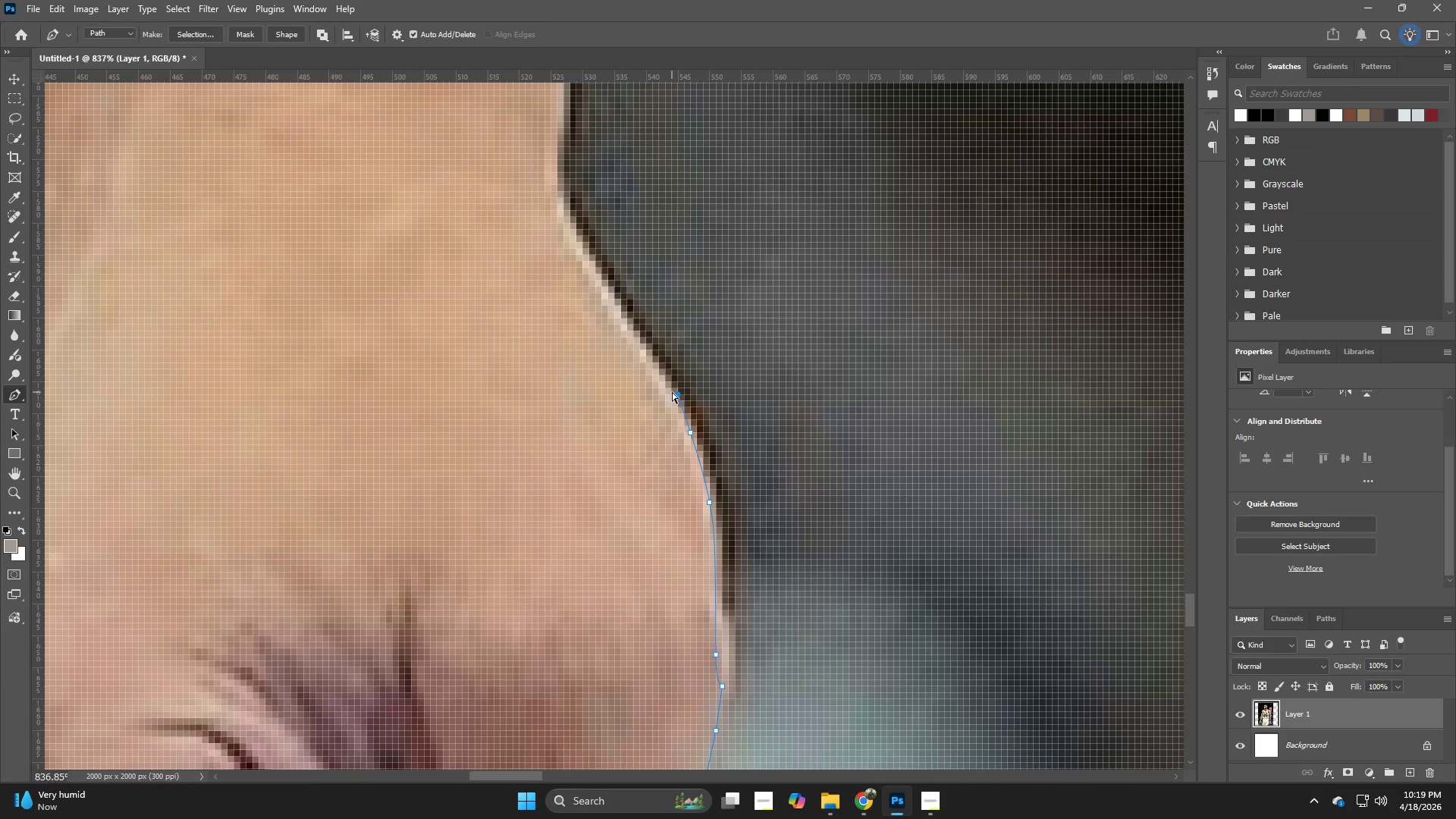 
key(Control+Z)
 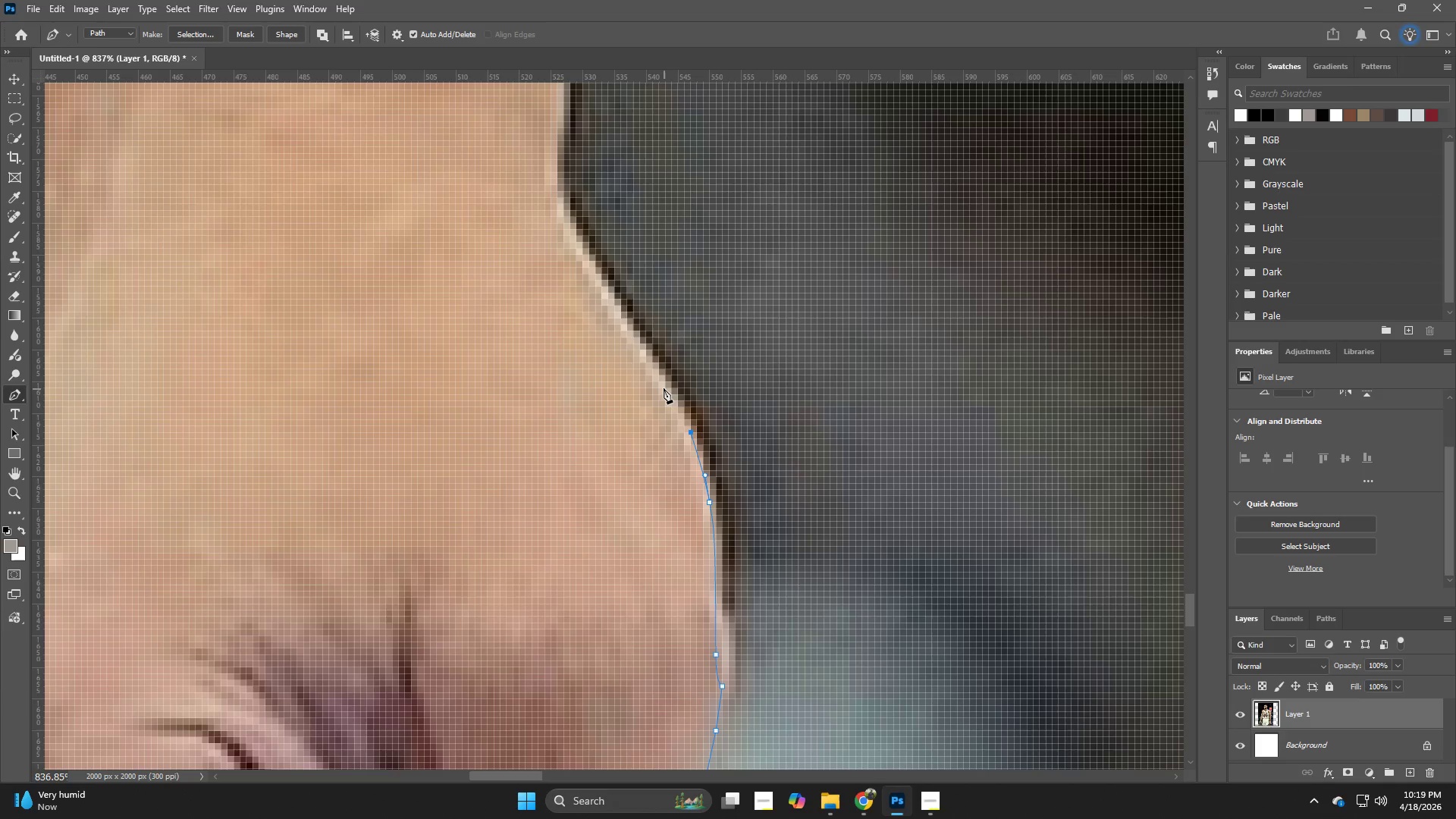 
left_click_drag(start_coordinate=[664, 388], to_coordinate=[661, 384])
 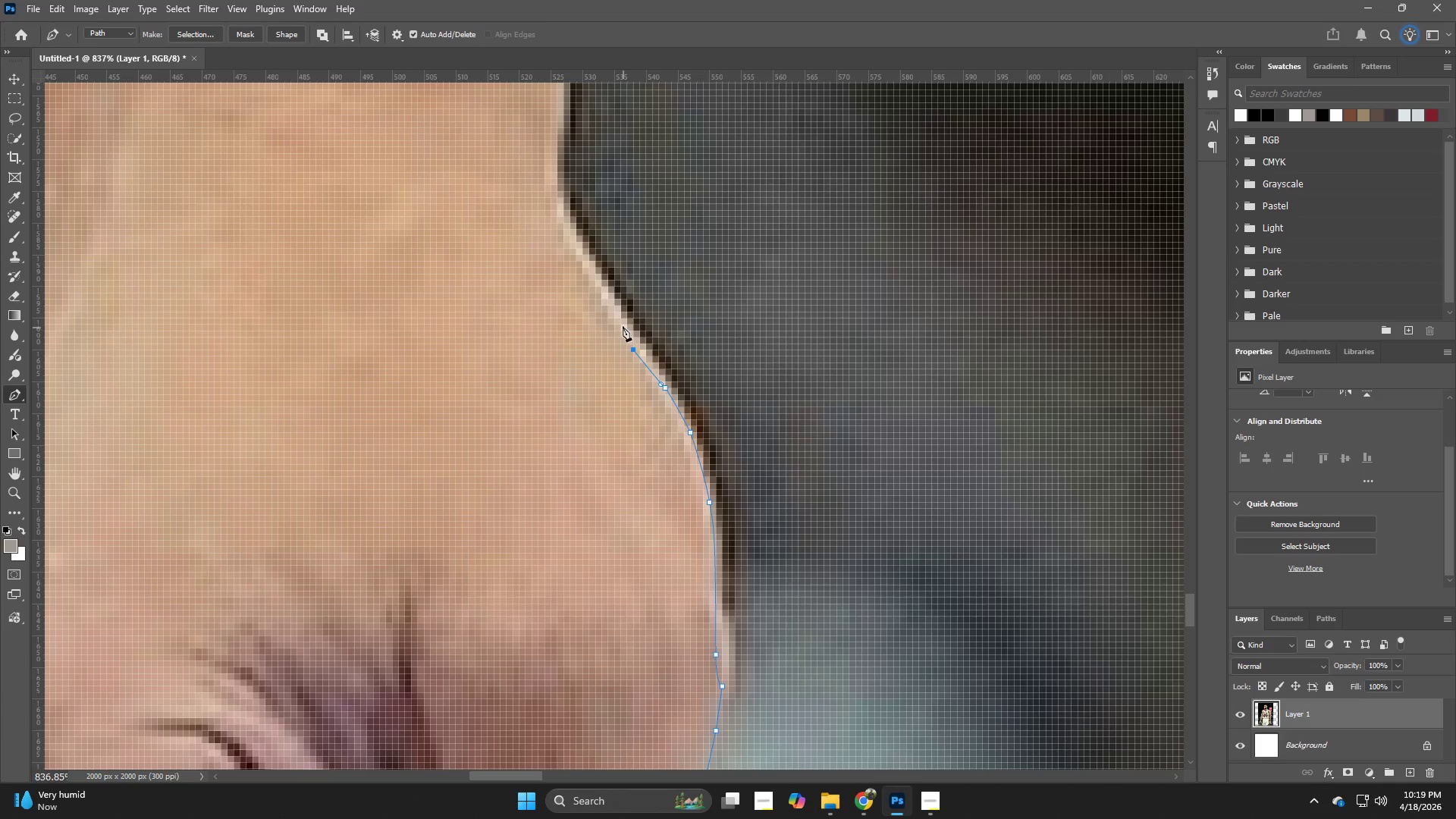 
left_click([617, 315])
 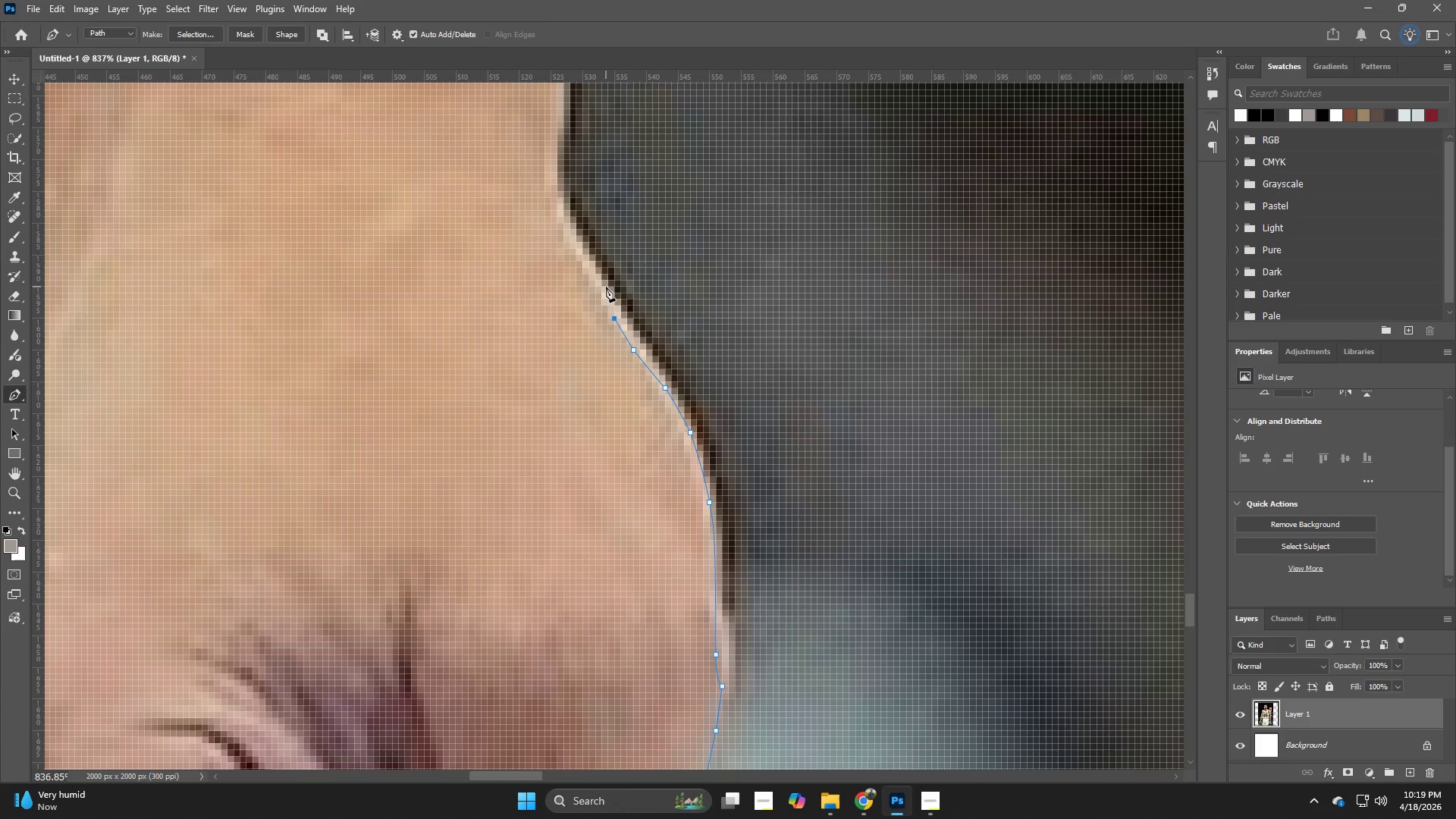 
key(Control+ControlLeft)
 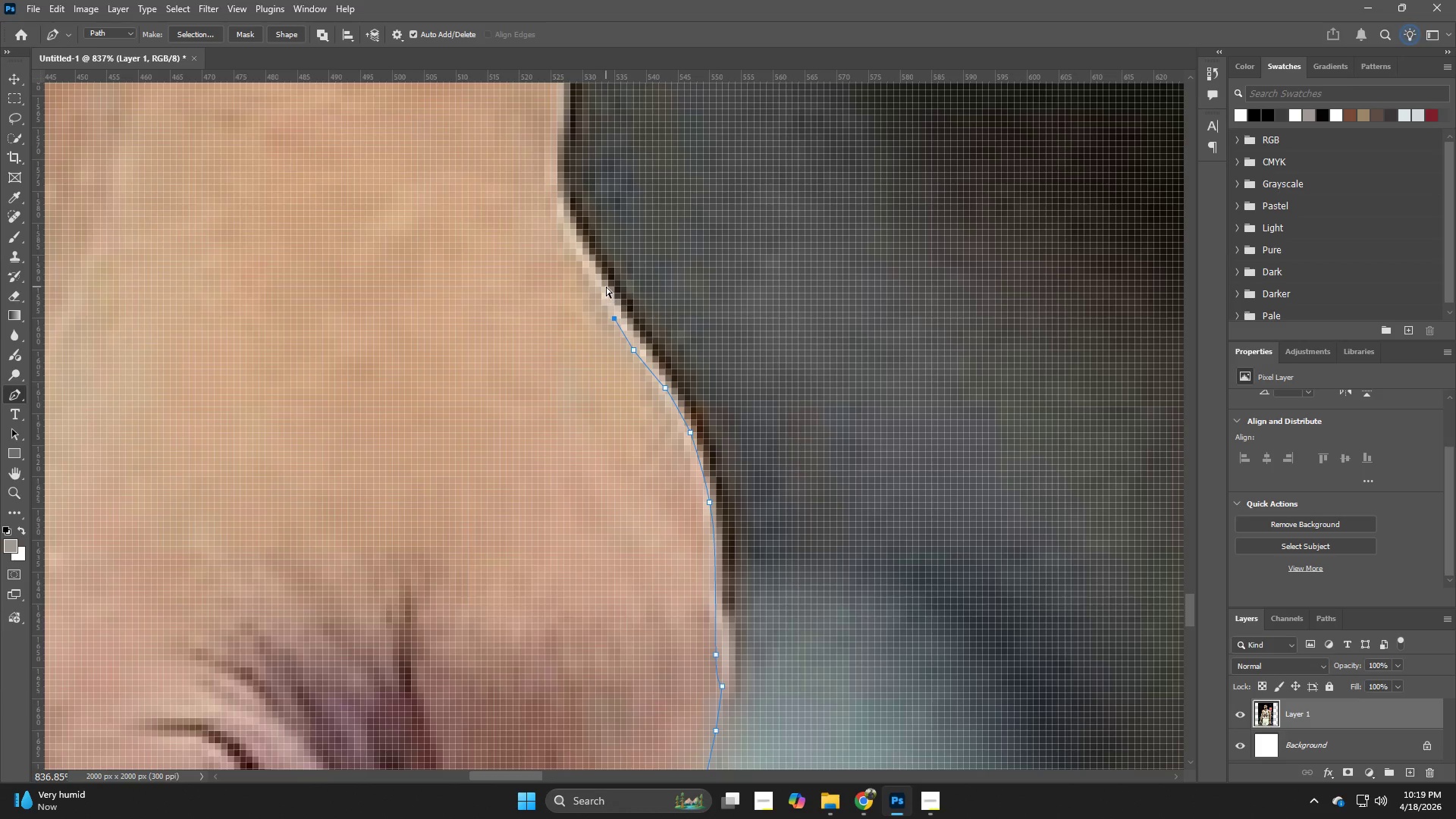 
key(Control+Z)
 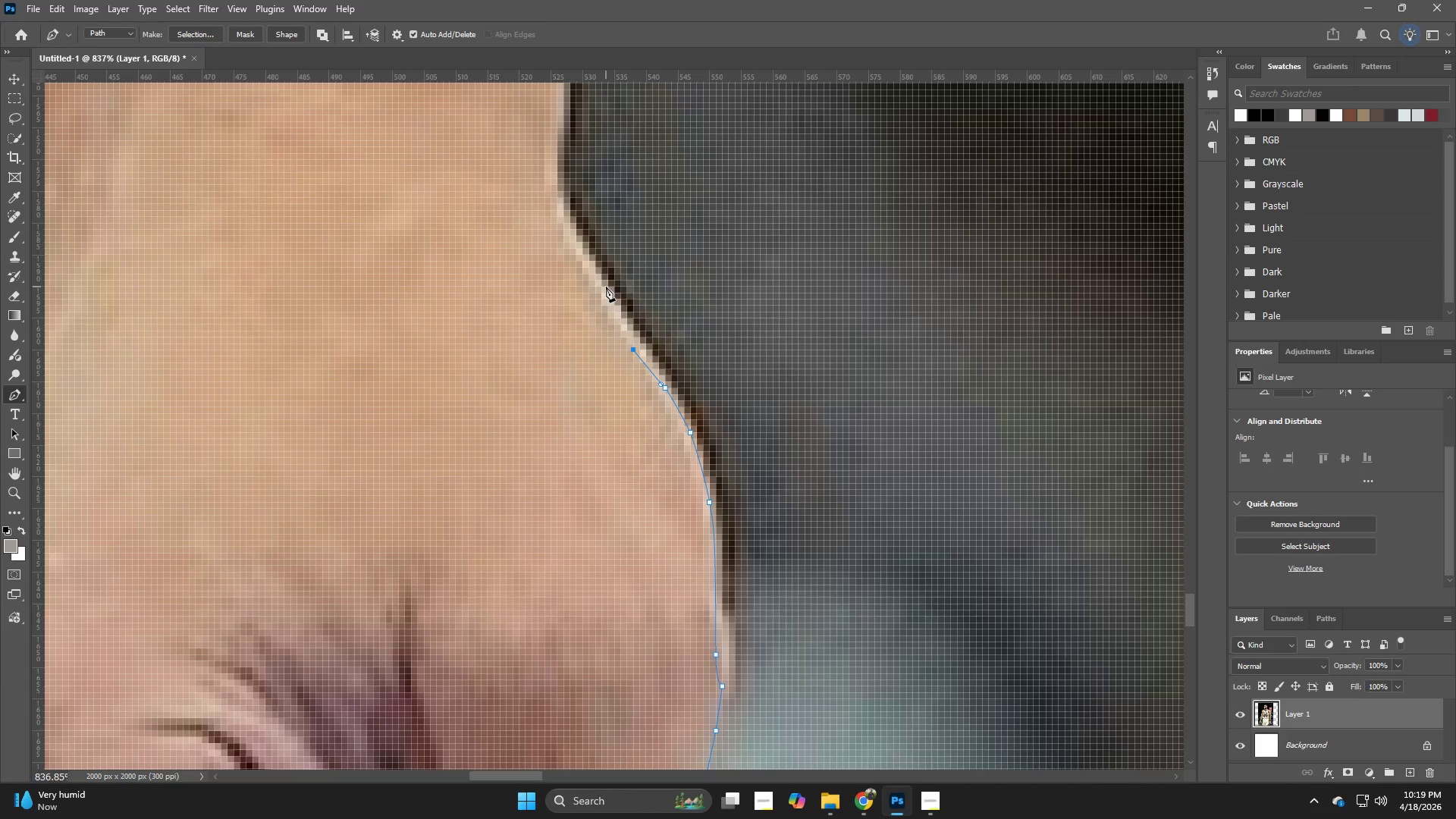 
key(Control+ControlLeft)
 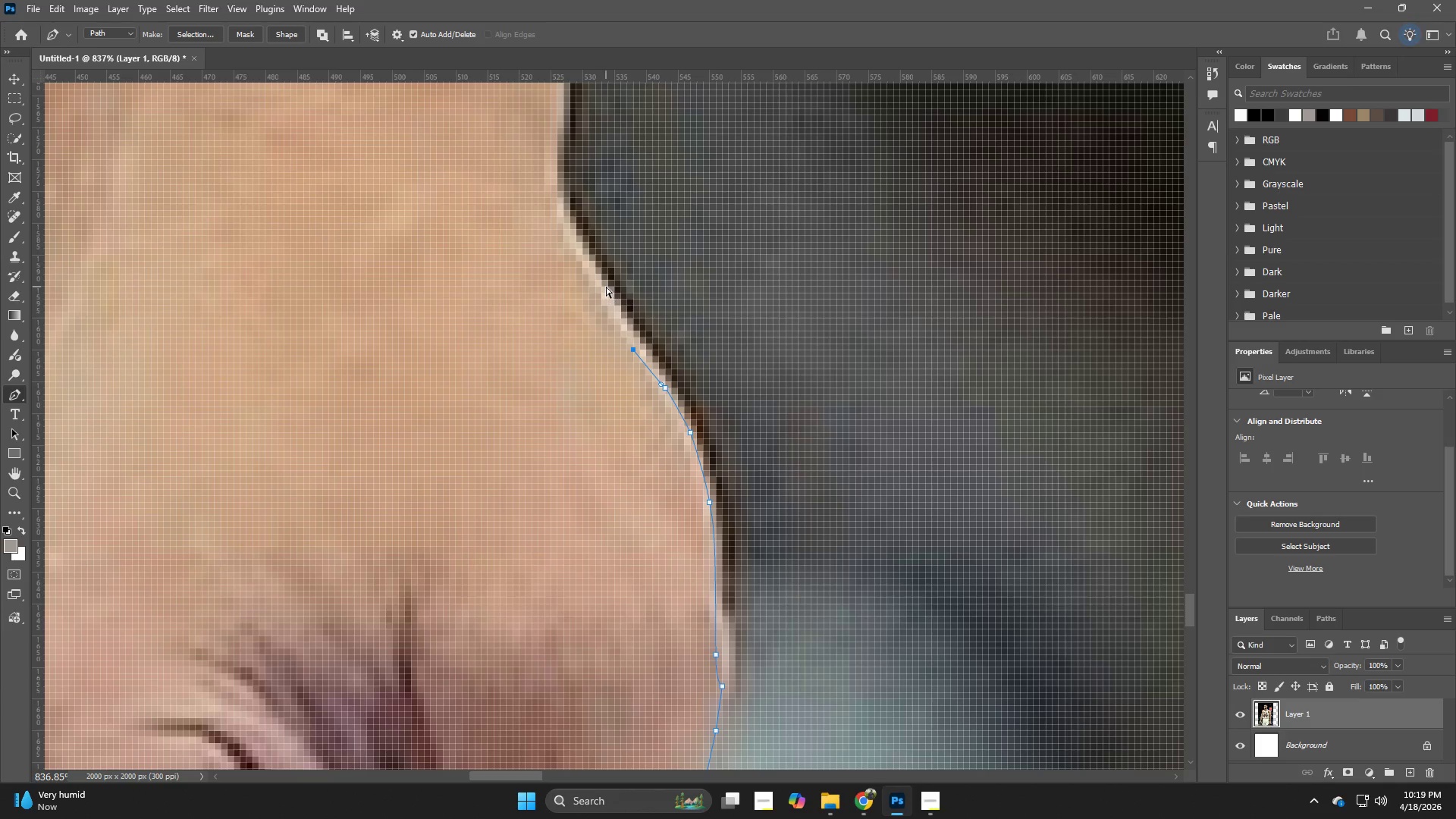 
key(Control+Z)
 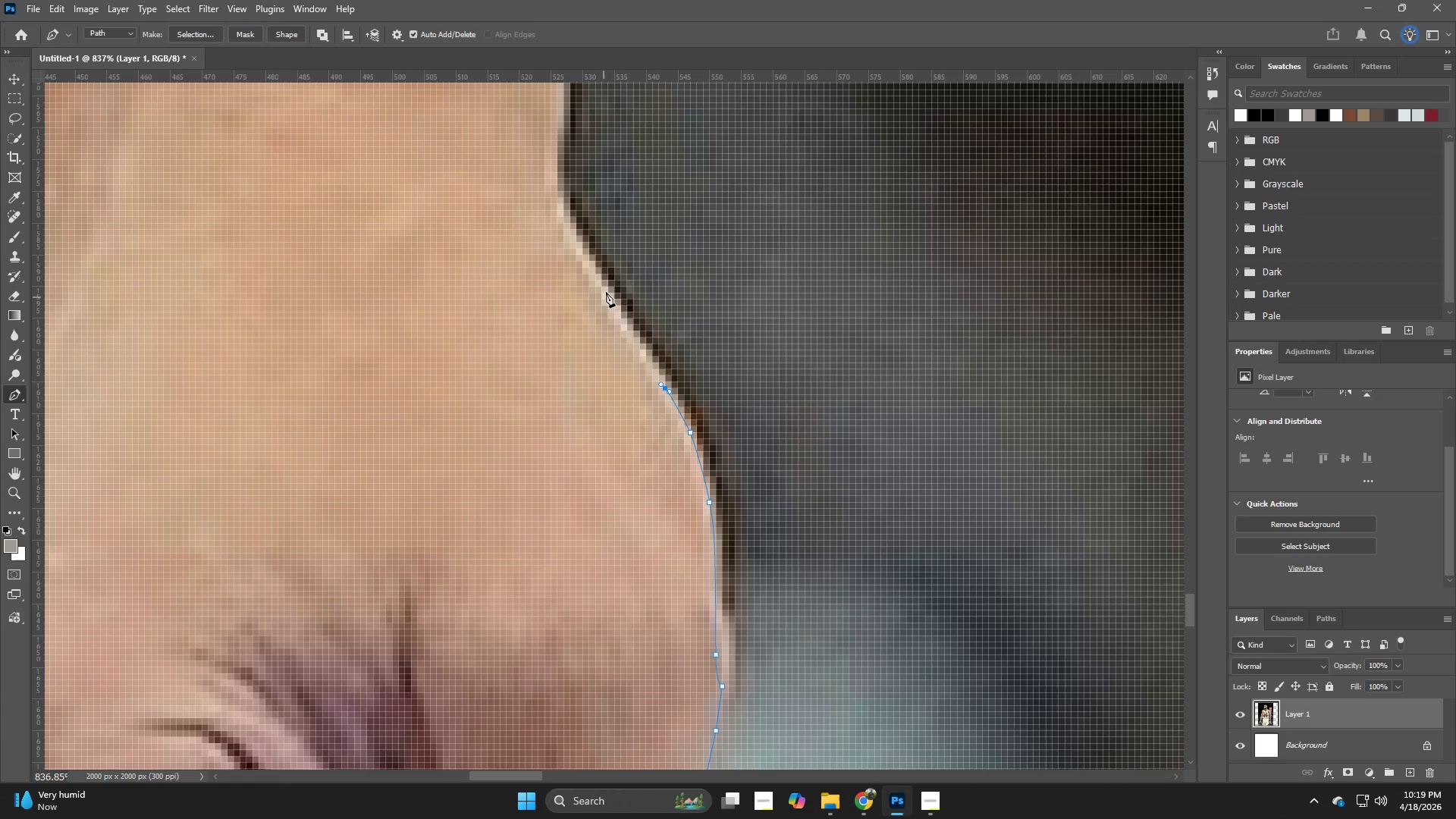 
left_click([606, 290])
 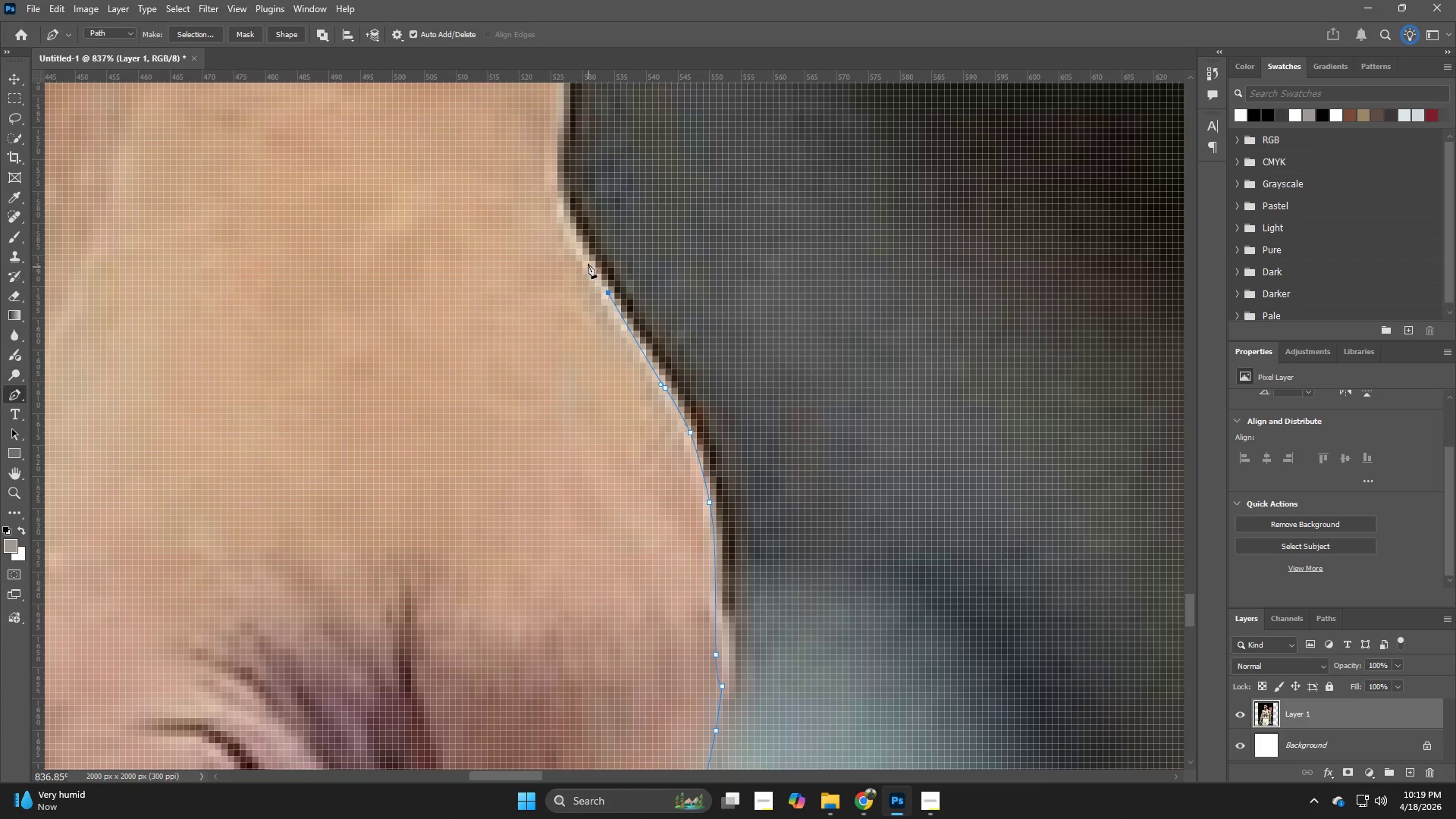 
left_click([583, 251])
 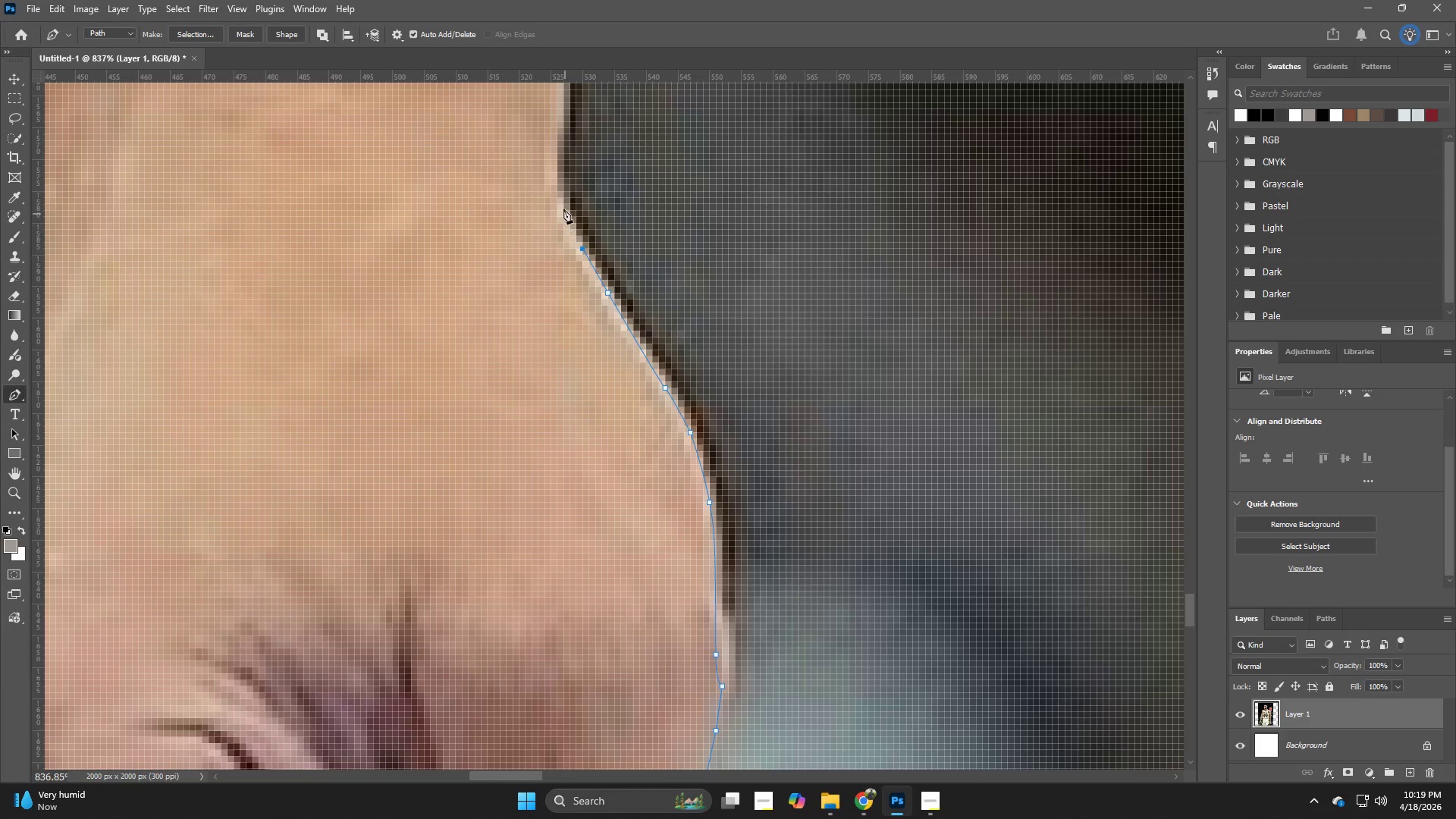 
left_click([563, 208])
 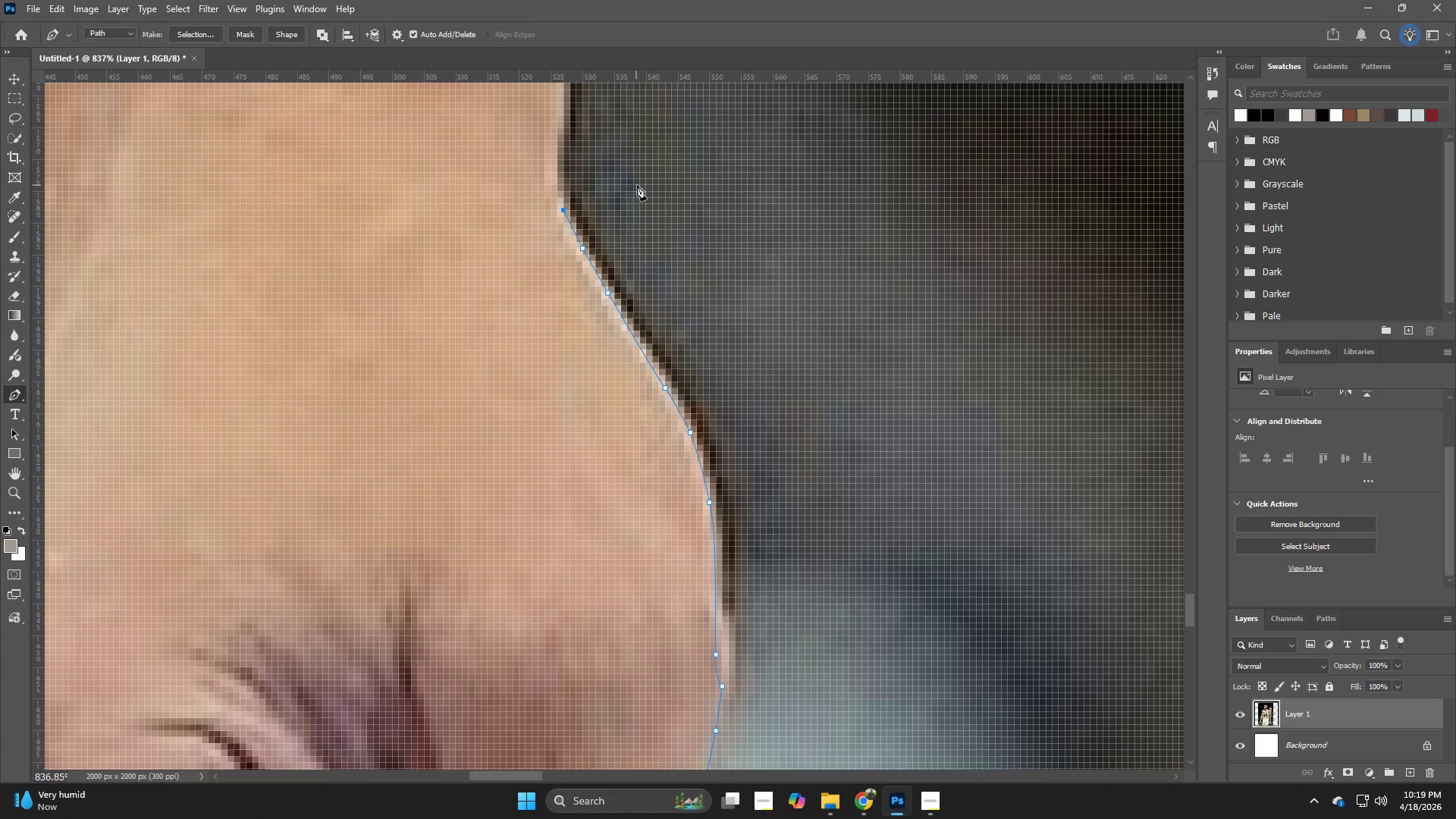 
hold_key(key=Space, duration=0.86)
 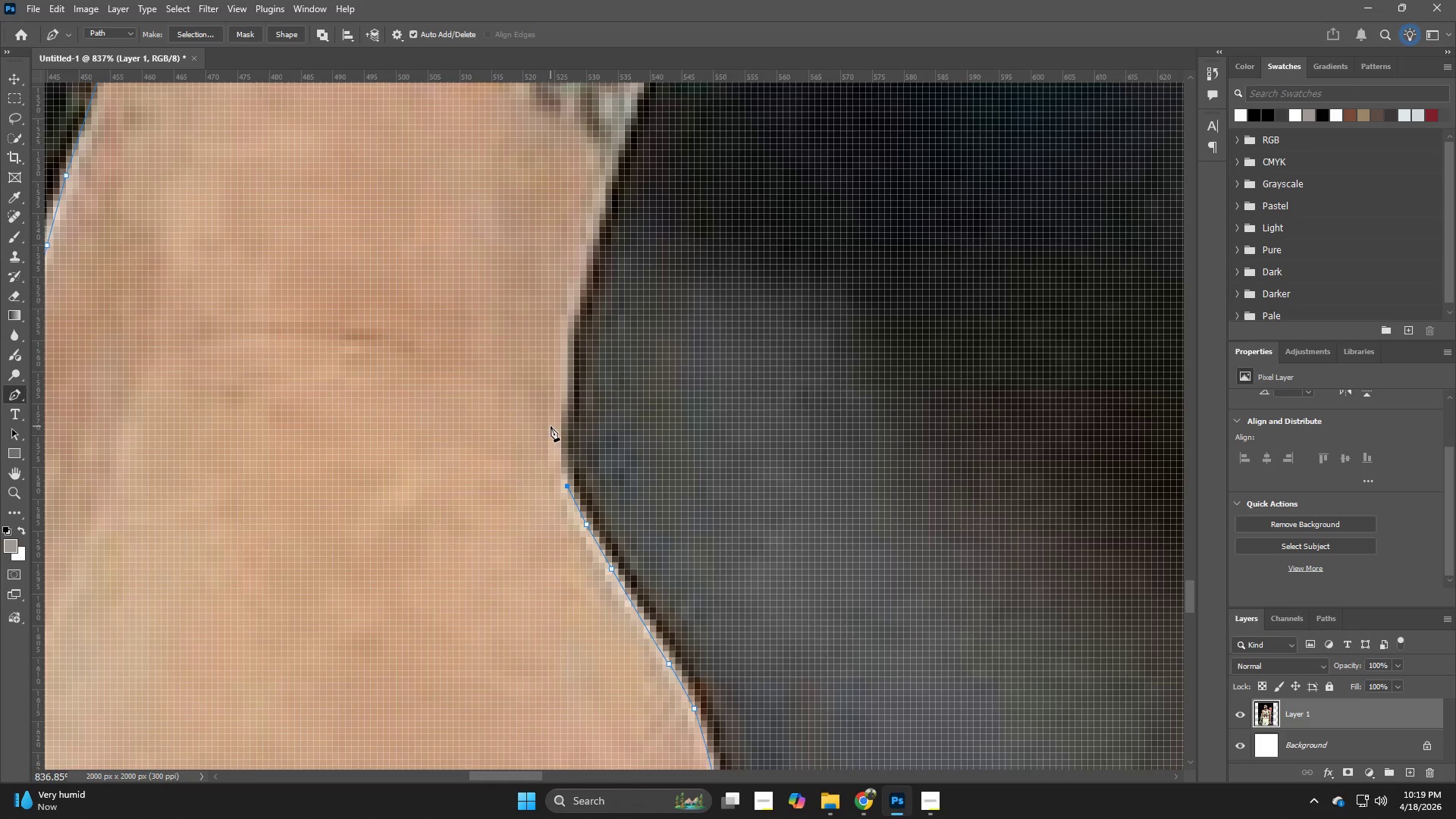 
left_click_drag(start_coordinate=[651, 181], to_coordinate=[654, 457])
 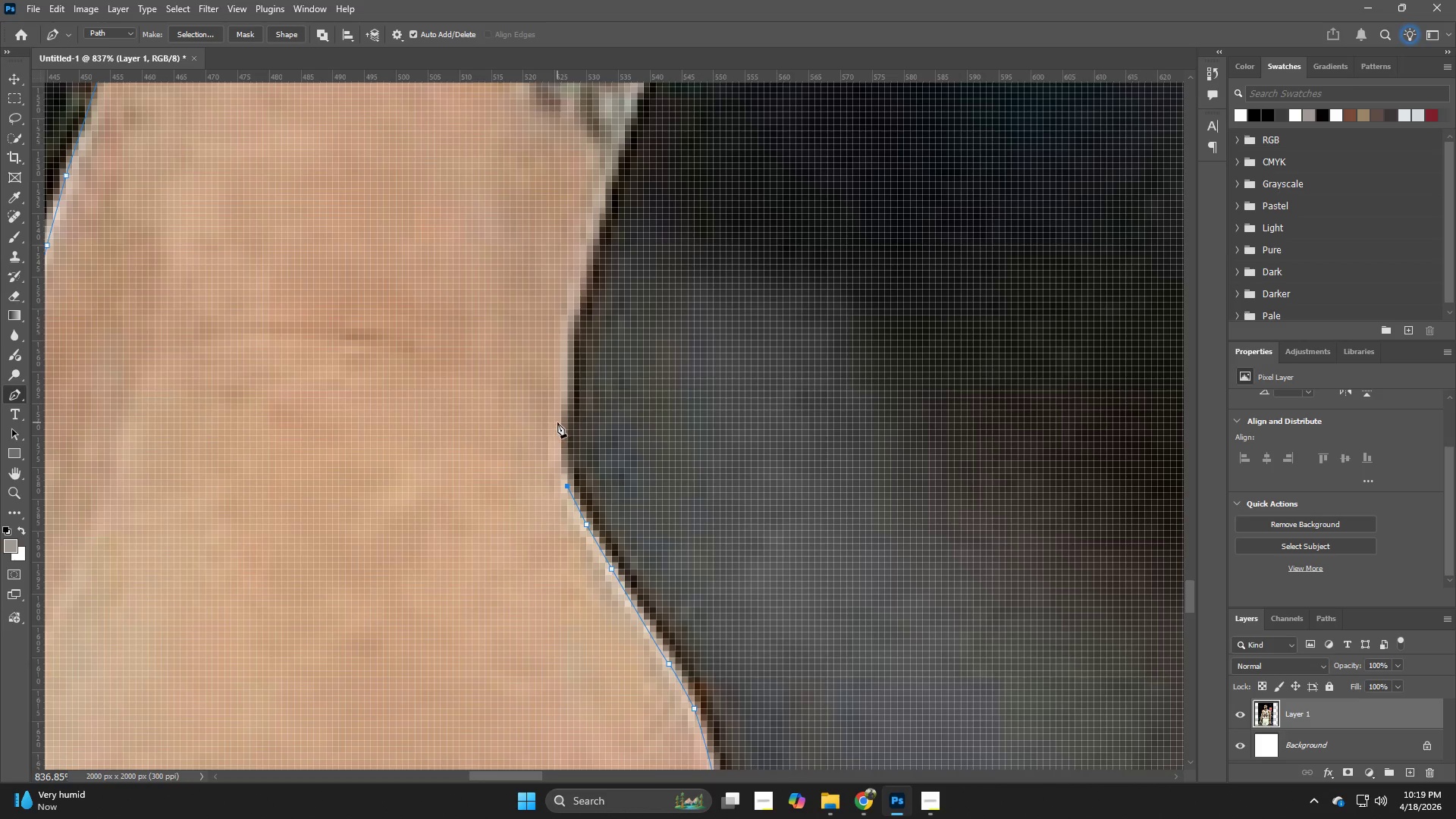 
left_click([558, 422])
 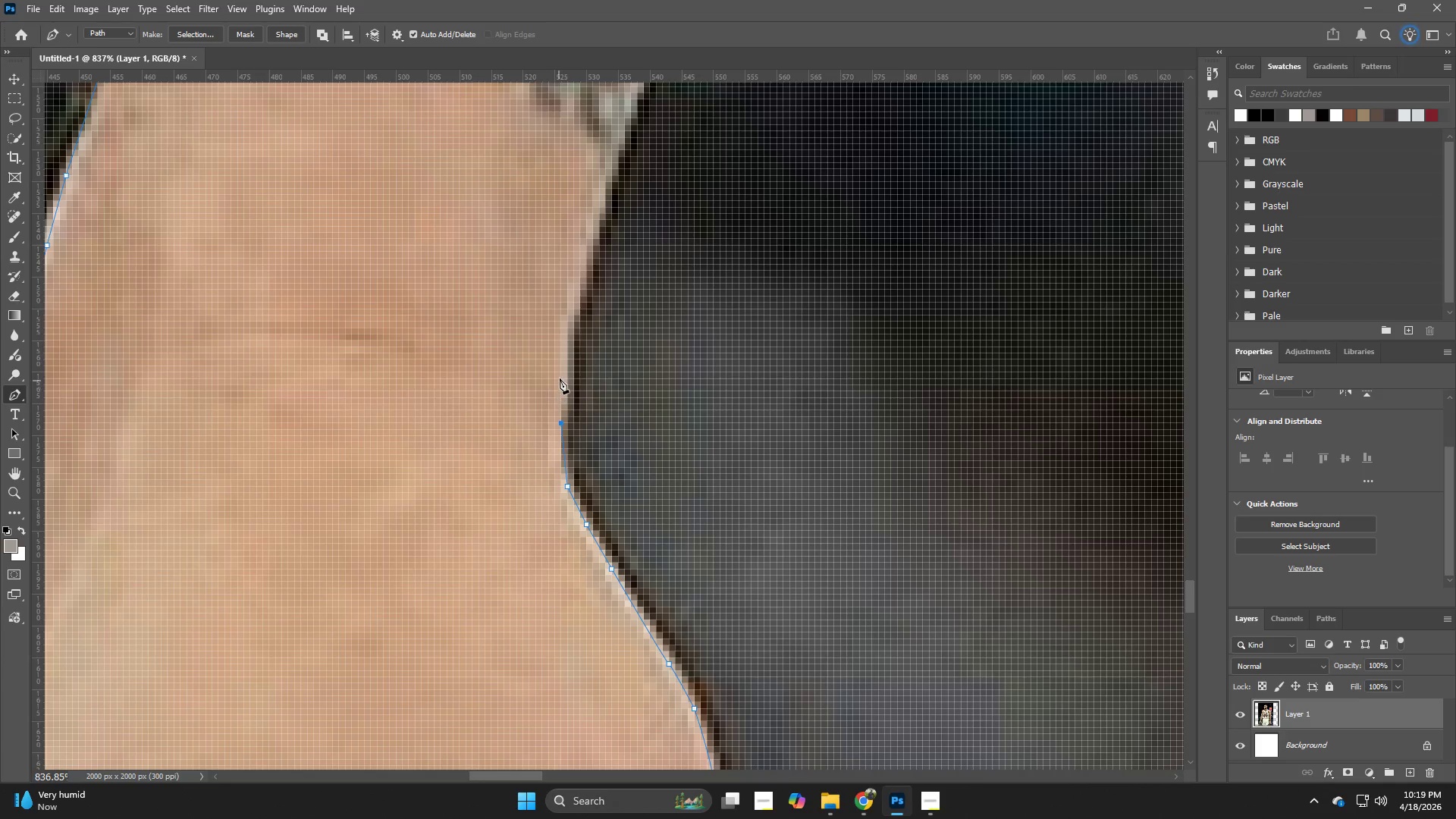 
left_click([560, 378])
 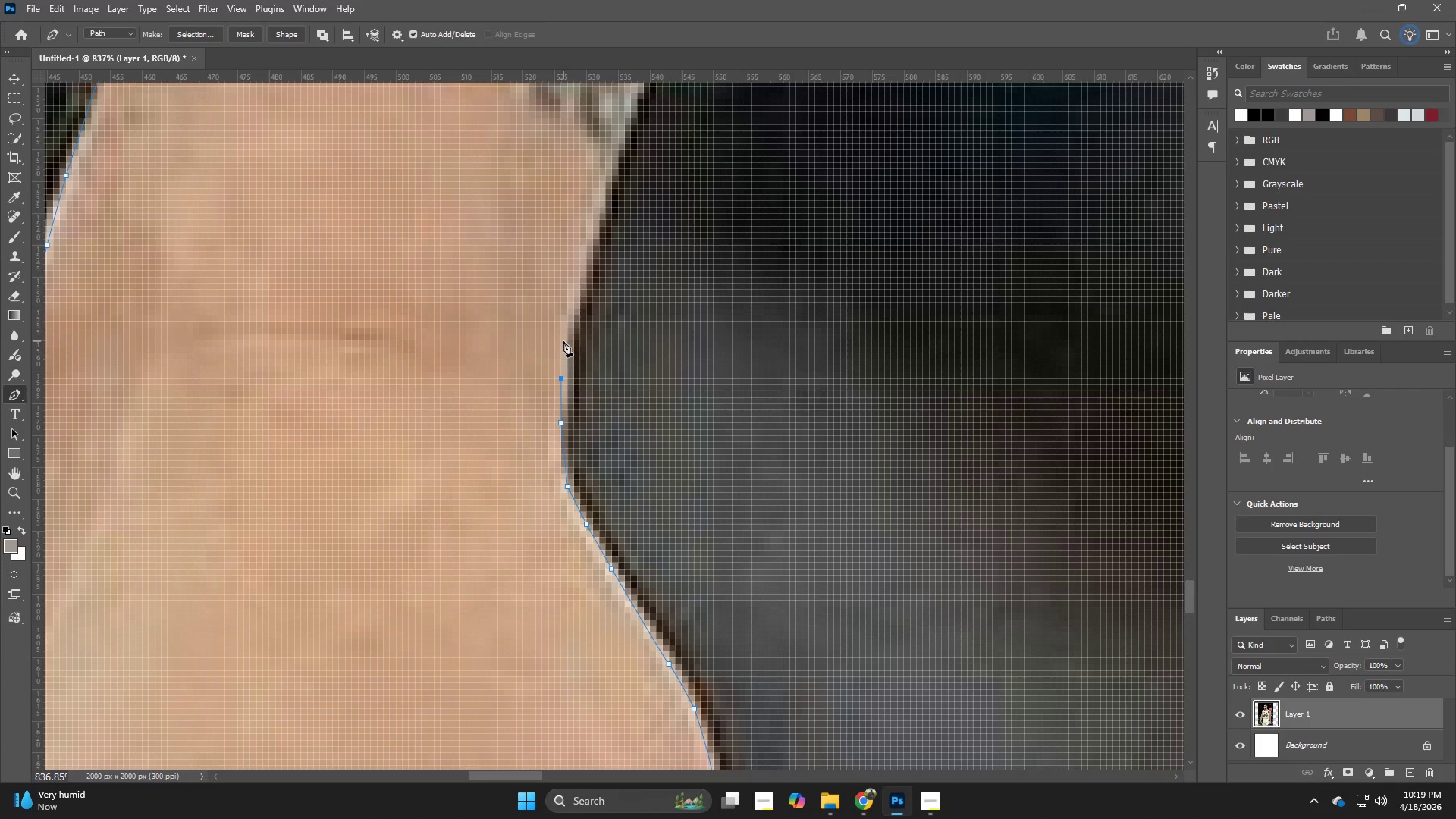 
left_click([563, 338])
 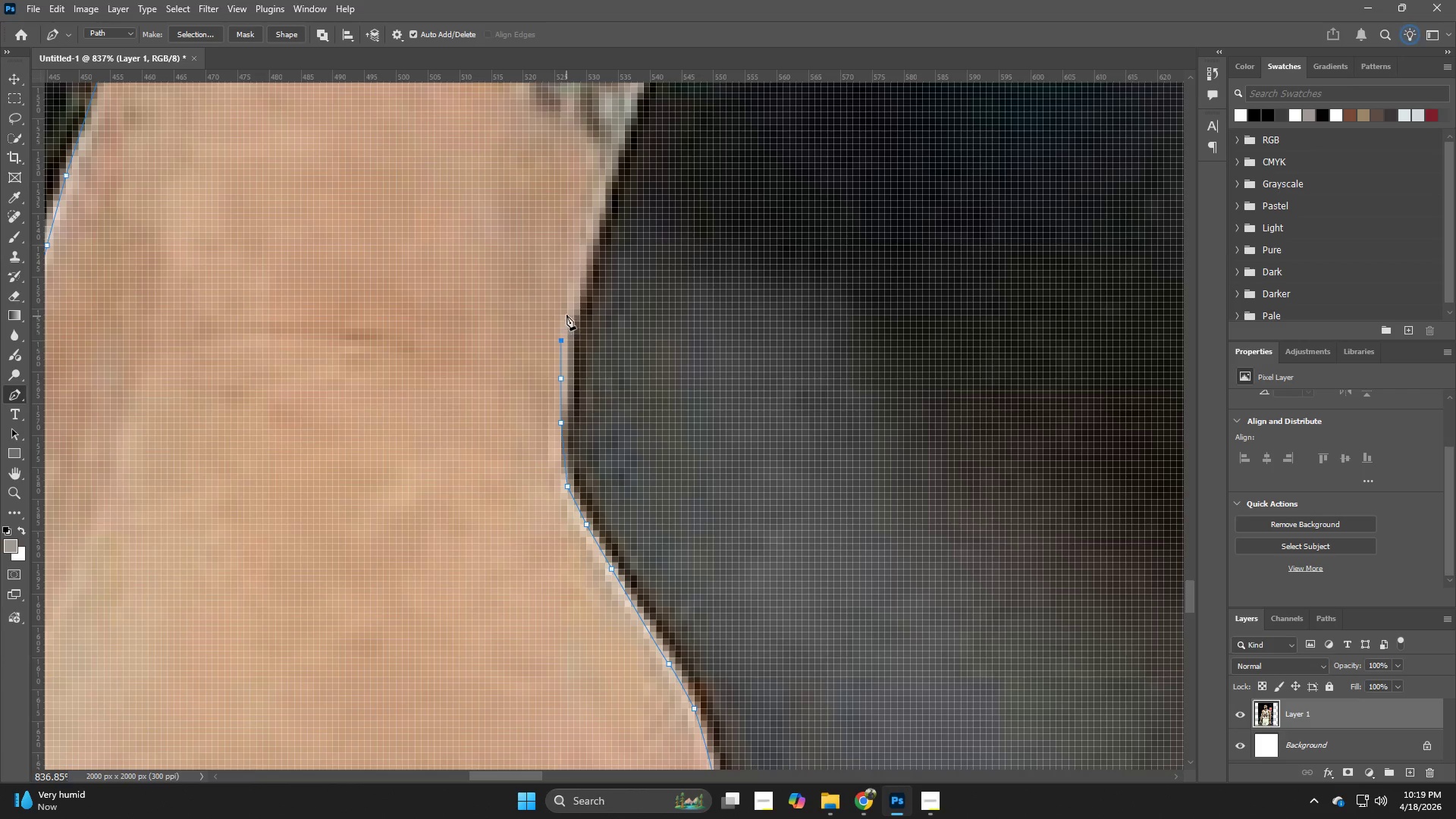 
left_click([568, 311])
 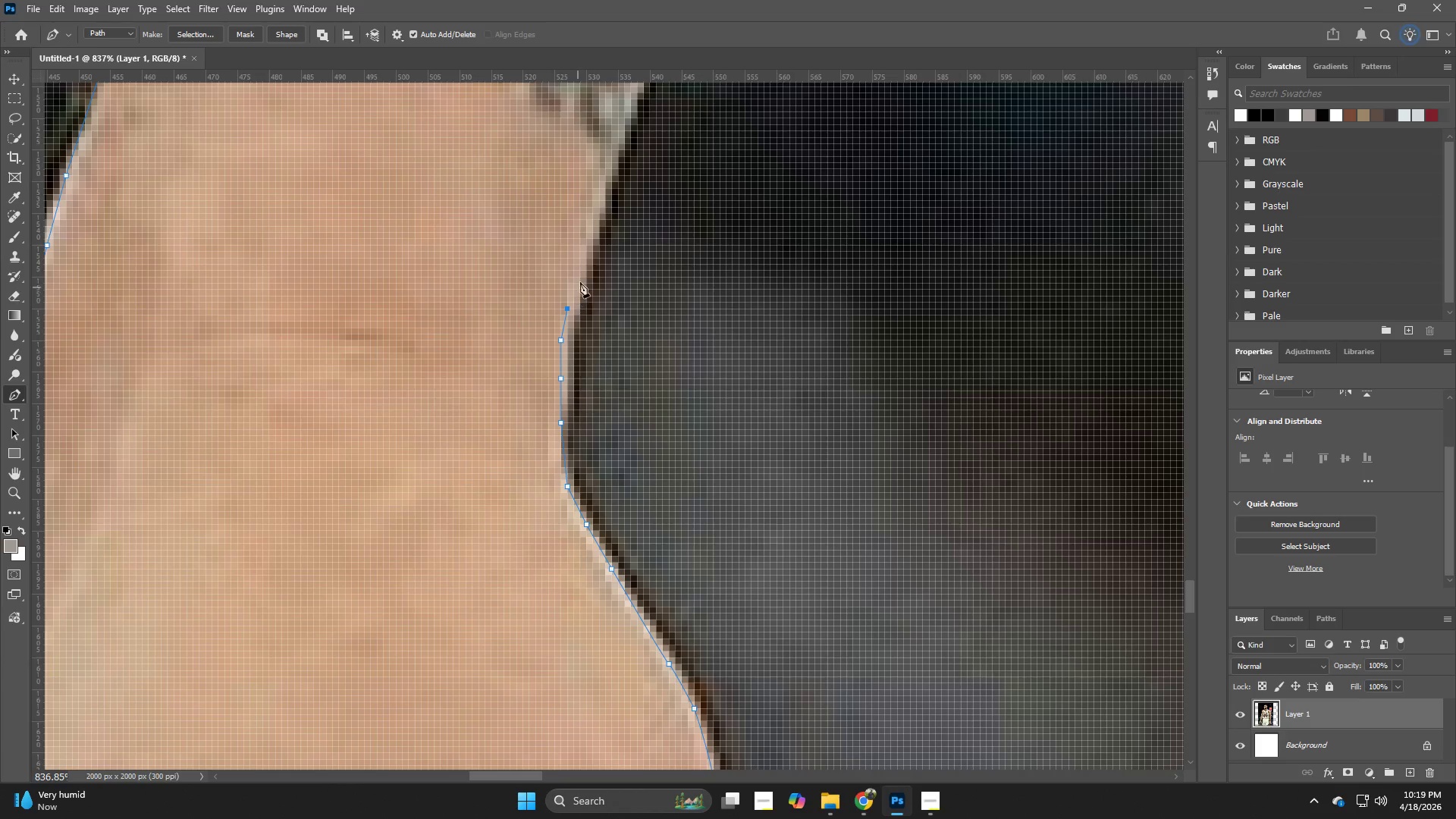 
left_click([581, 278])
 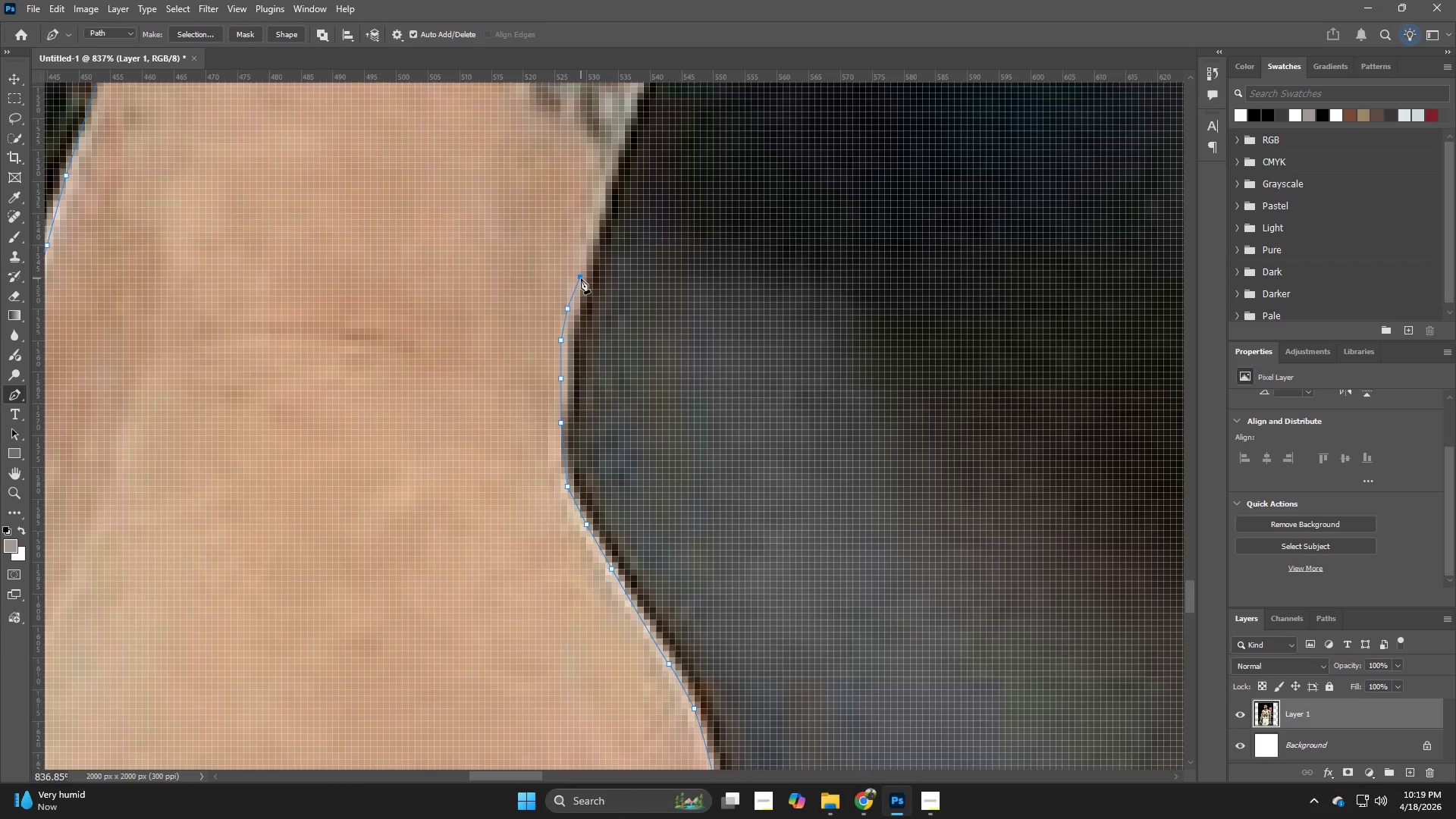 
hold_key(key=Space, duration=0.66)
 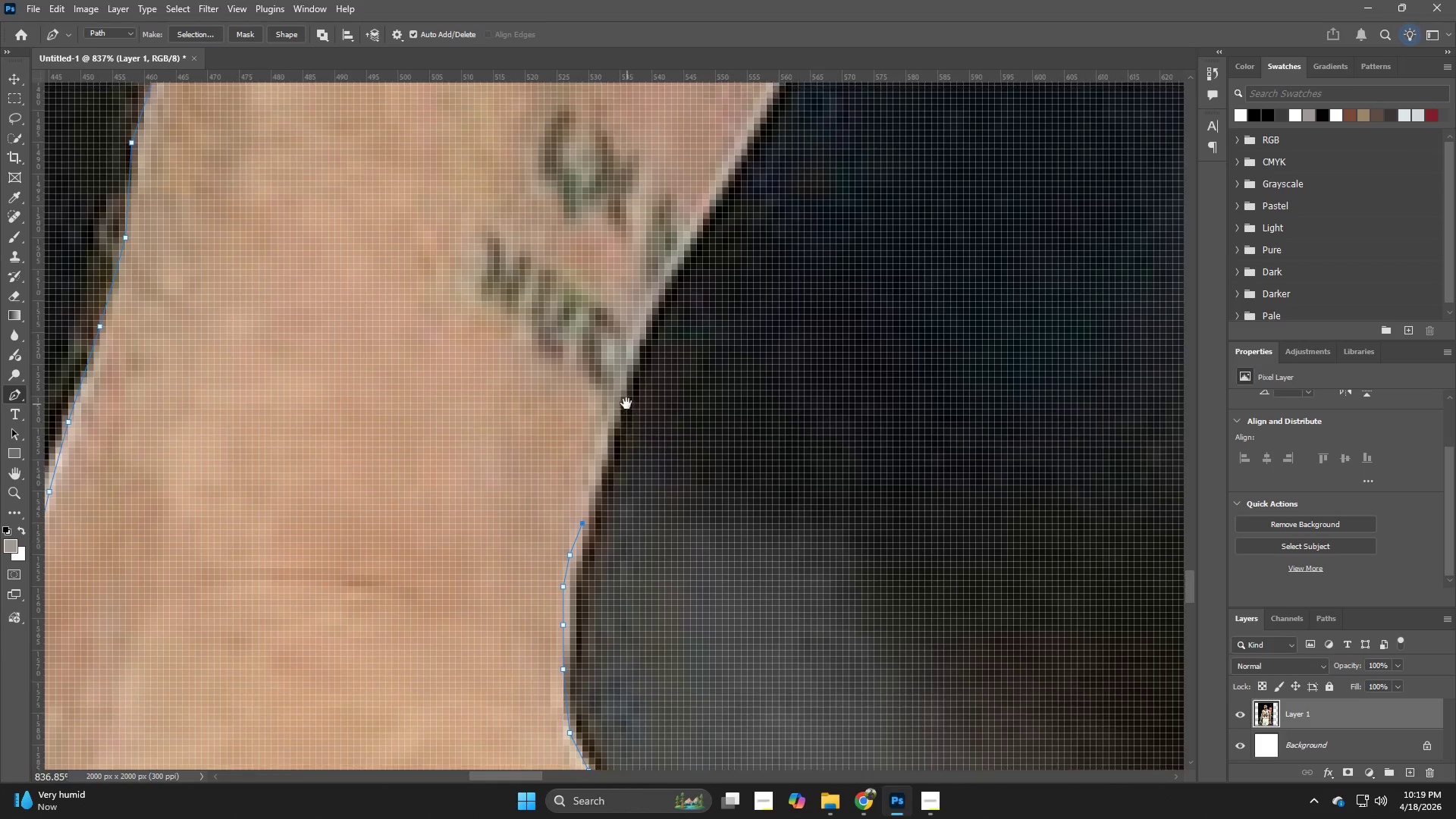 
left_click_drag(start_coordinate=[632, 265], to_coordinate=[635, 466])
 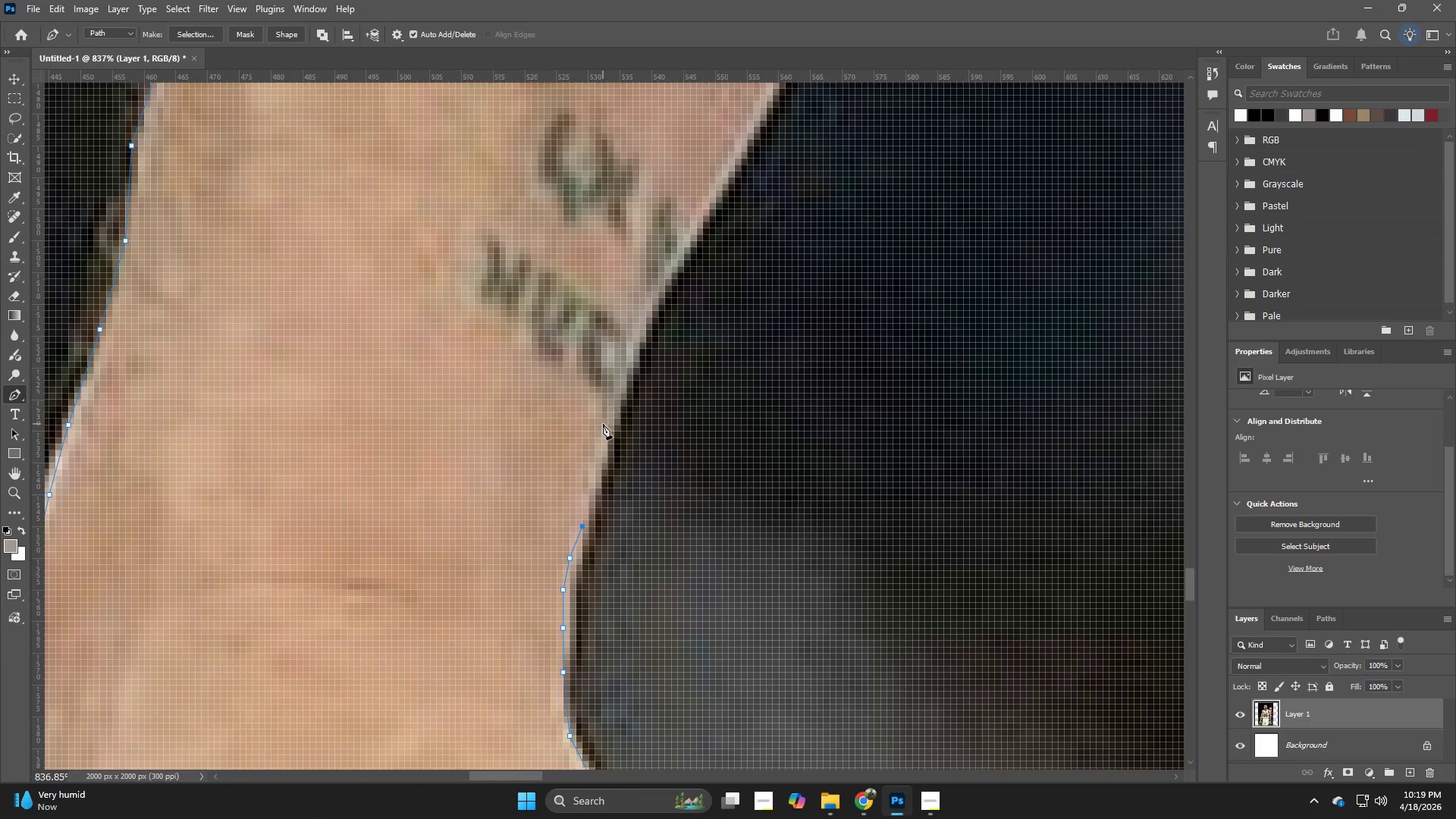 
left_click([603, 424])
 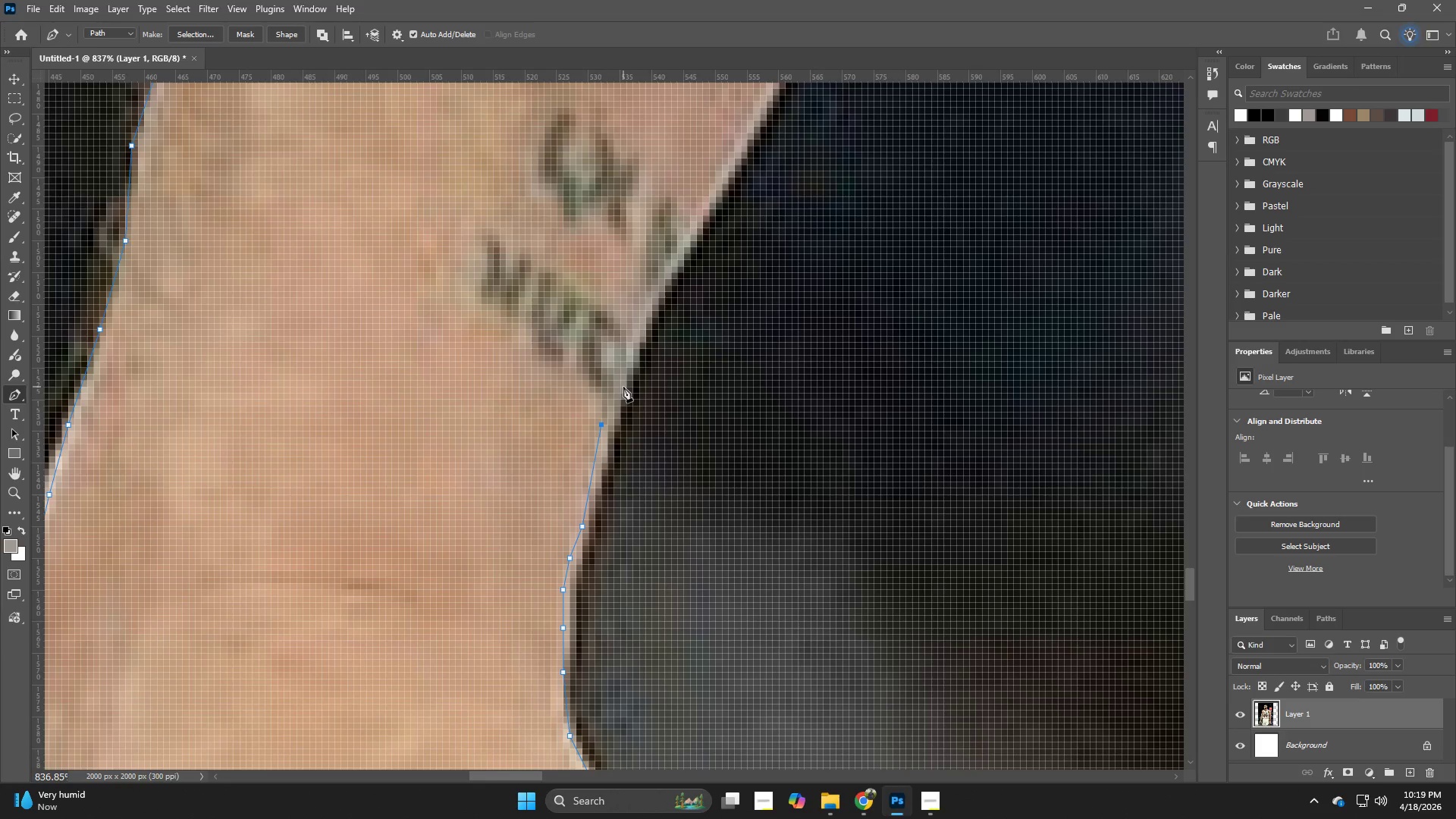 
left_click([623, 375])
 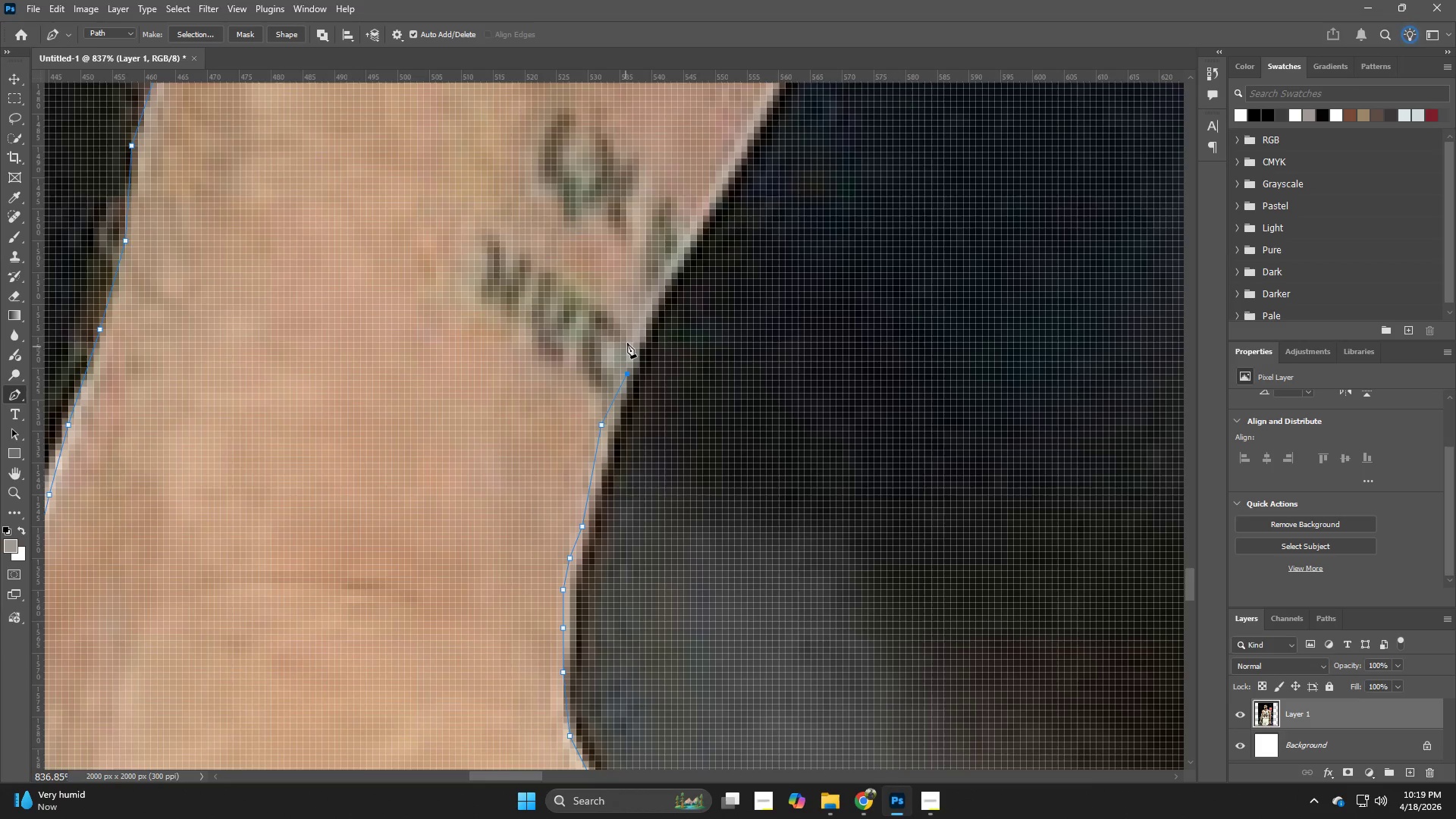 
left_click([627, 343])
 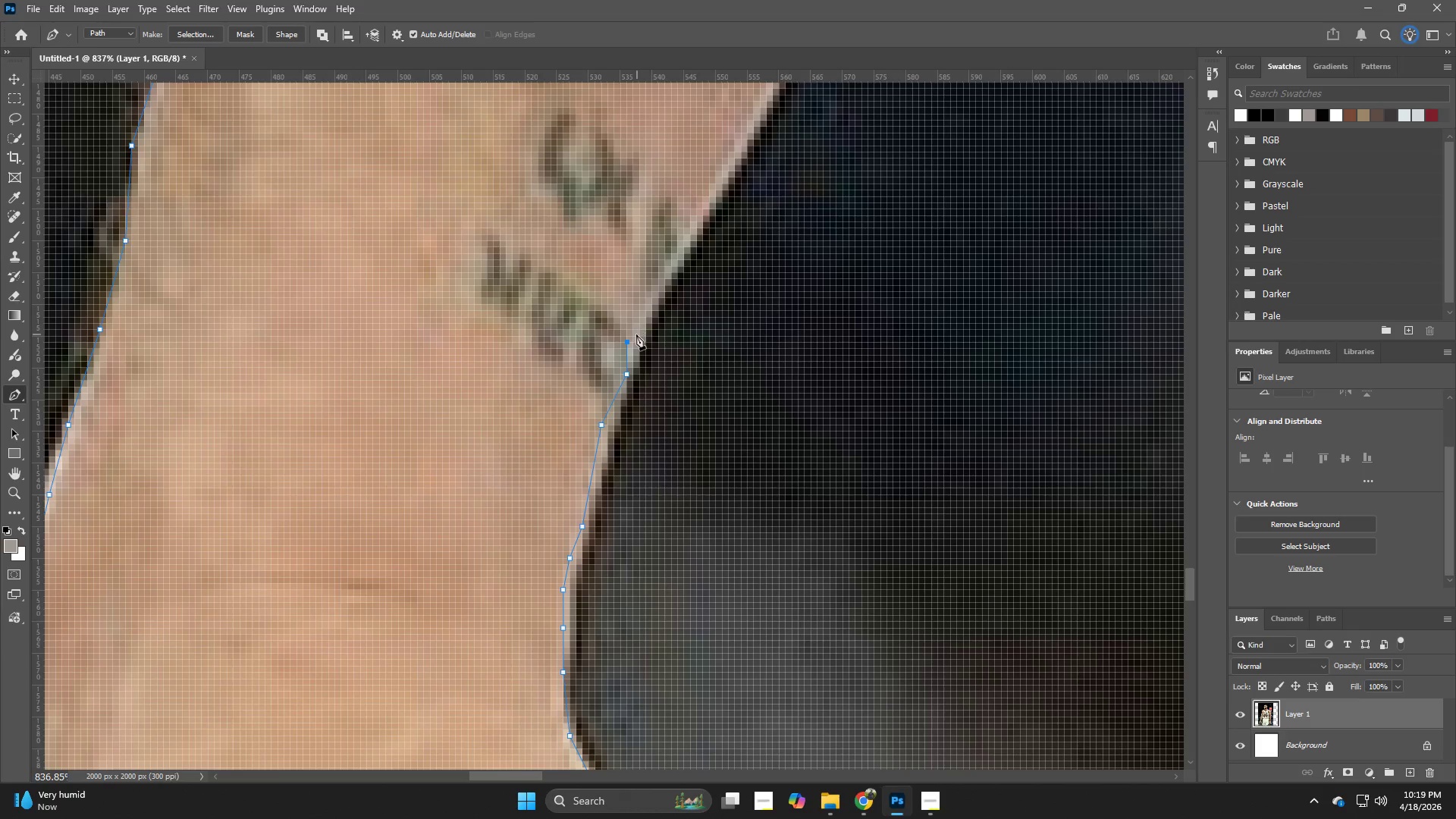 
key(Control+ControlLeft)
 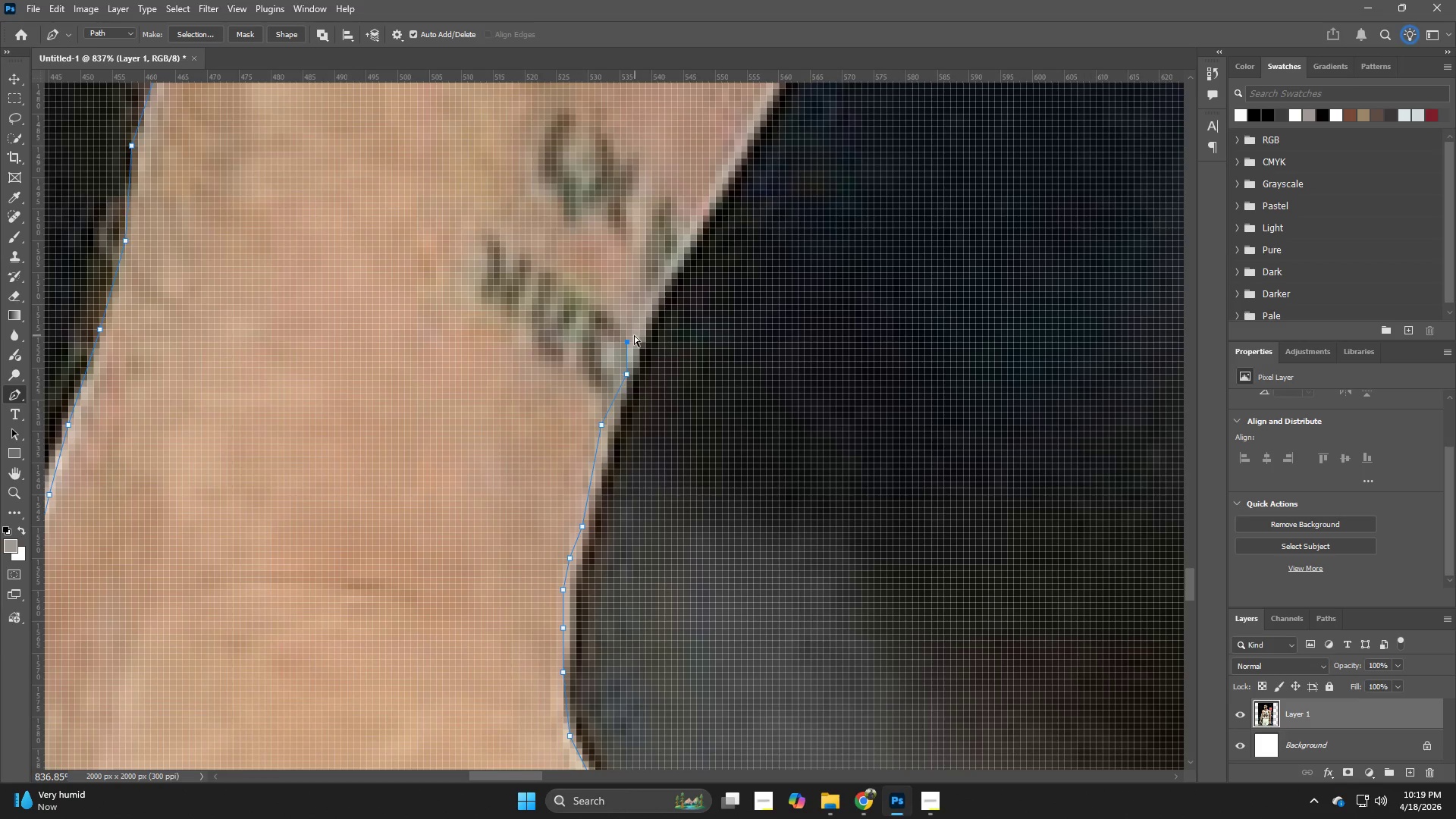 
key(Control+Z)
 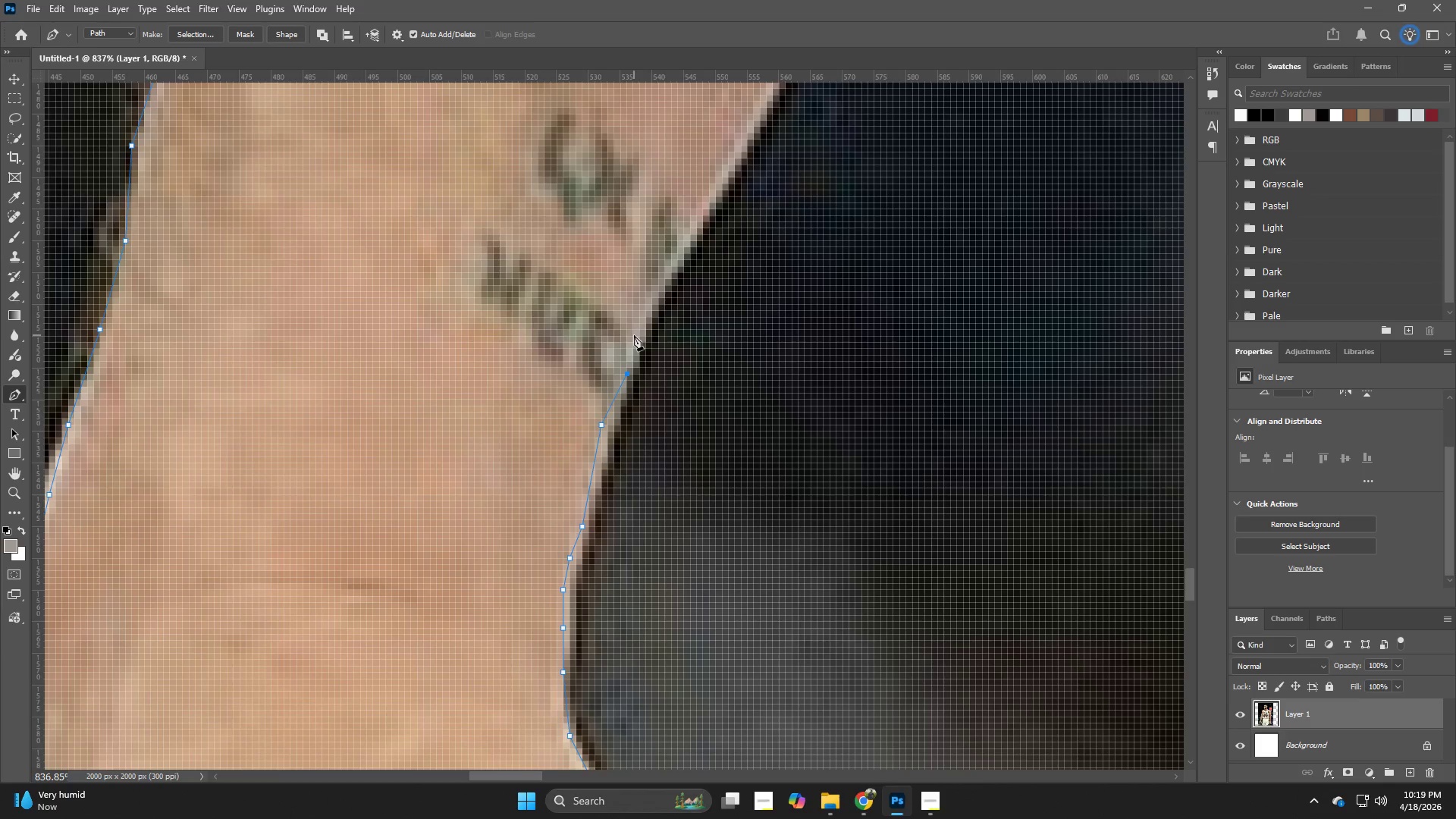 
left_click([634, 335])
 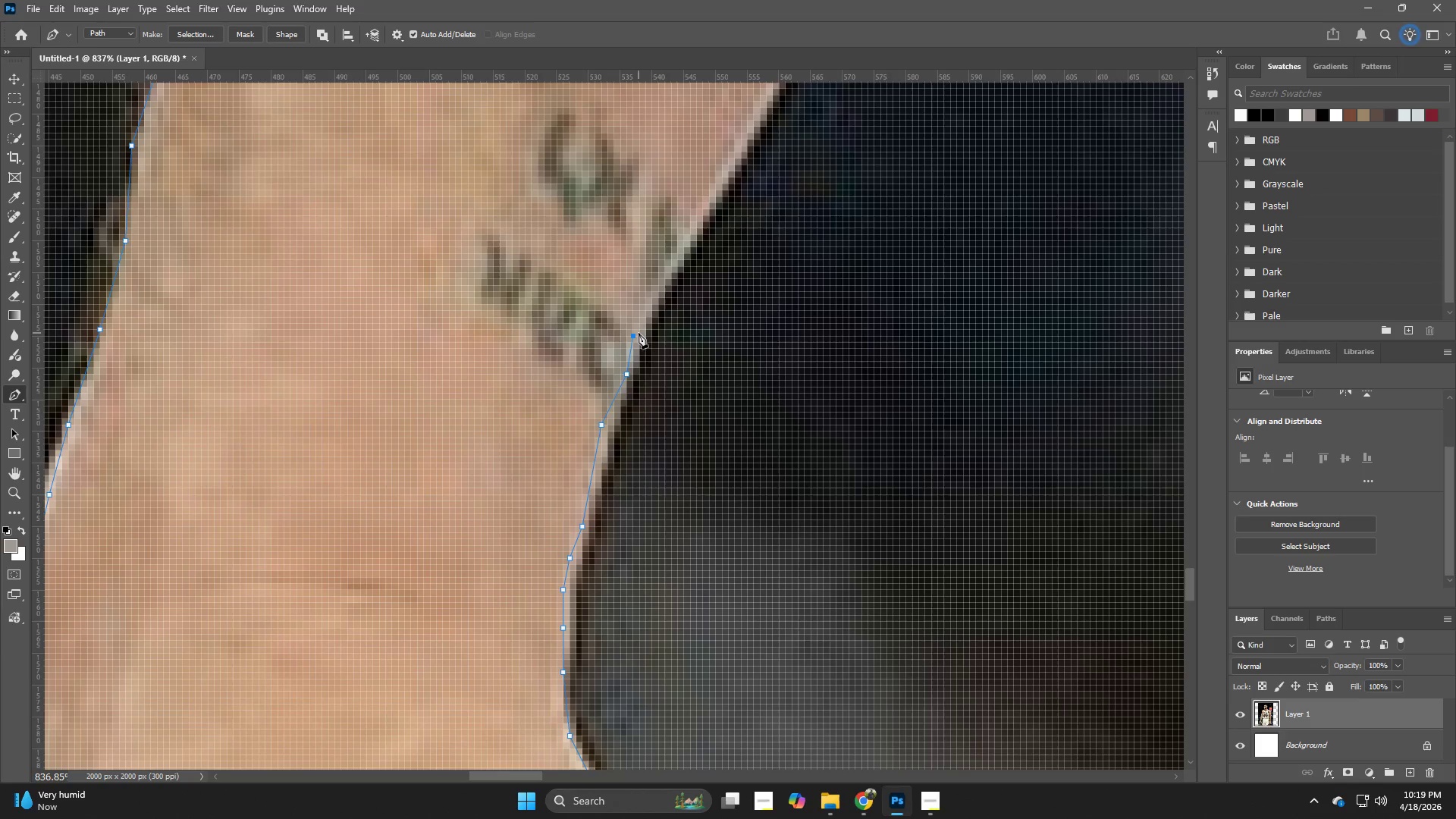 
key(Control+ControlLeft)
 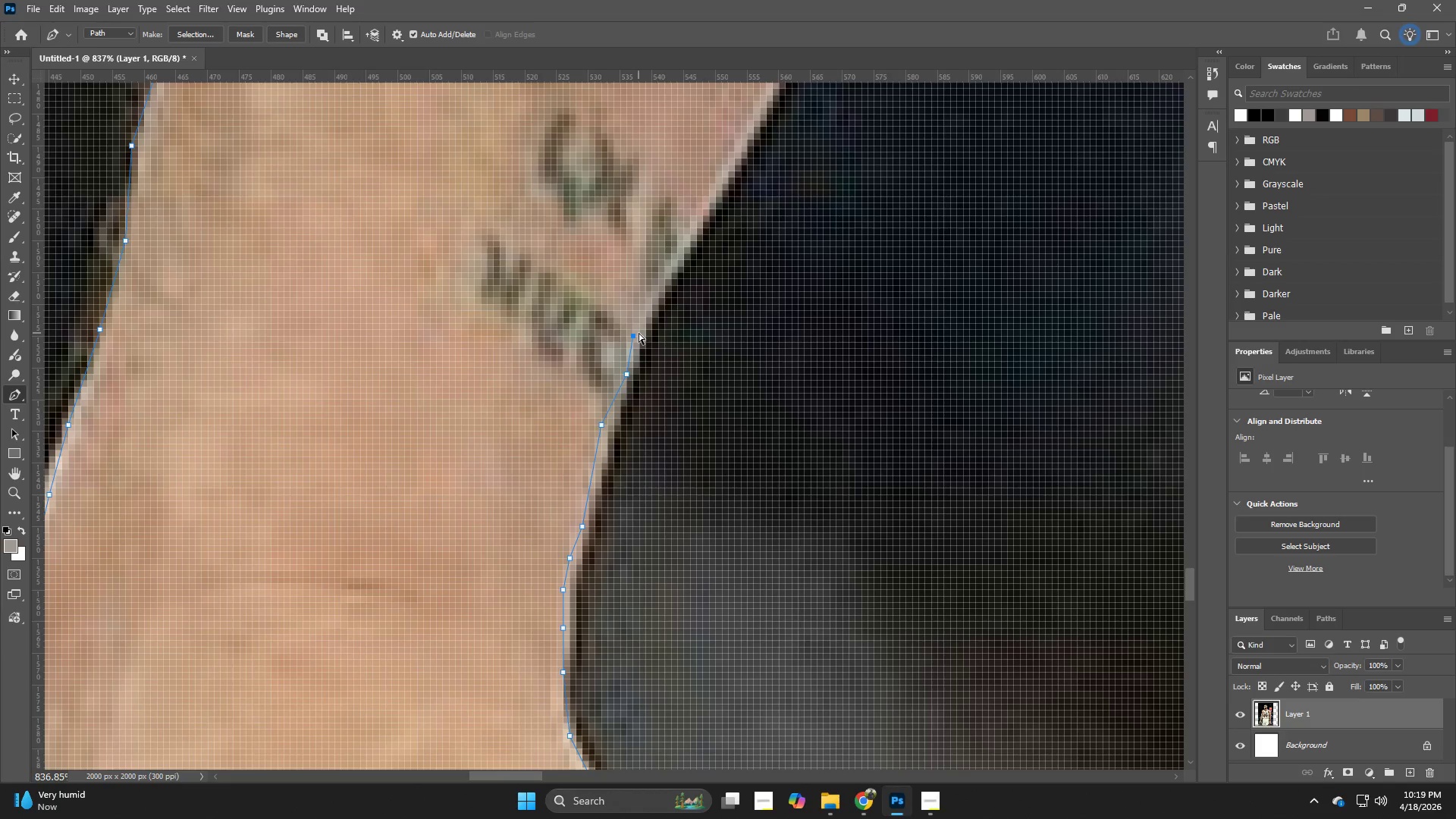 
key(Control+Z)
 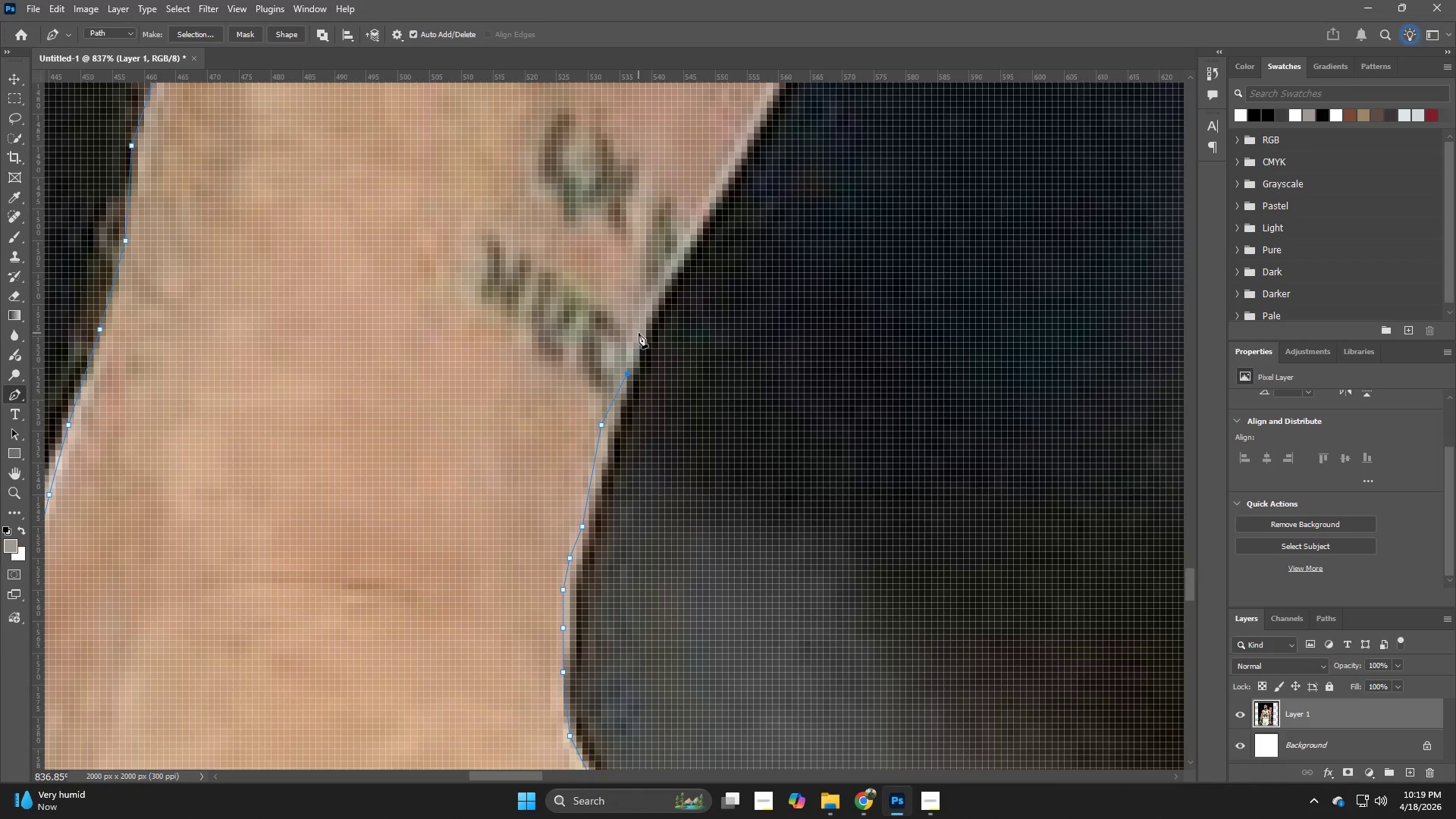 
left_click([639, 333])
 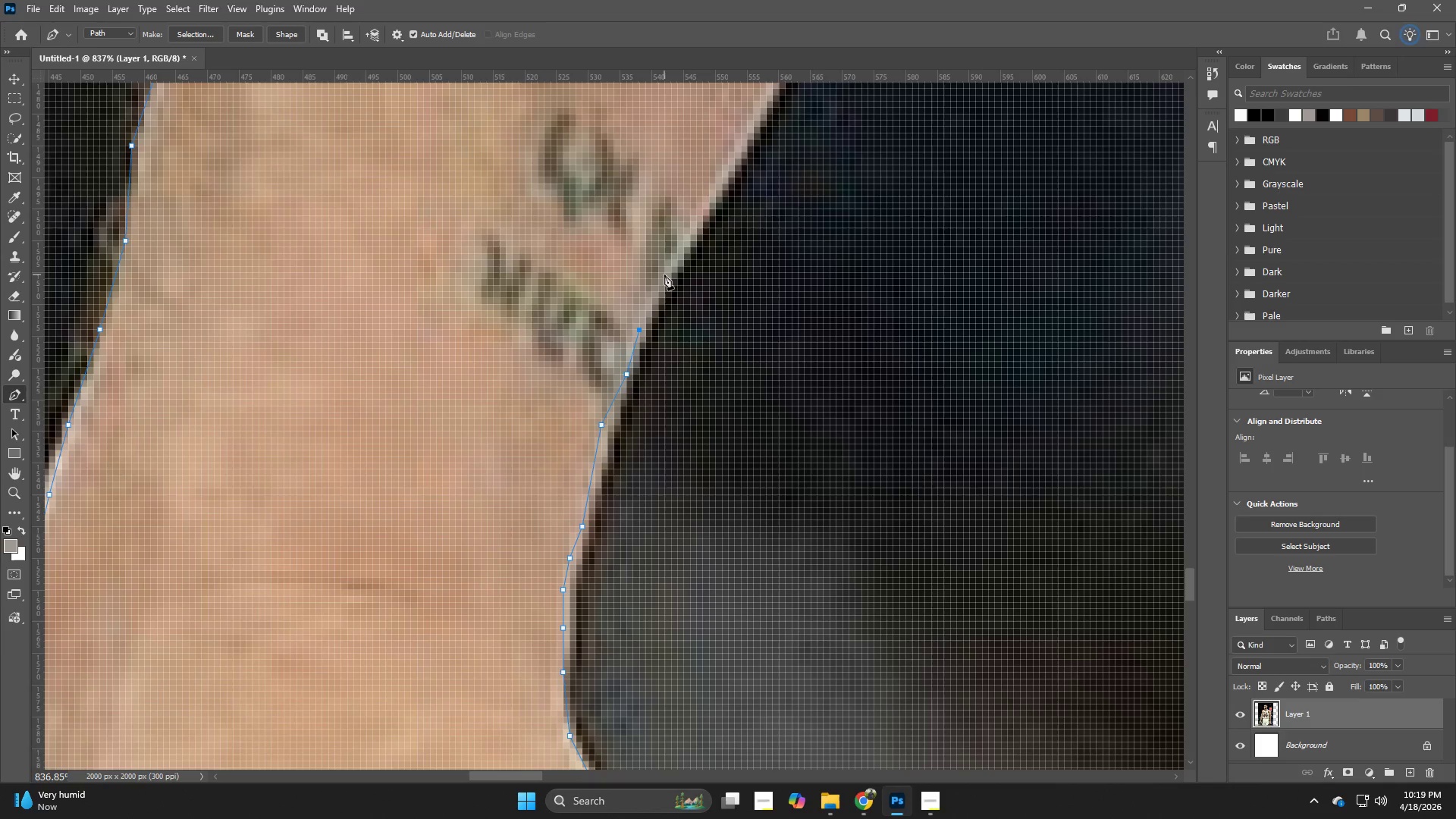 
left_click([664, 275])
 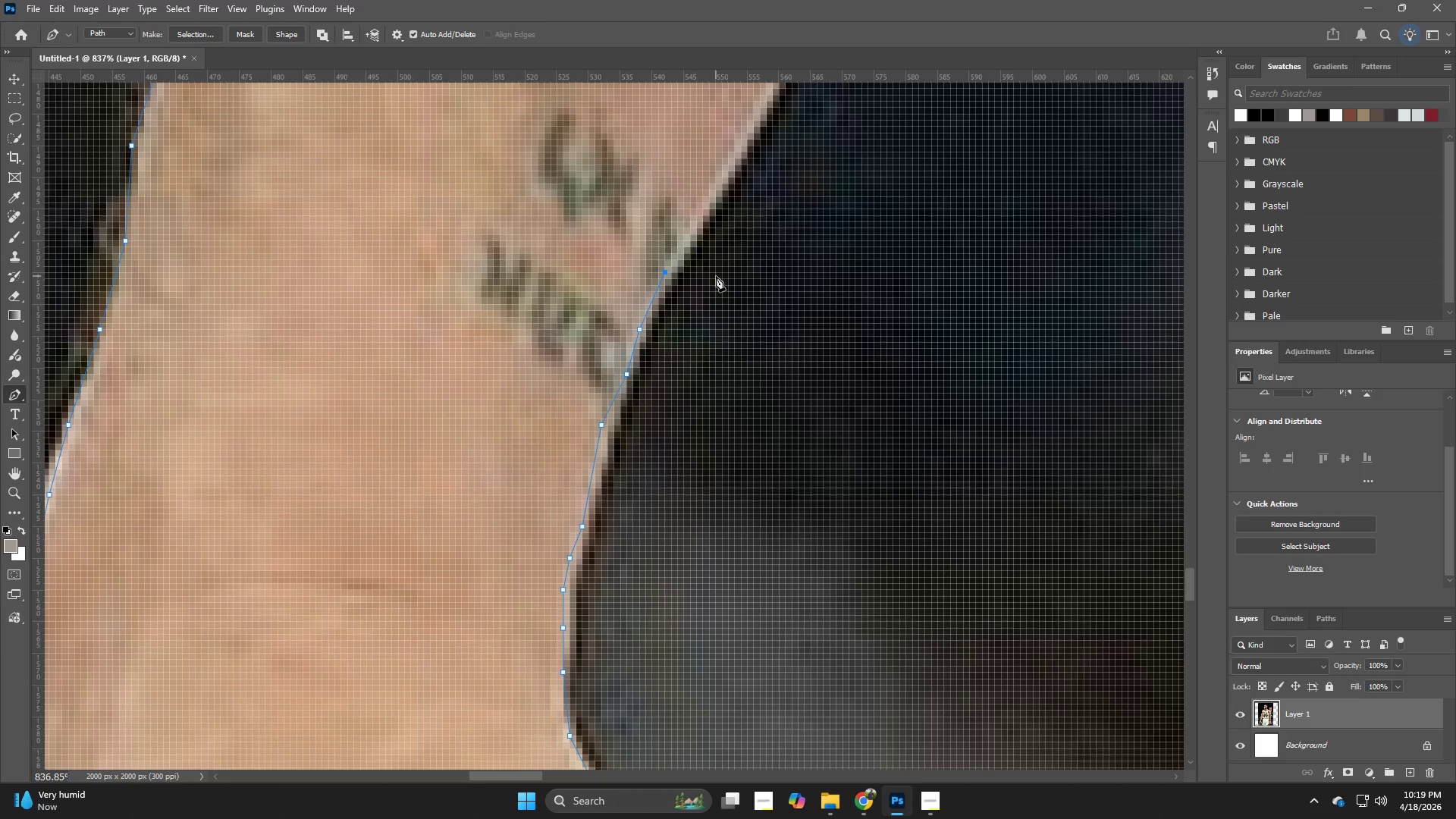 
left_click_drag(start_coordinate=[716, 276], to_coordinate=[714, 350])
 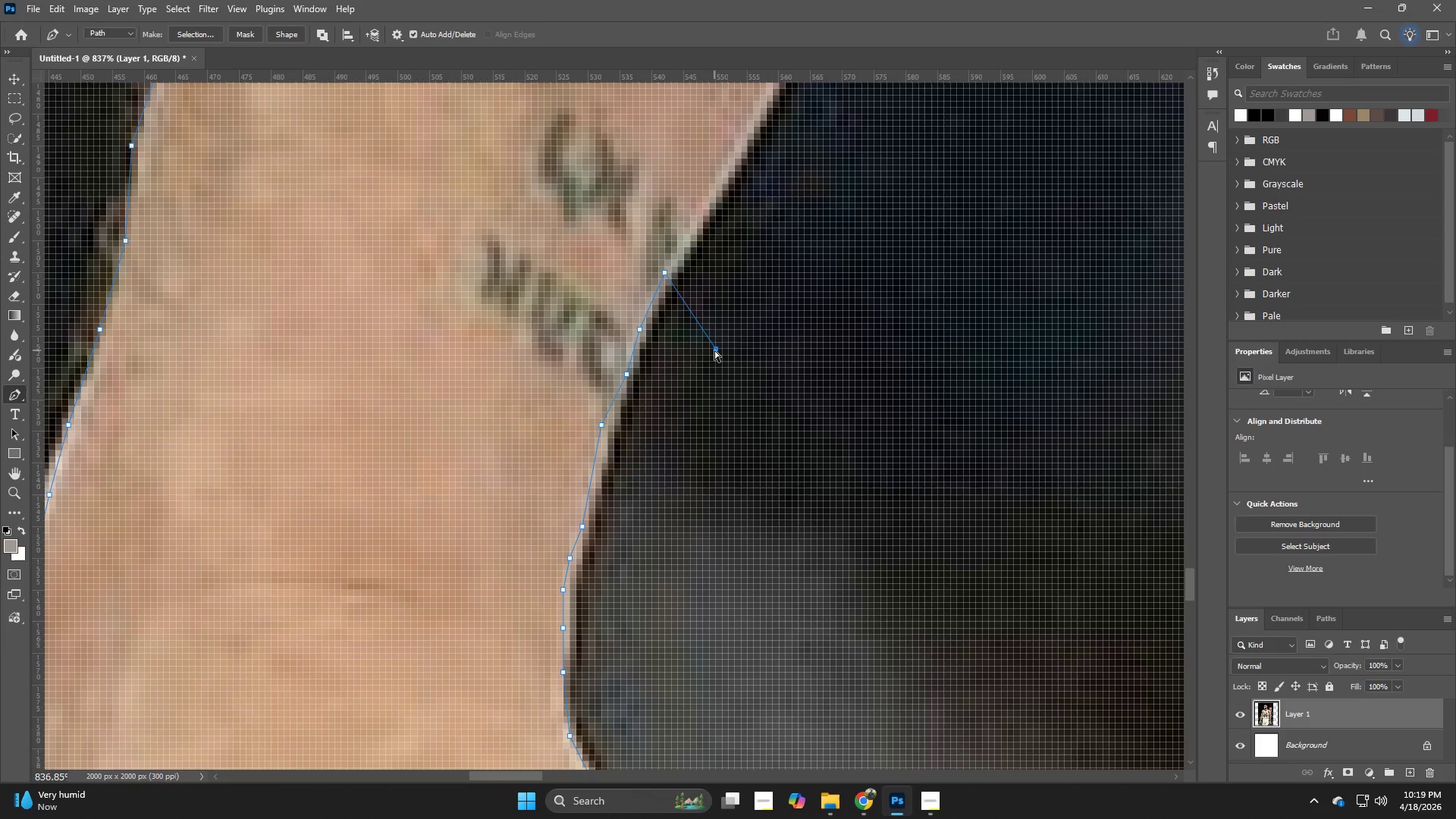 
hold_key(key=Space, duration=0.47)
 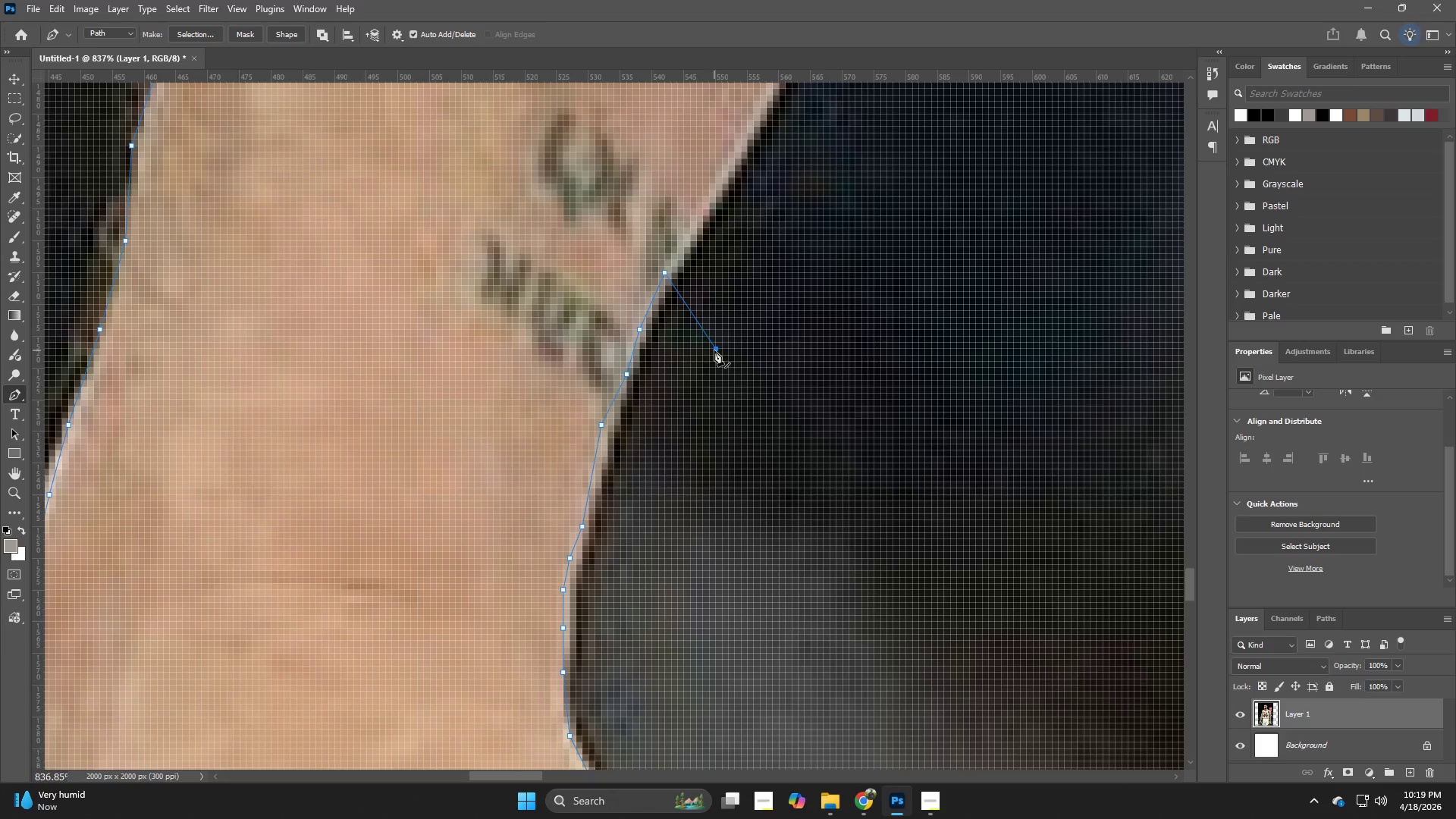 
key(Control+ControlLeft)
 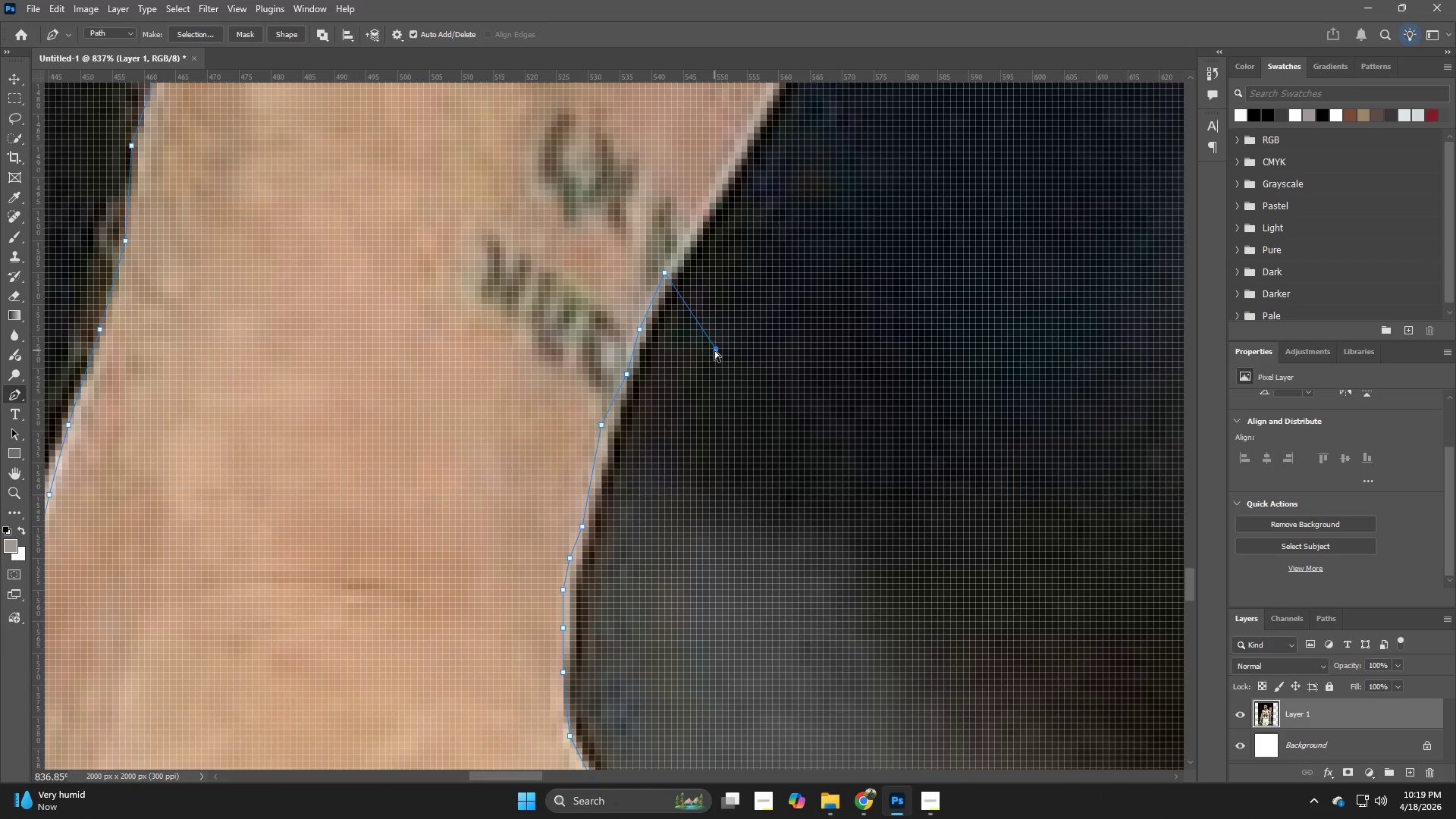 
key(Control+Z)
 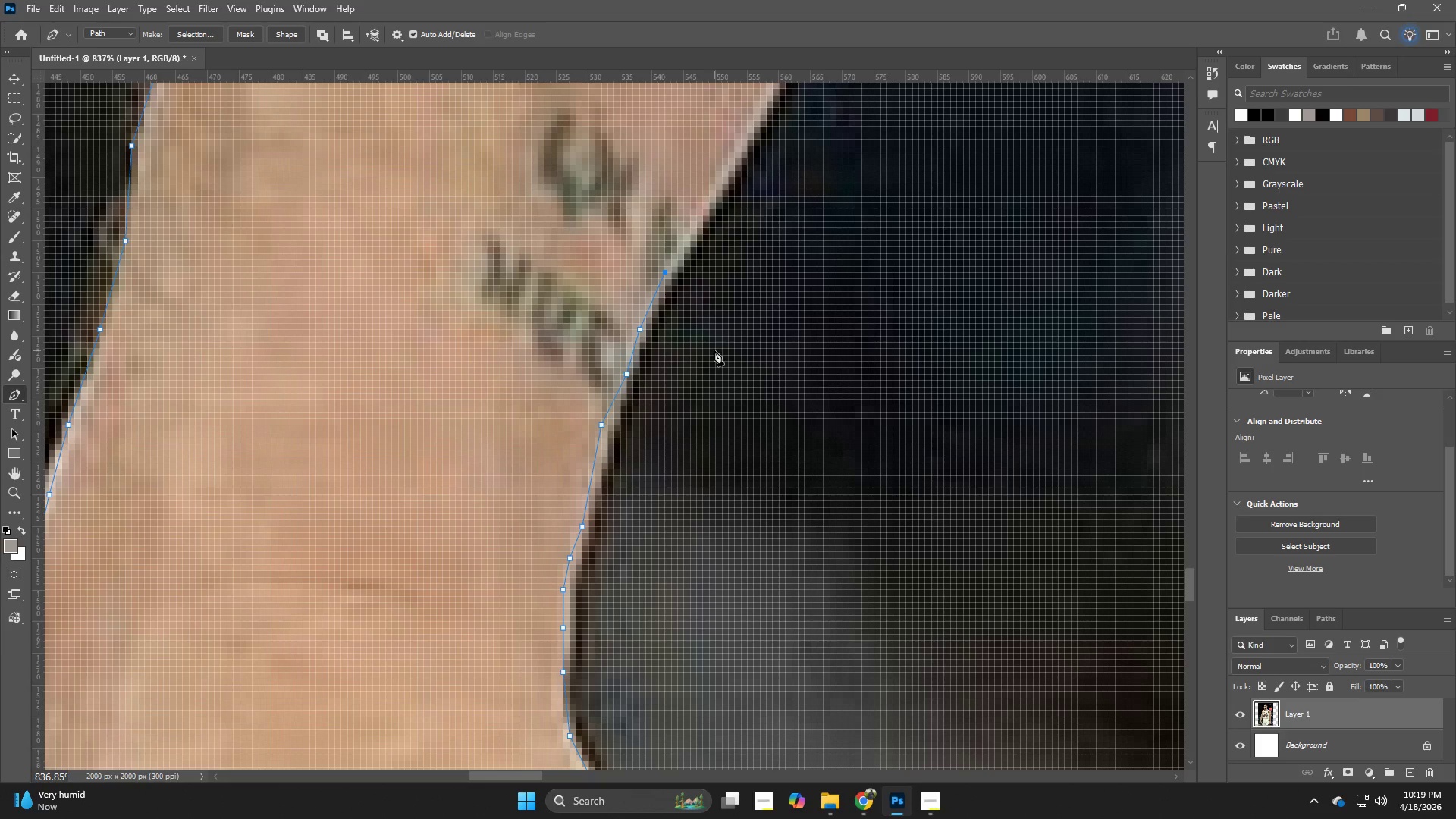 
hold_key(key=Space, duration=0.92)
 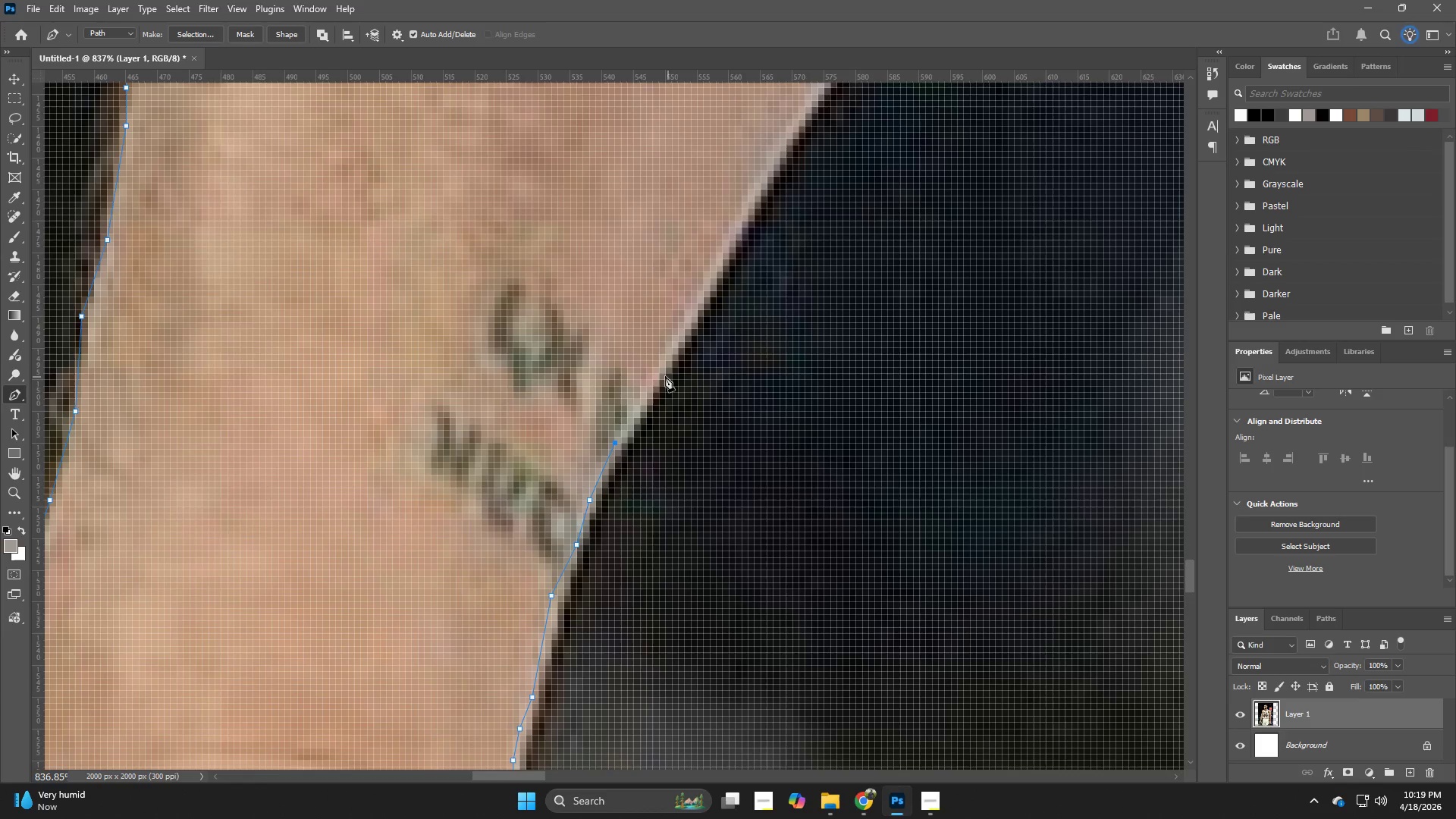 
left_click_drag(start_coordinate=[723, 337], to_coordinate=[673, 507])
 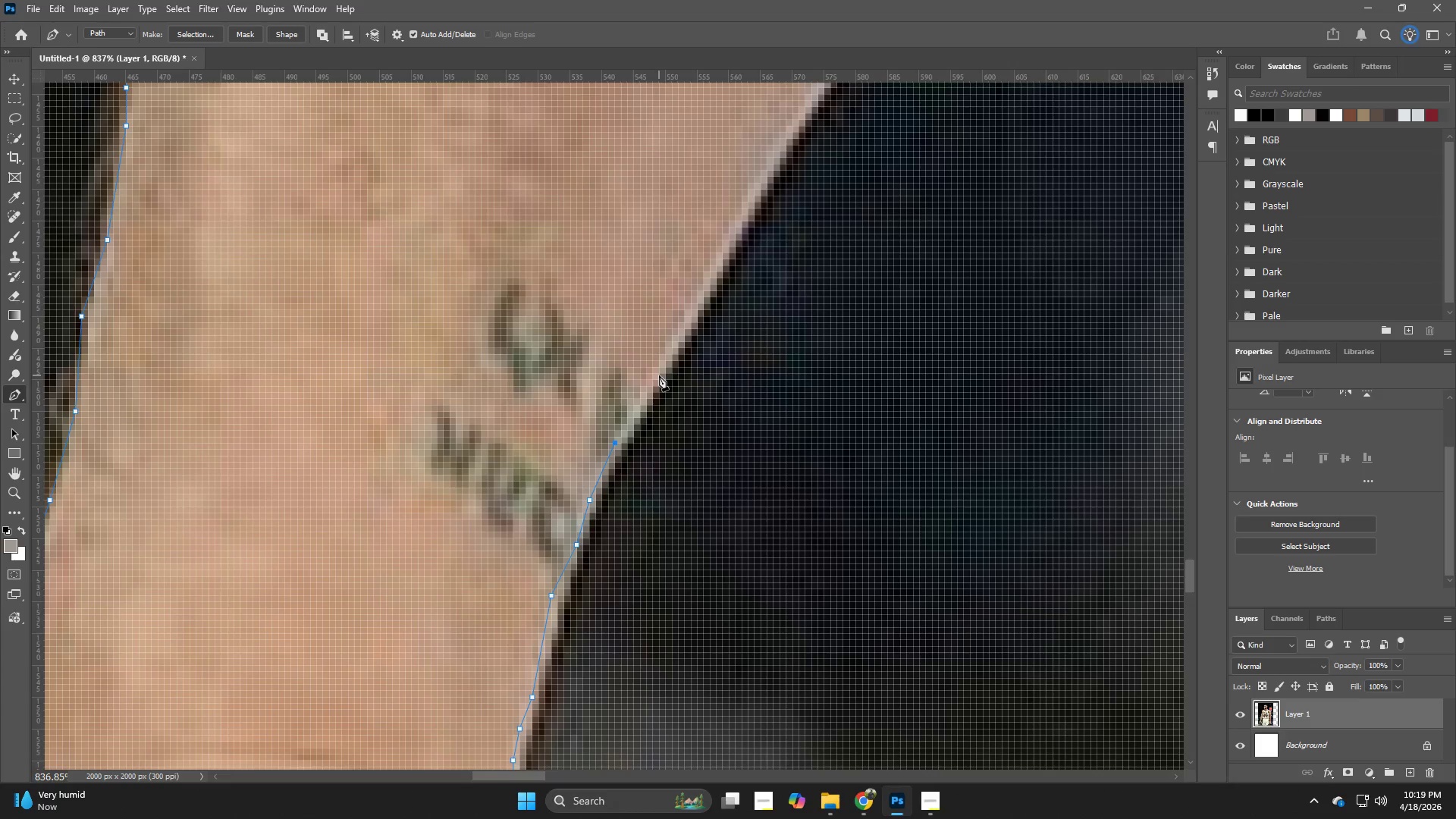 
left_click([659, 375])
 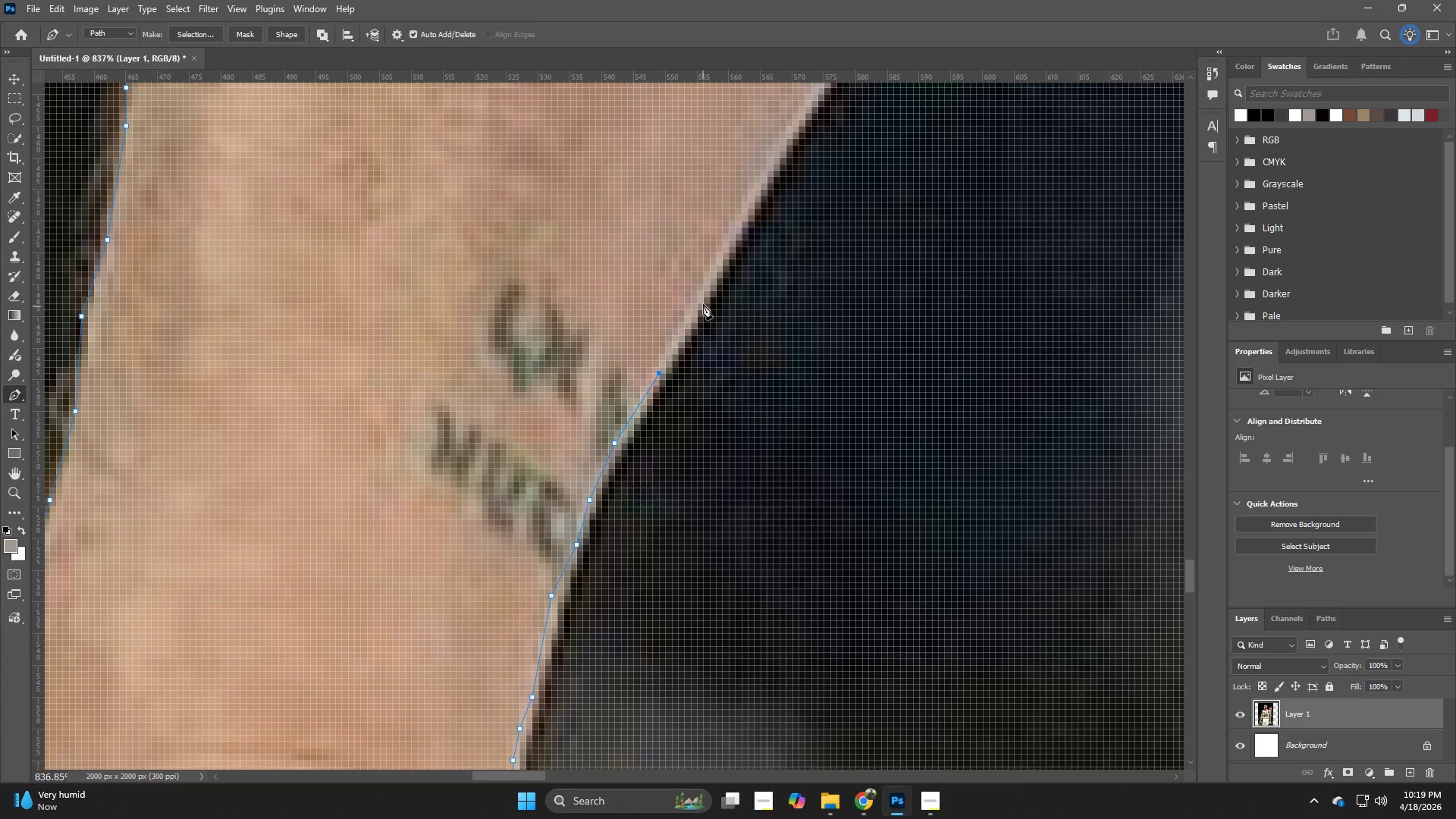 
left_click([698, 300])
 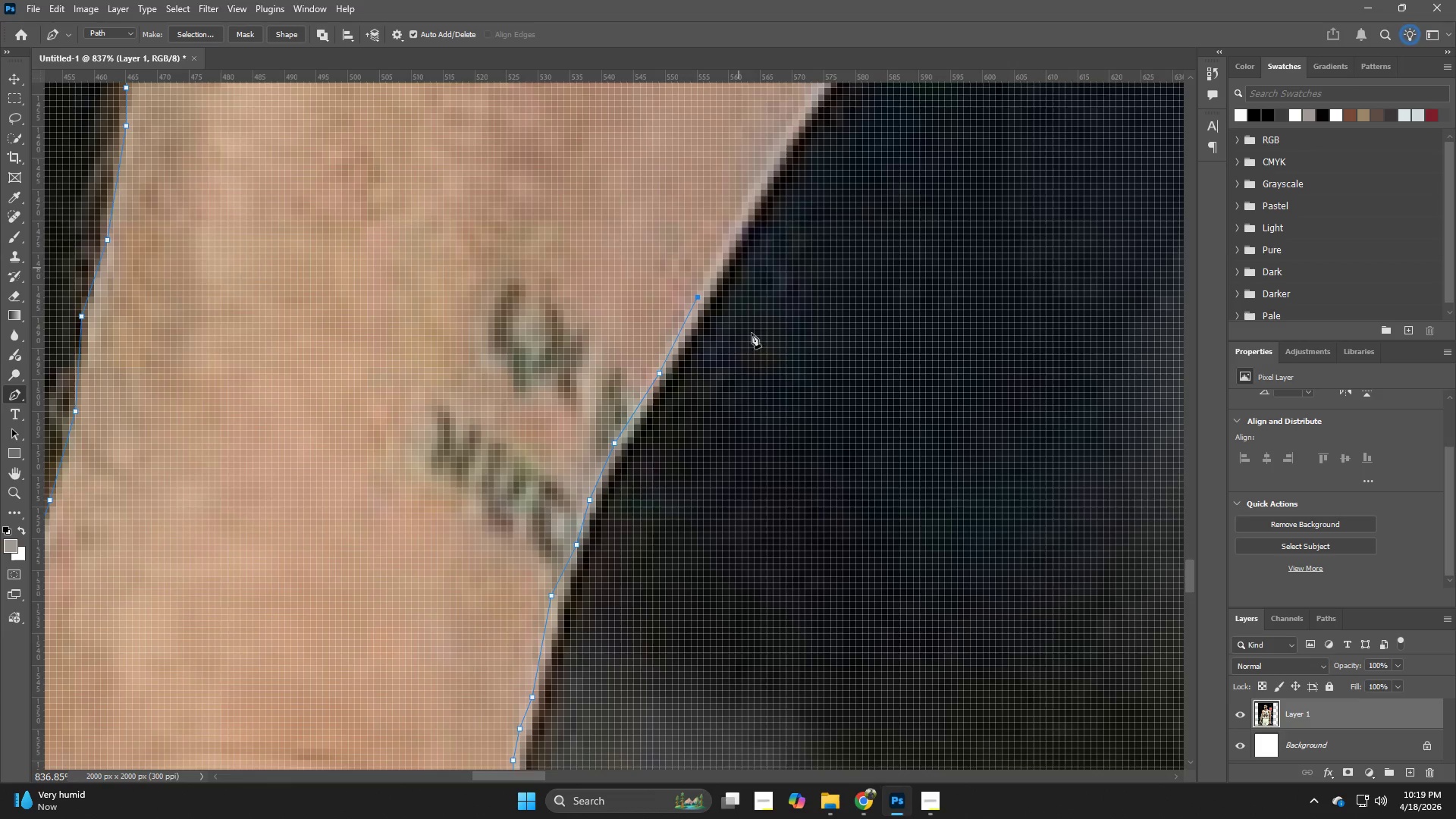 
hold_key(key=Space, duration=0.75)
 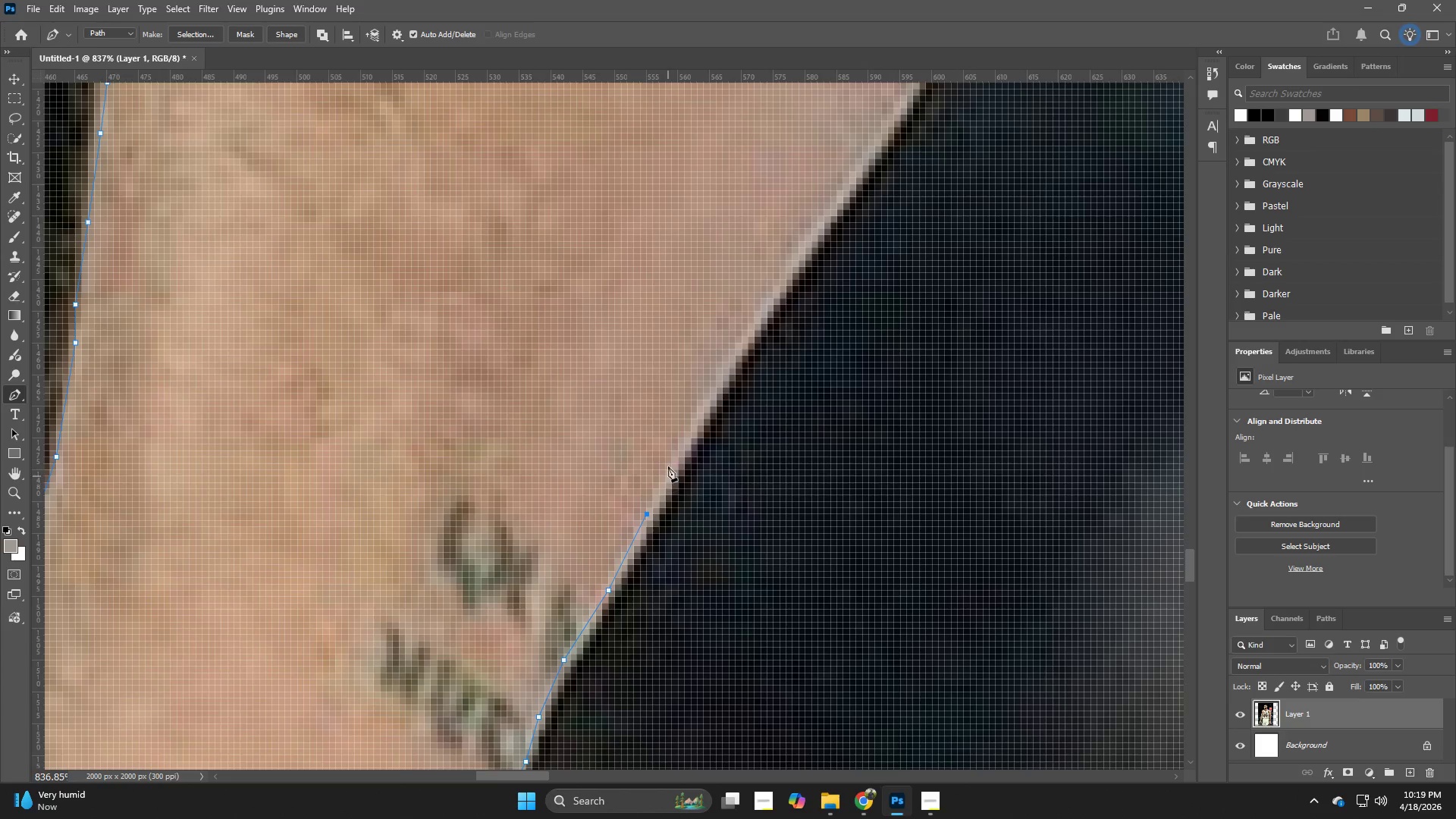 
left_click_drag(start_coordinate=[760, 362], to_coordinate=[709, 579])
 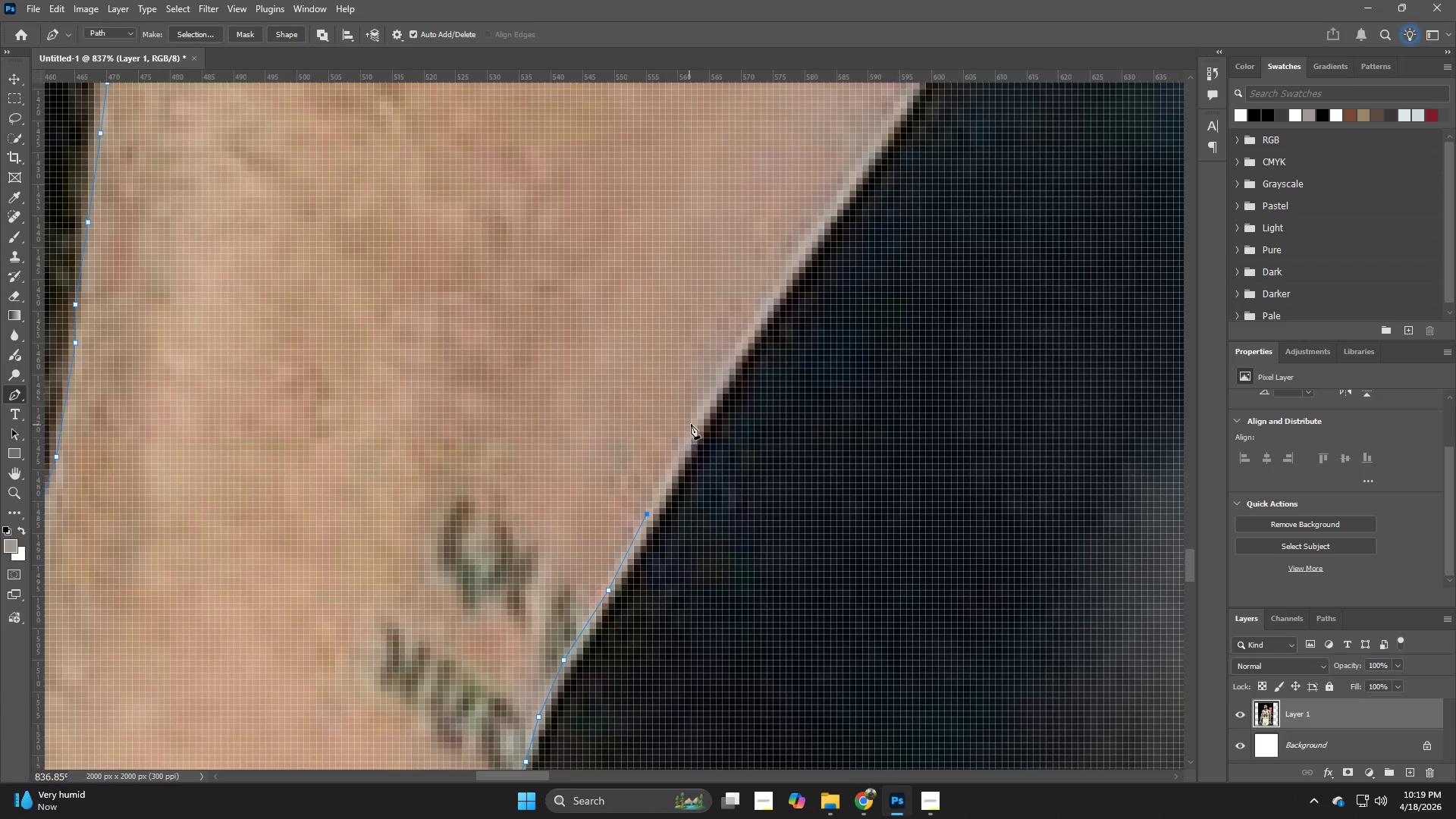 
left_click([698, 418])
 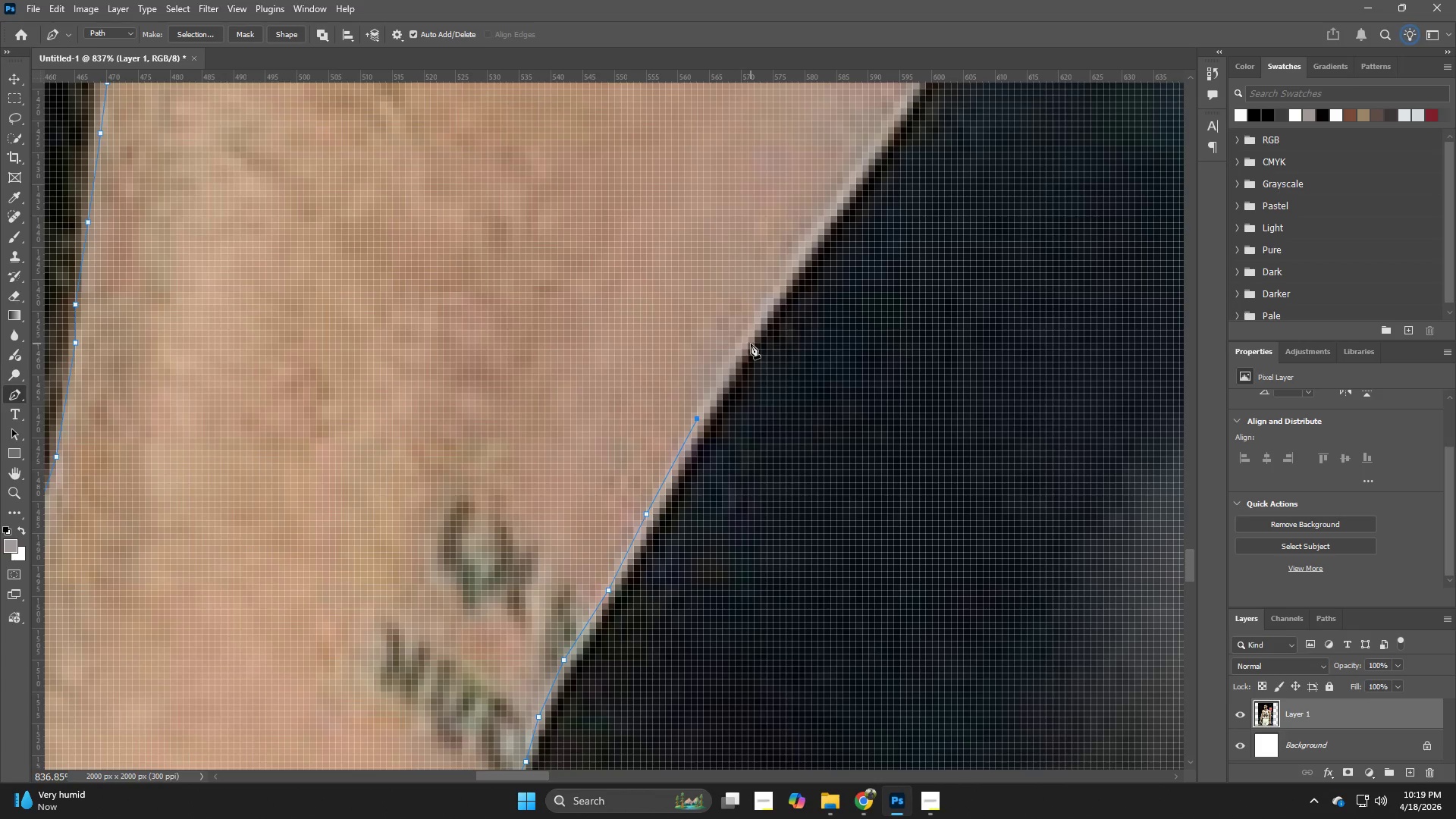 
left_click([751, 338])
 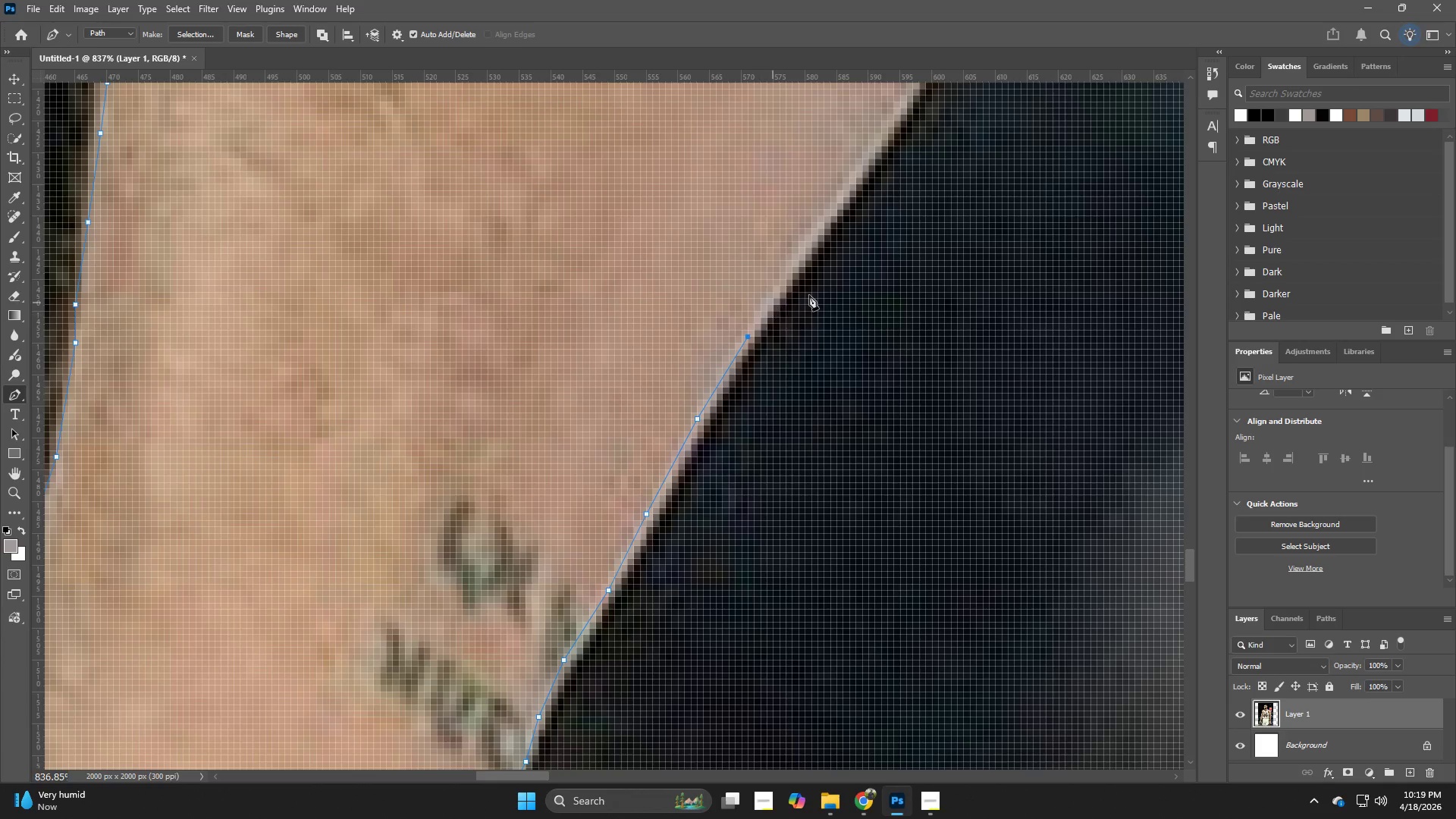 
hold_key(key=Space, duration=0.62)
 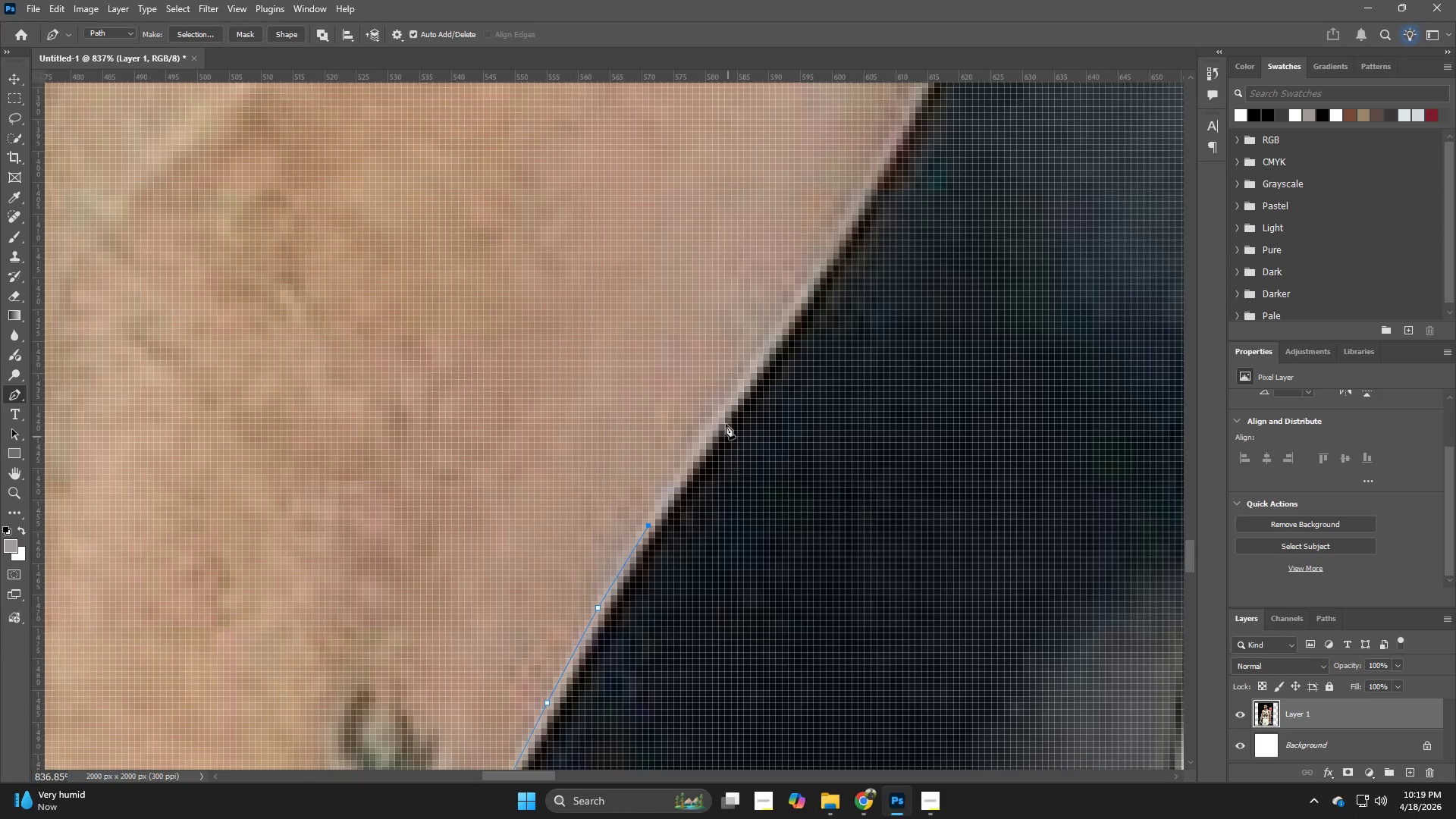 
left_click_drag(start_coordinate=[957, 340], to_coordinate=[858, 529])
 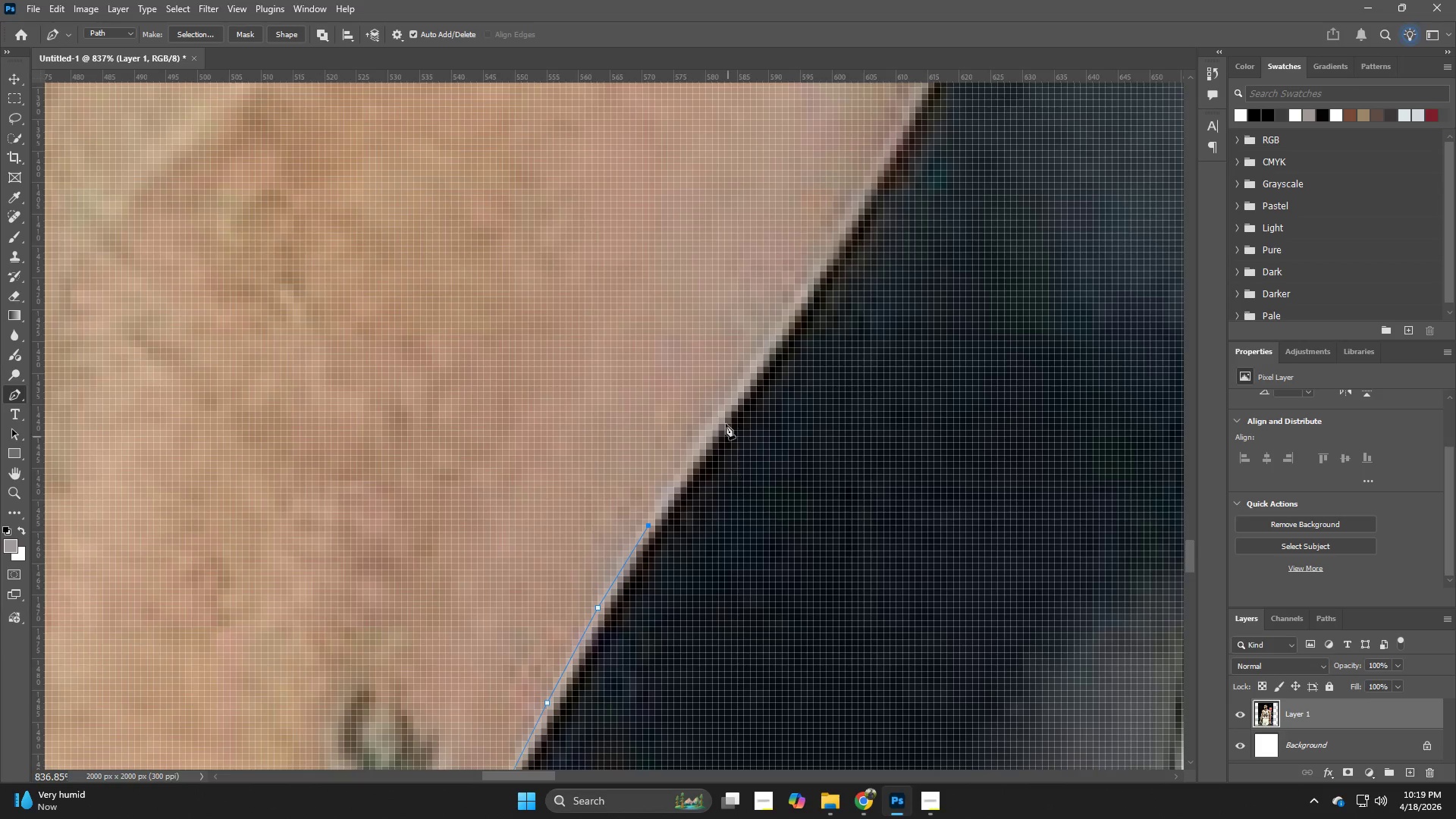 
hold_key(key=Space, duration=2.77)
 